 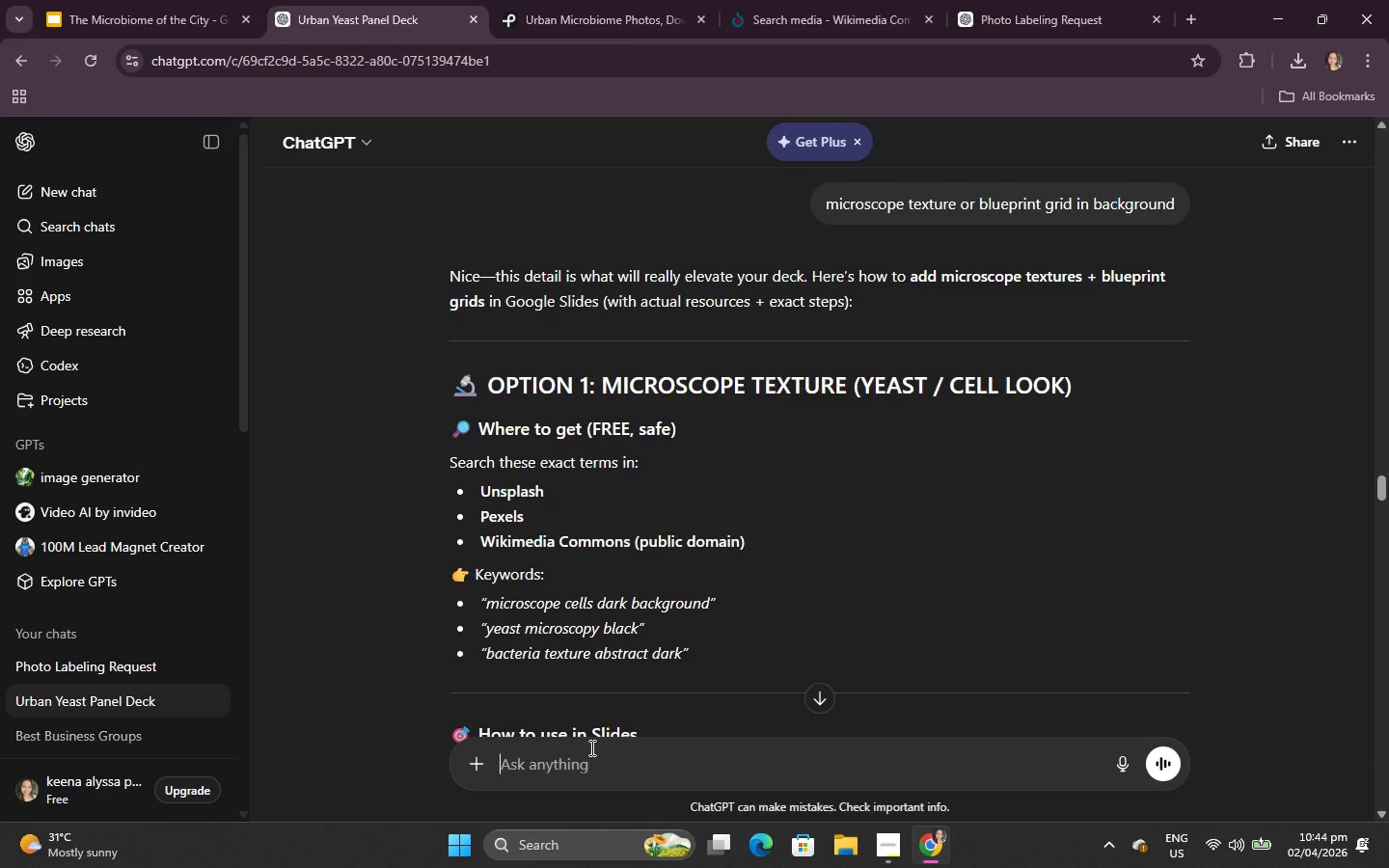 
key(Control+V)
 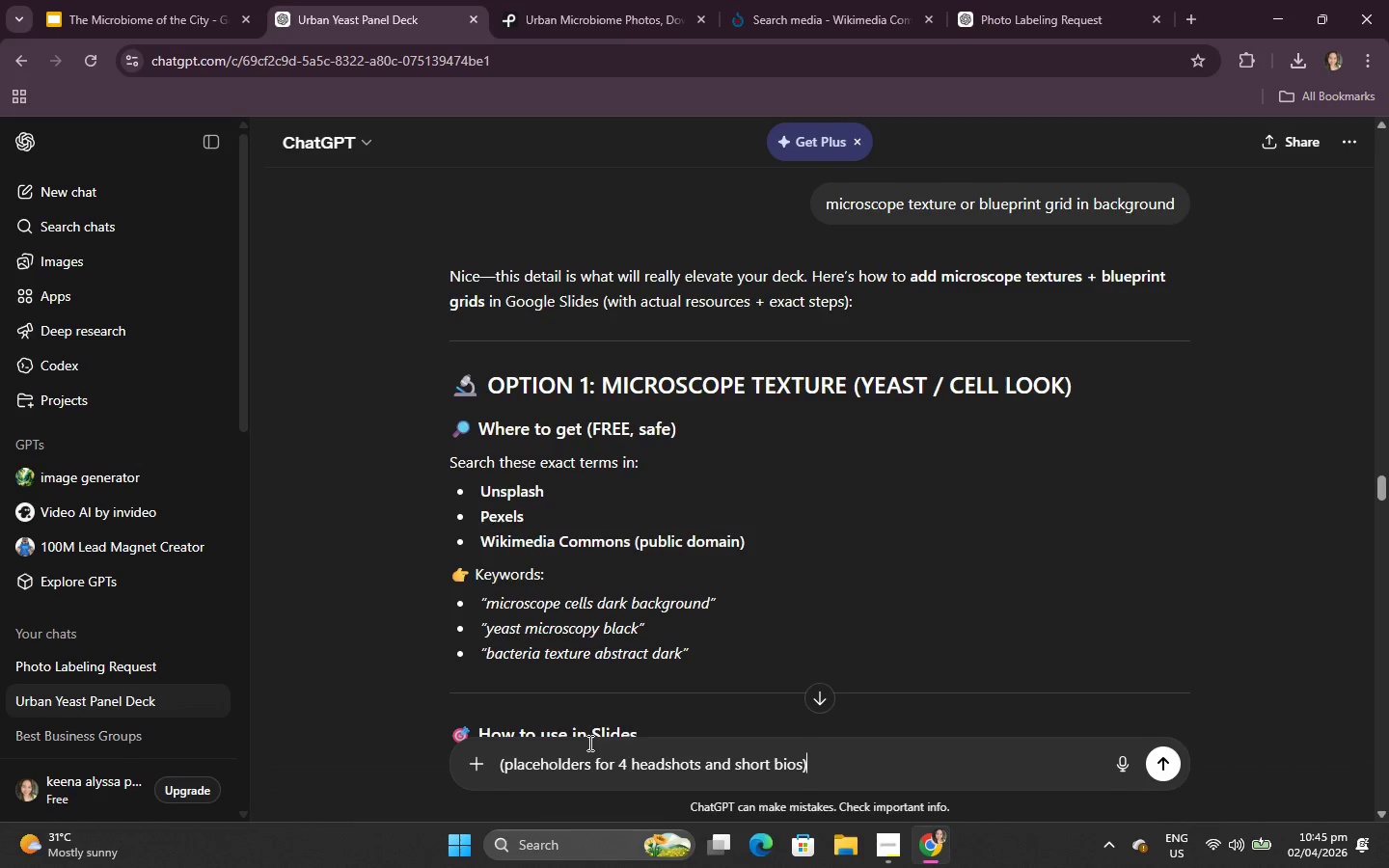 
key(Enter)
 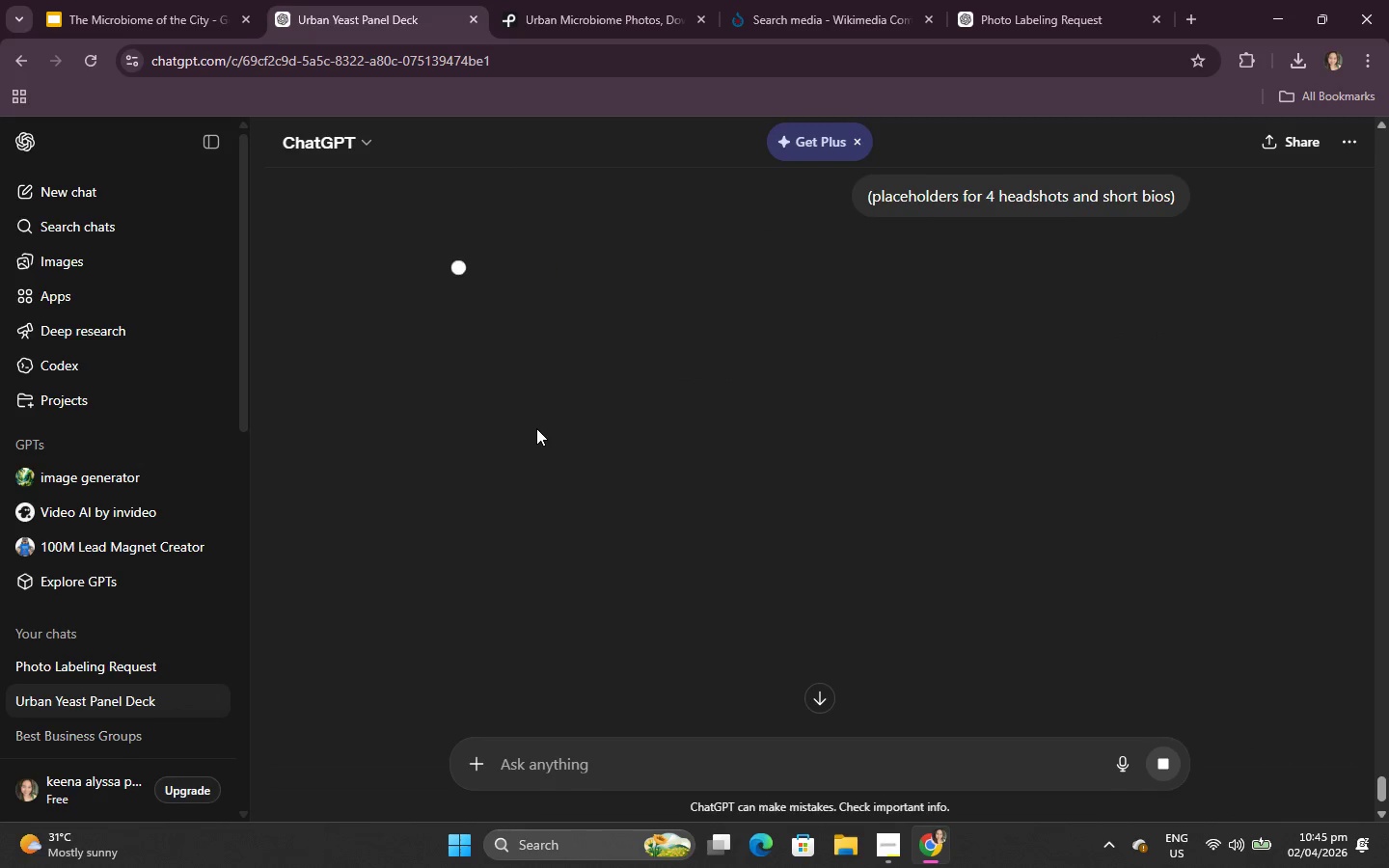 
scroll: coordinate [536, 428], scroll_direction: down, amount: 1.0
 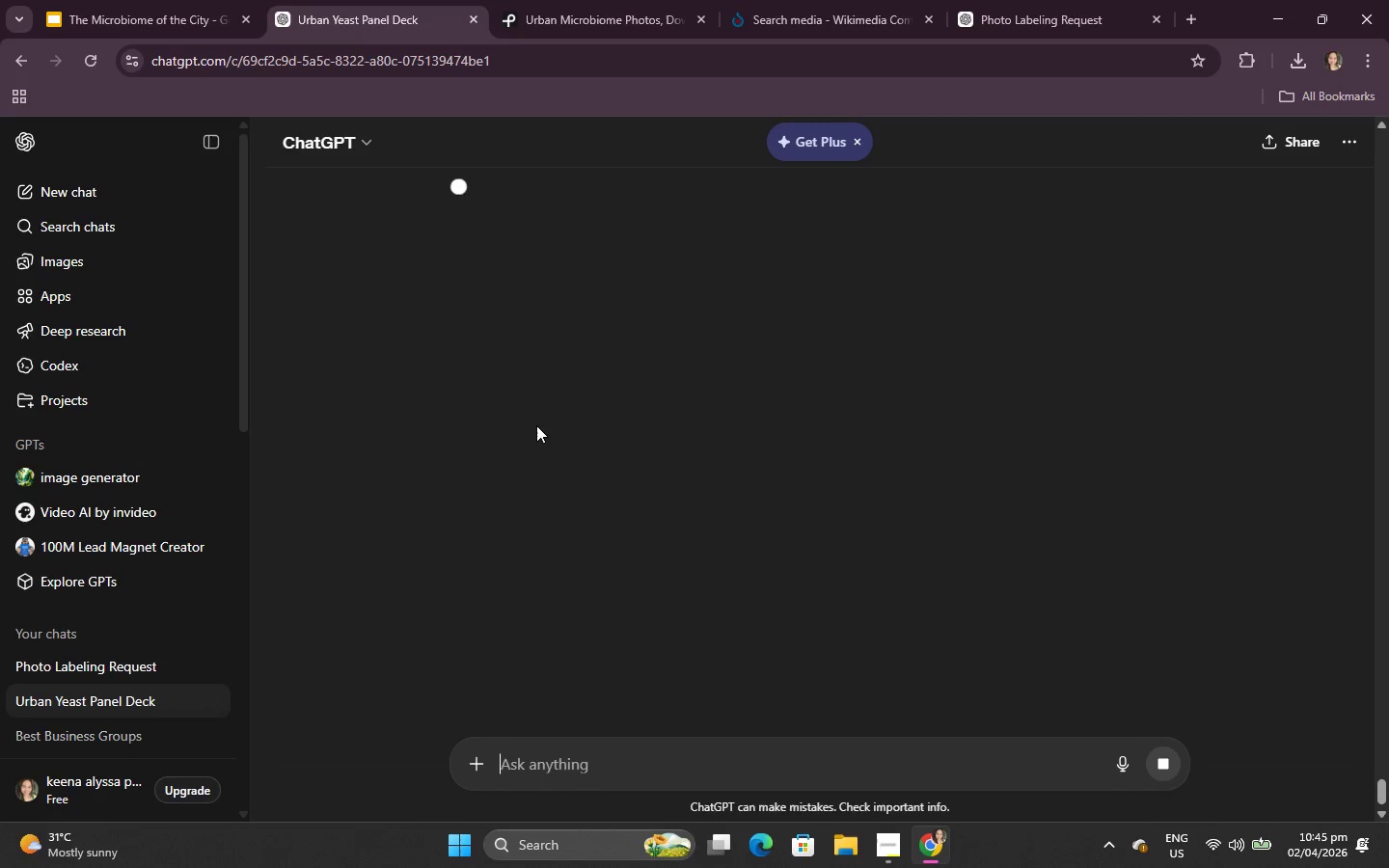 
scroll: coordinate [536, 425], scroll_direction: up, amount: 1.0
 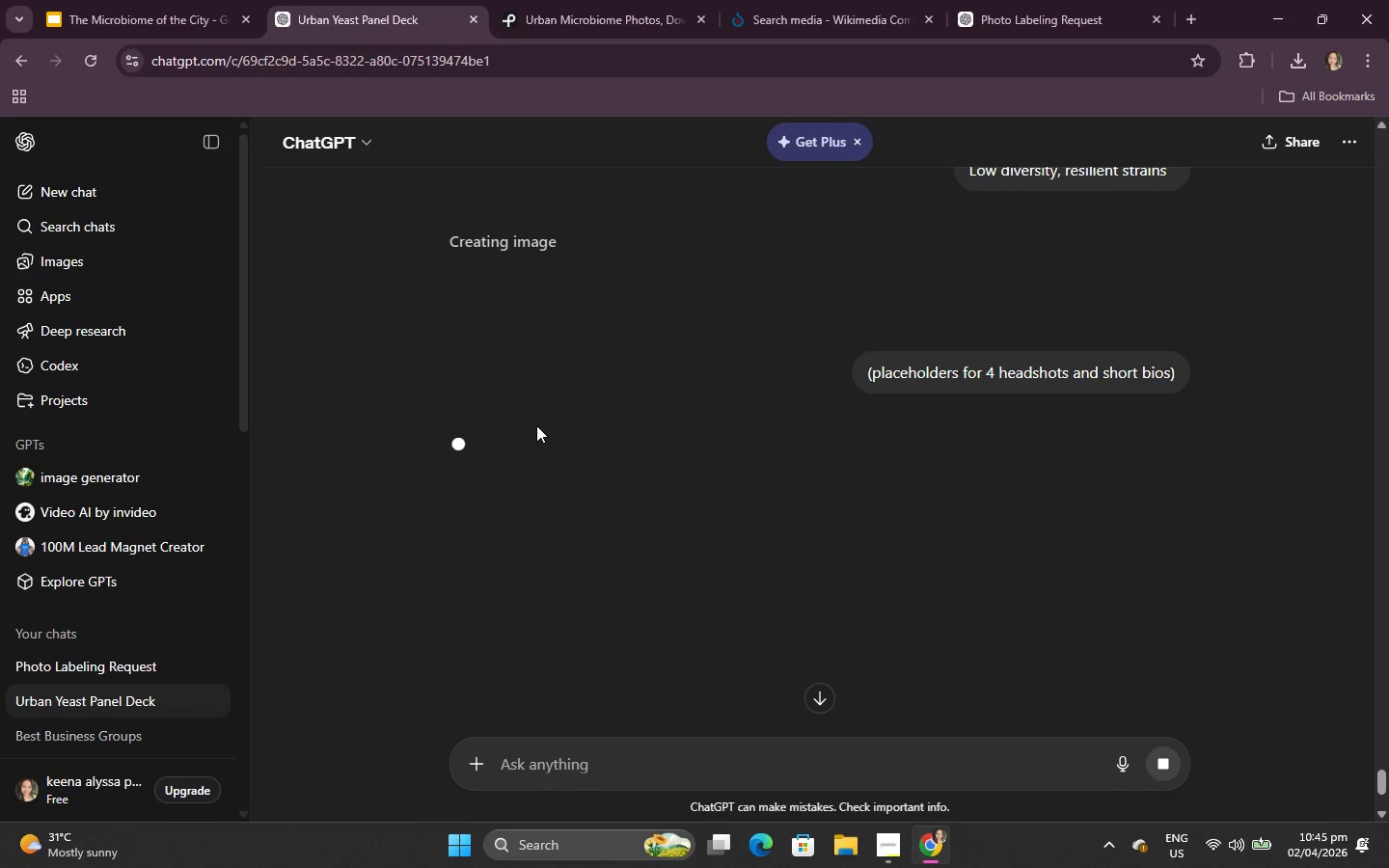 
scroll: coordinate [539, 427], scroll_direction: down, amount: 8.0
 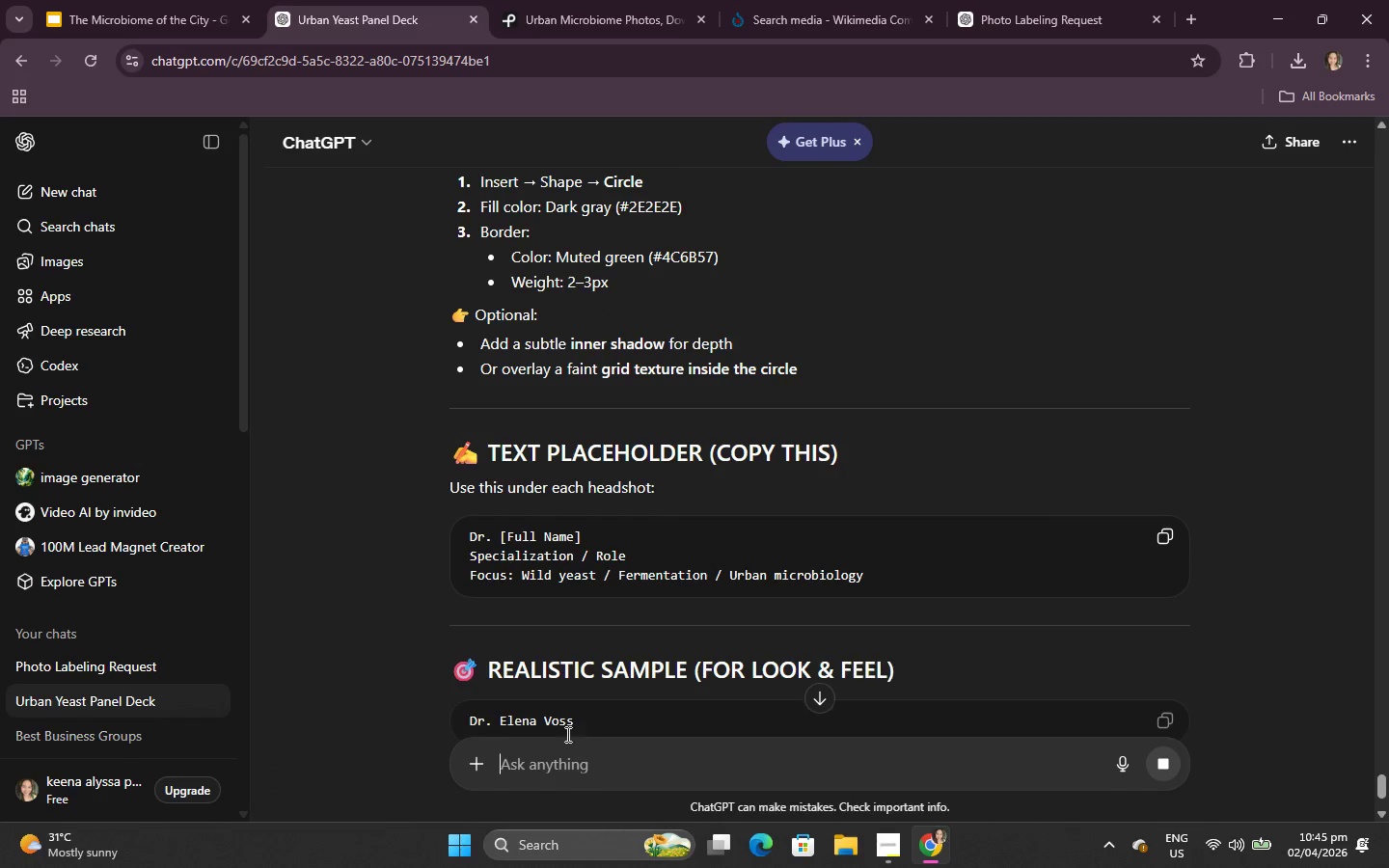 
left_click([572, 758])
 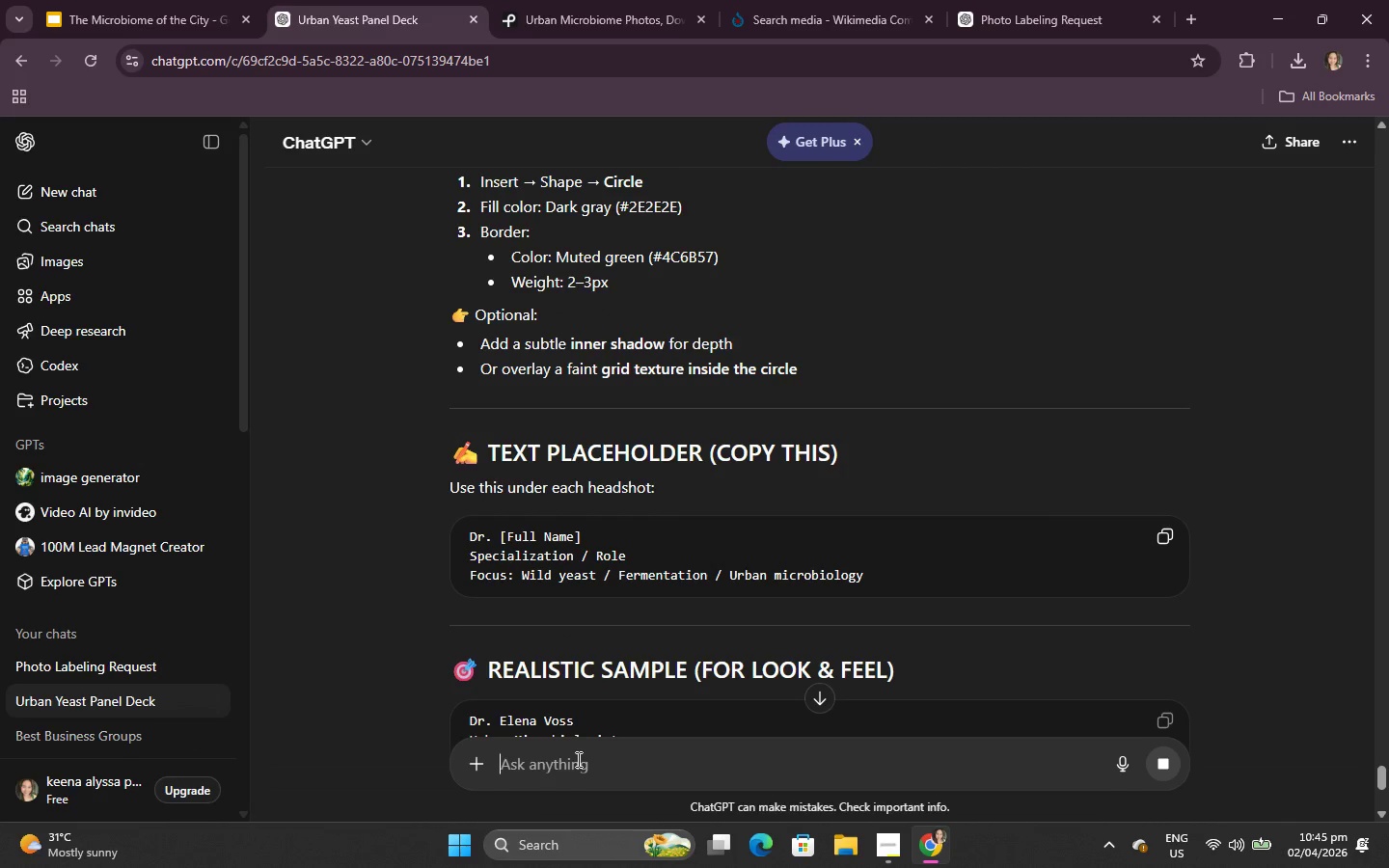 
type(SAMMPLE)
key(Backspace)
key(Backspace)
key(Backspace)
key(Backspace)
type(PLE)
 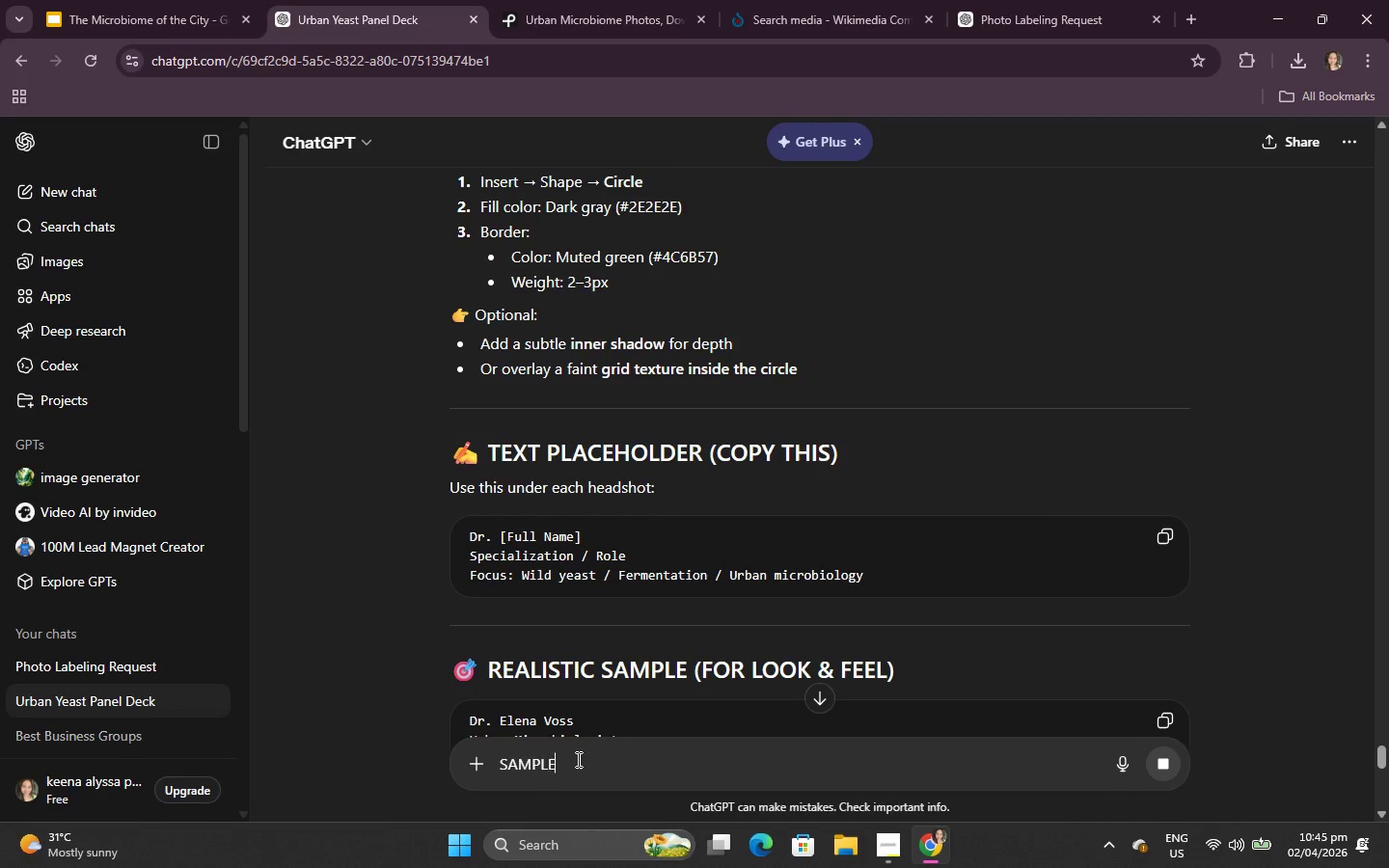 
key(Enter)
 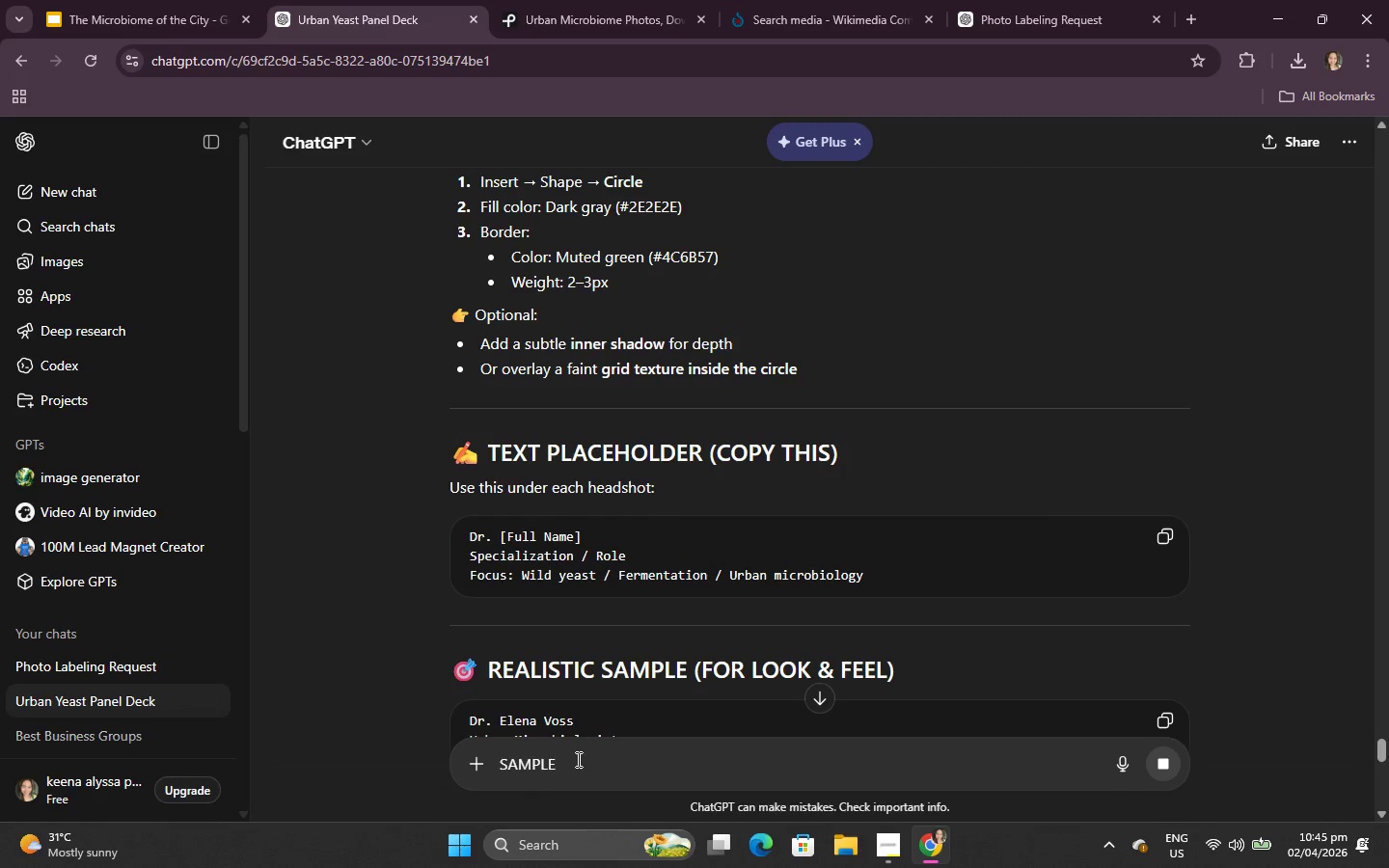 
key(ArrowDown)
 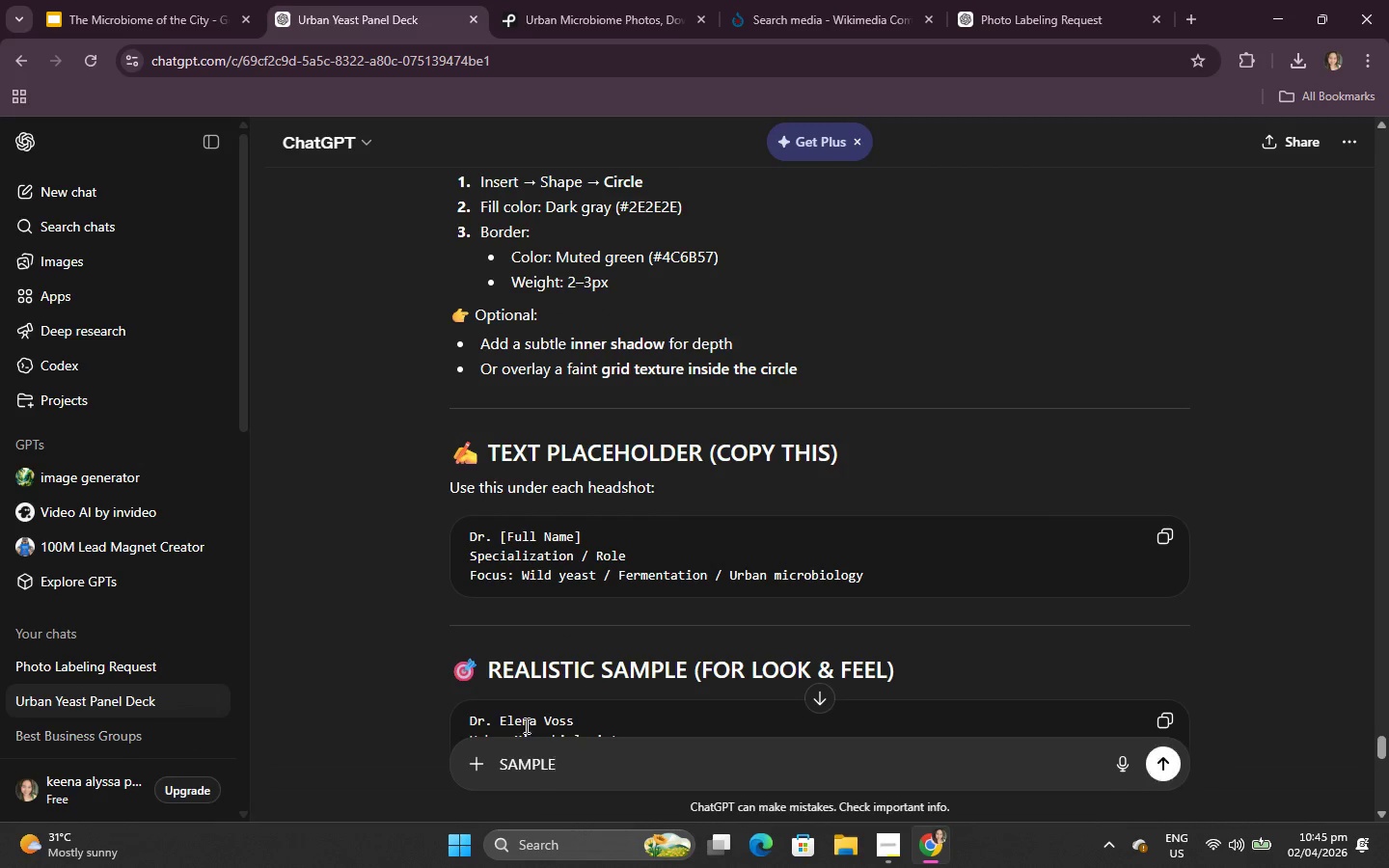 
scroll: coordinate [478, 652], scroll_direction: down, amount: 2.0
 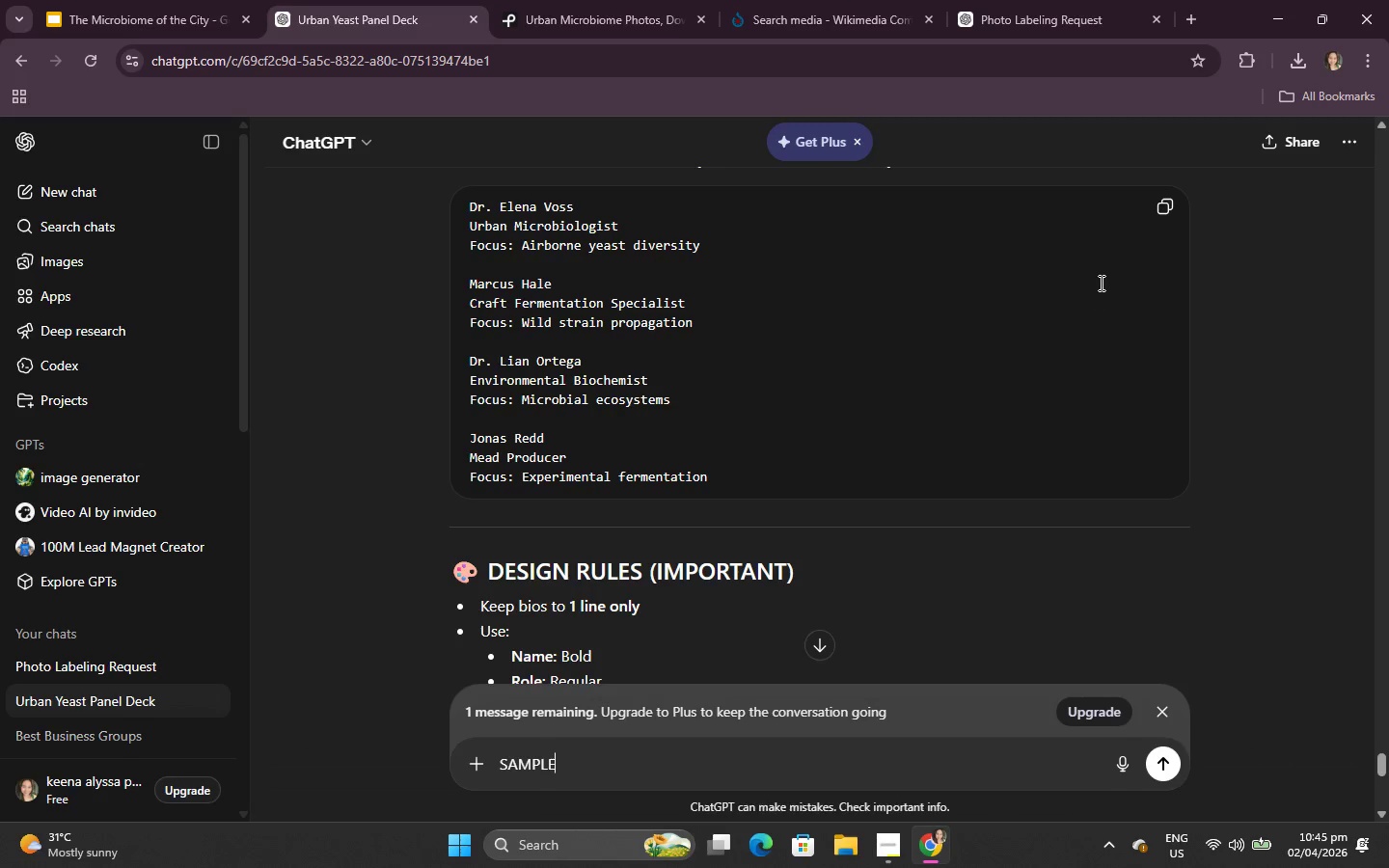 
left_click([1158, 203])
 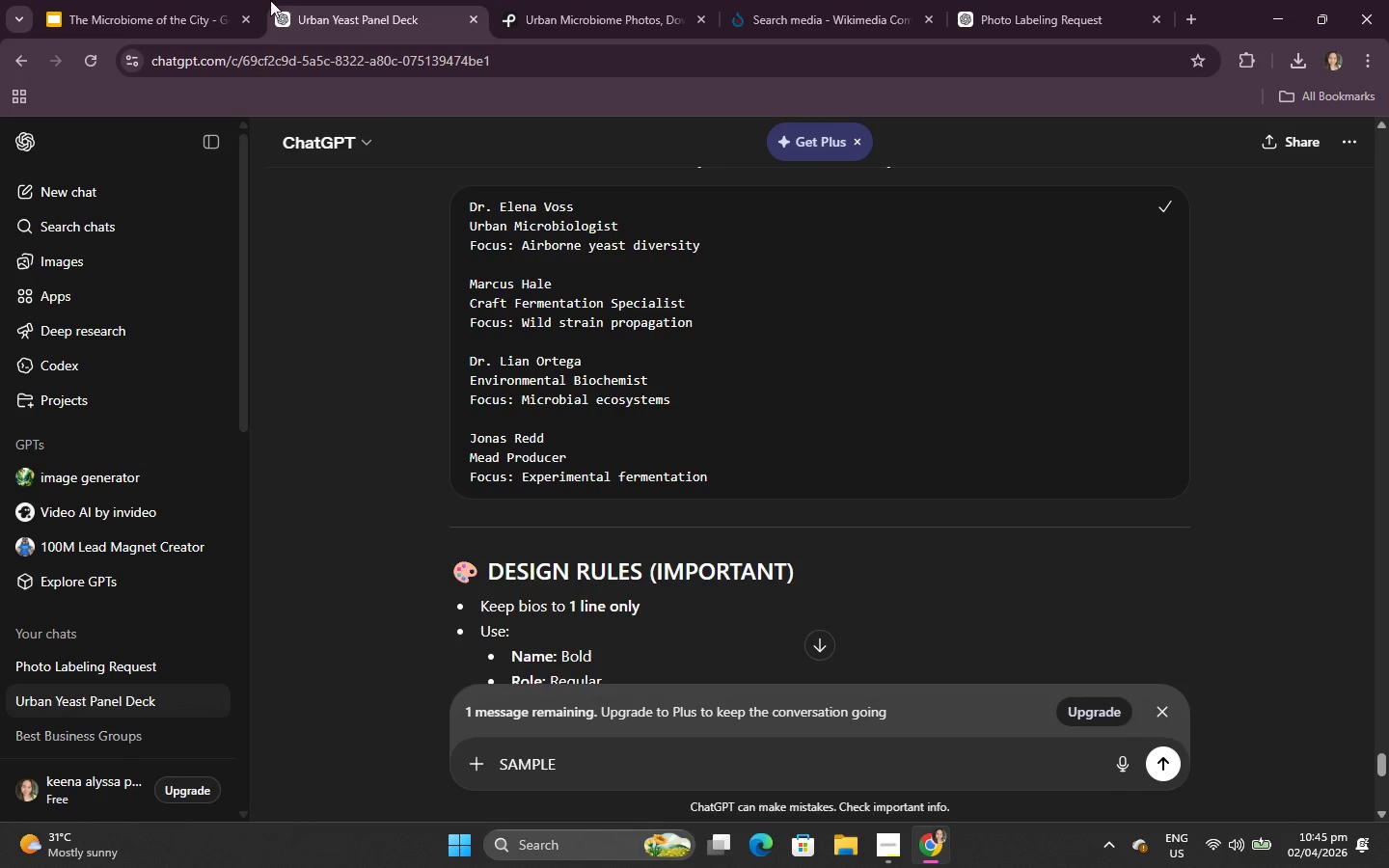 
left_click([191, 0])
 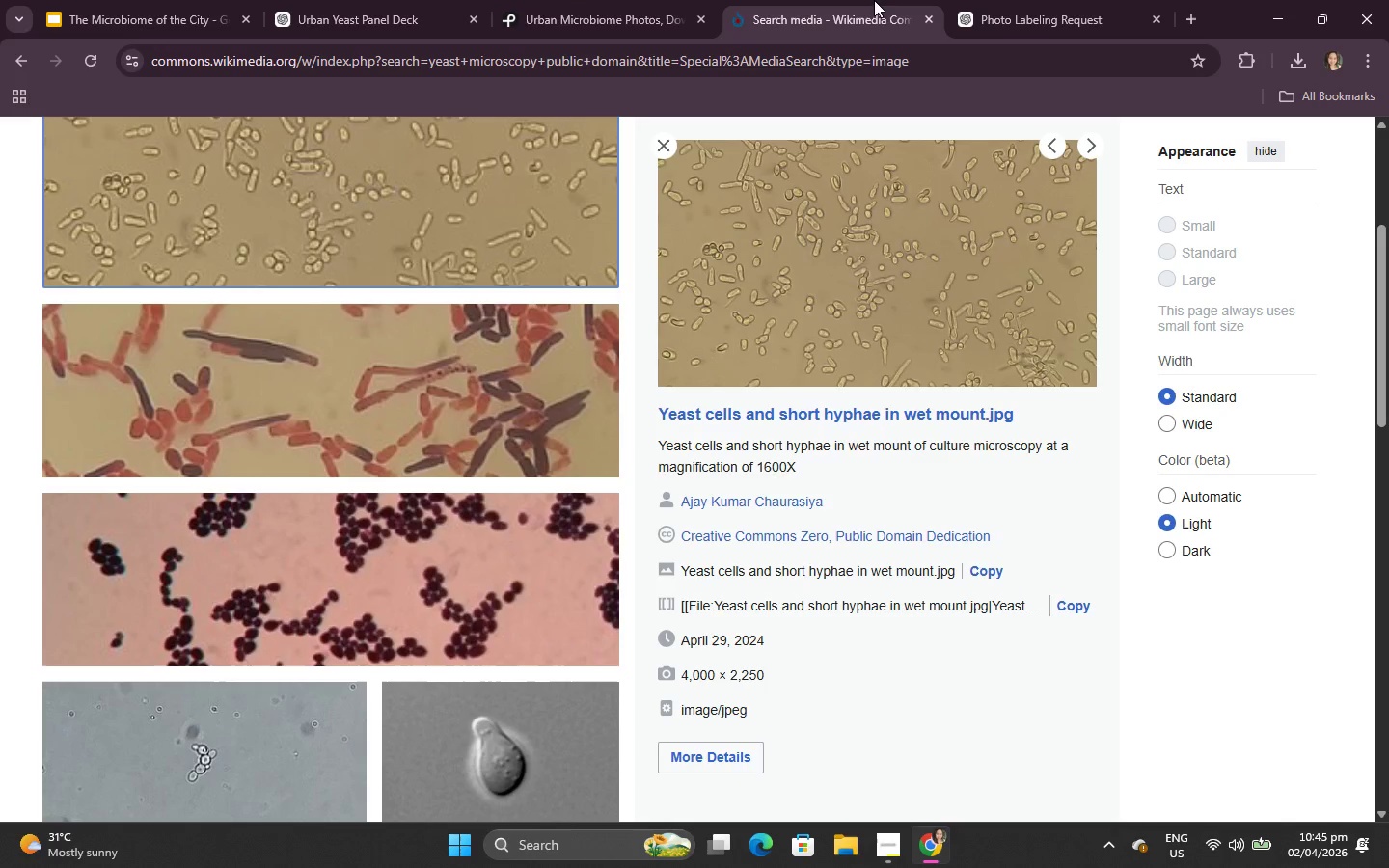 
left_click([1046, 0])
 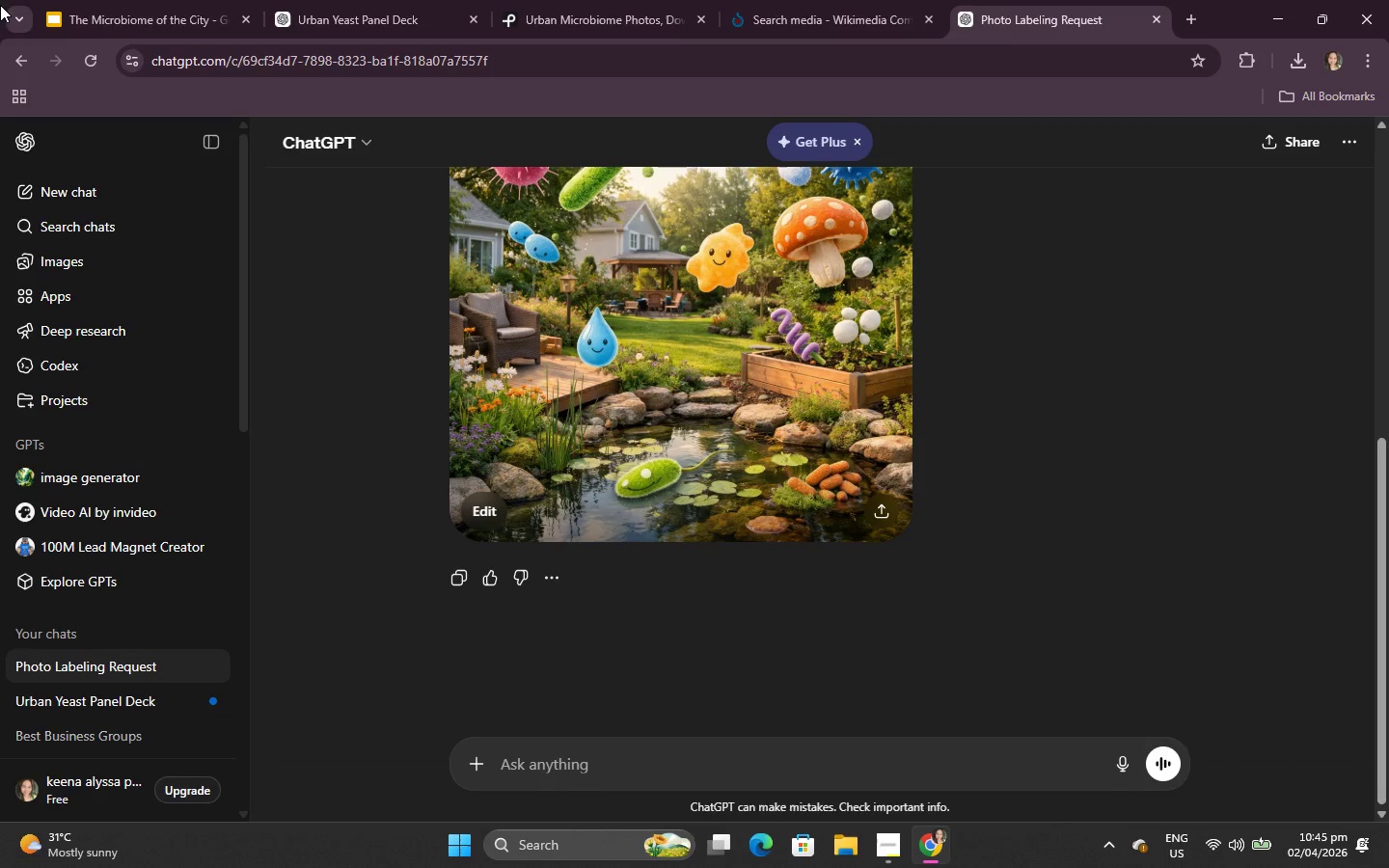 
double_click([100, 0])
 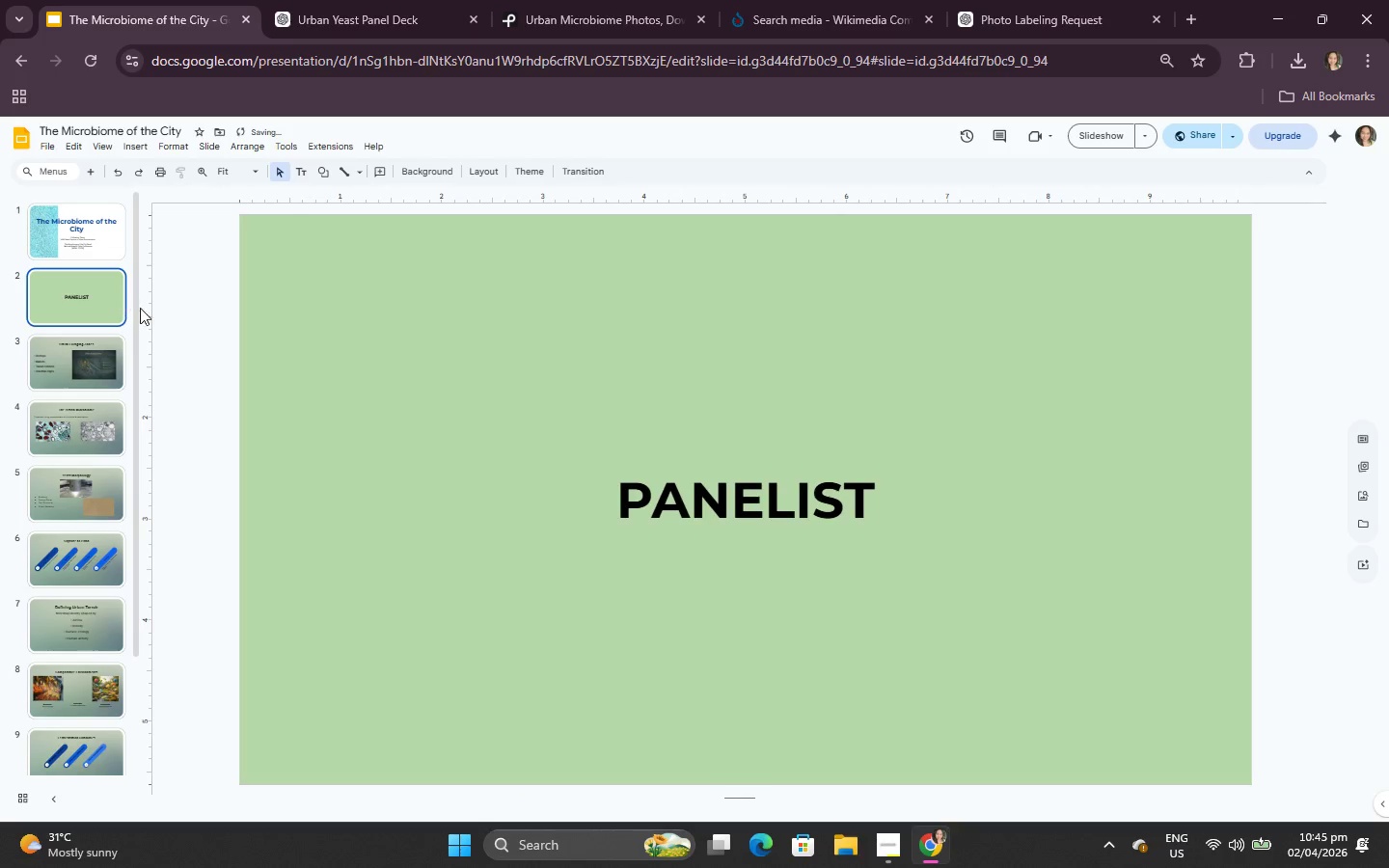 
left_click([694, 513])
 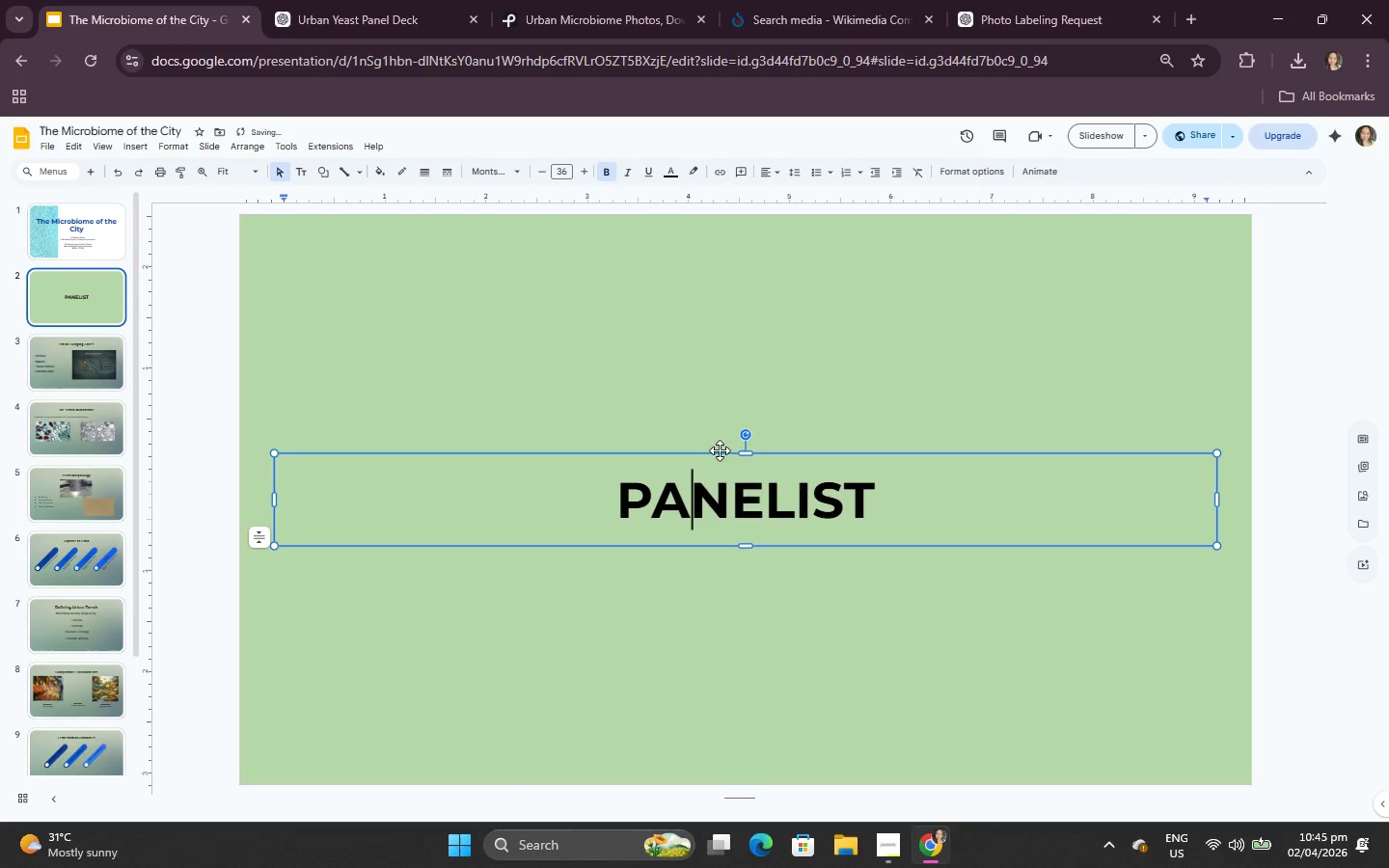 
left_click_drag(start_coordinate=[717, 454], to_coordinate=[714, 275])
 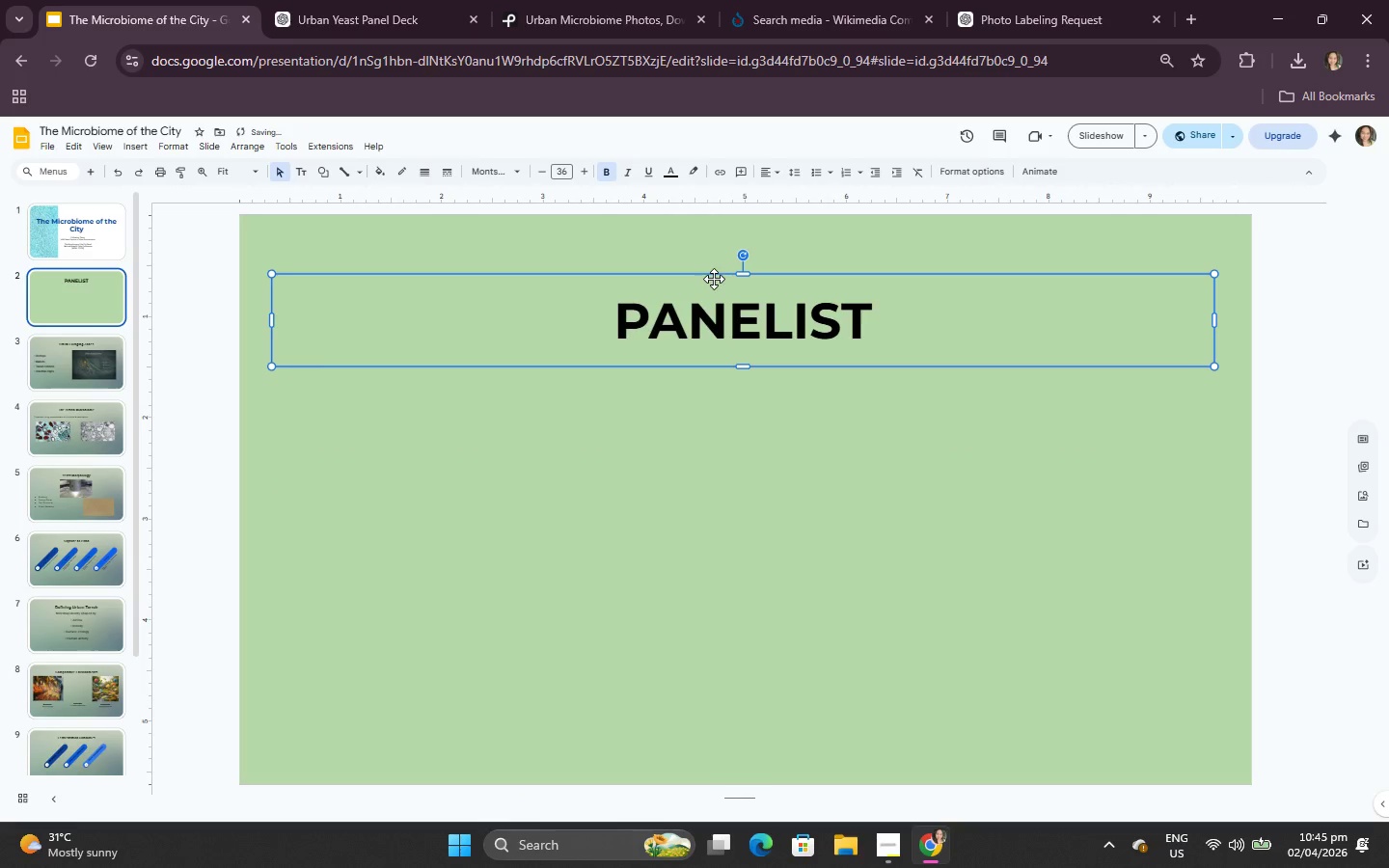 
double_click([775, 564])
 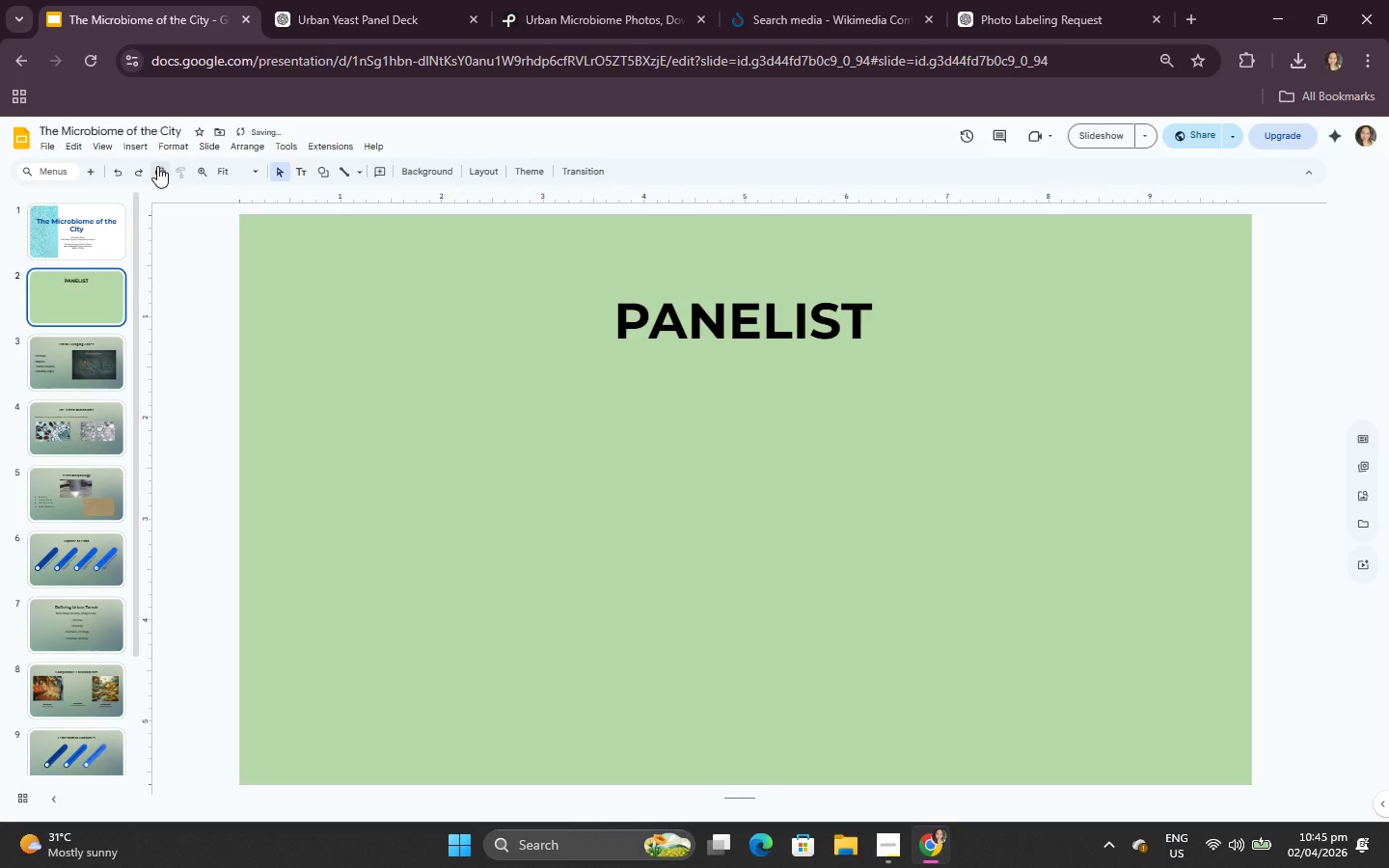 
left_click([145, 149])
 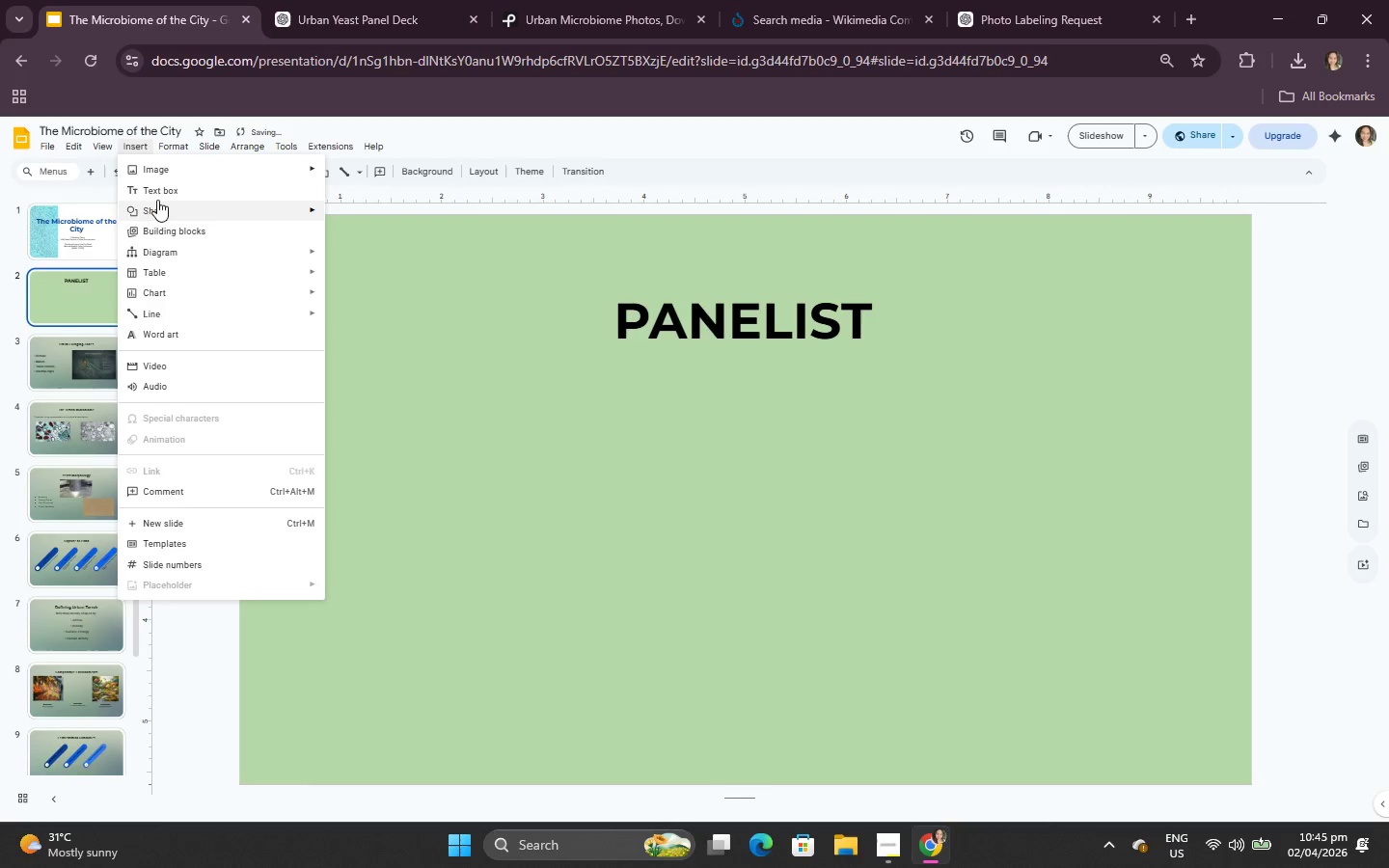 
mouse_move([190, 250])
 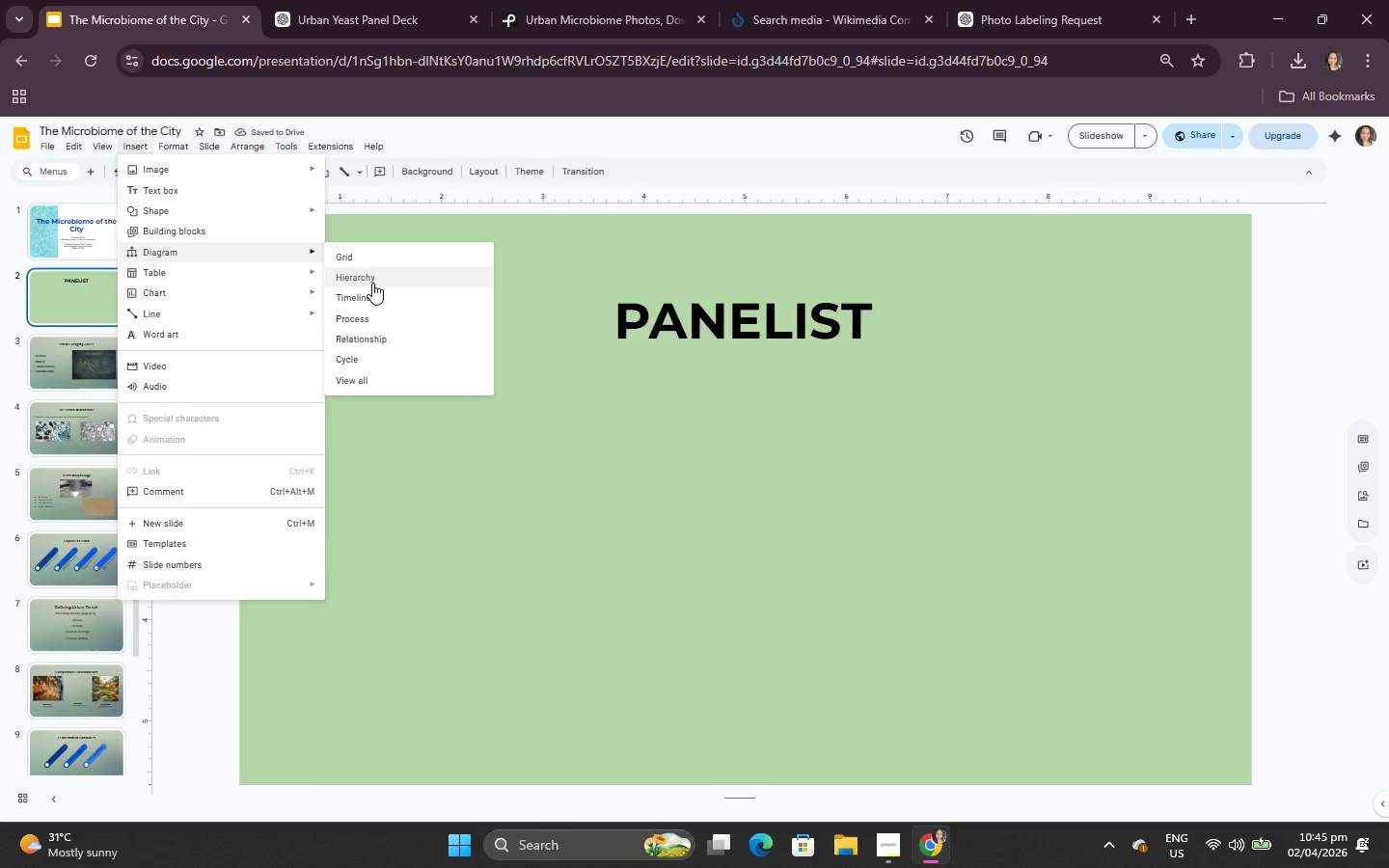 
left_click([372, 283])
 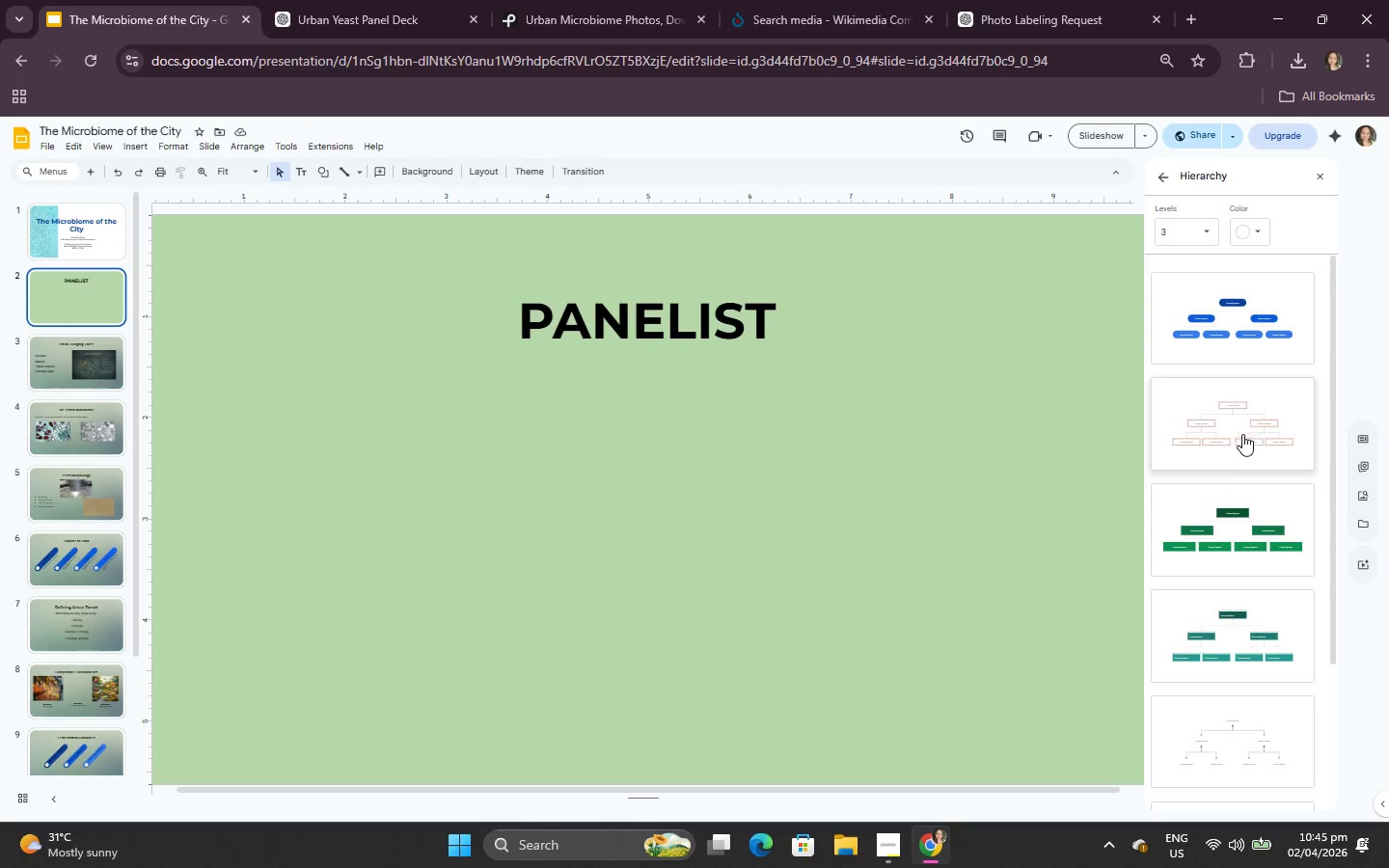 
left_click([1188, 233])
 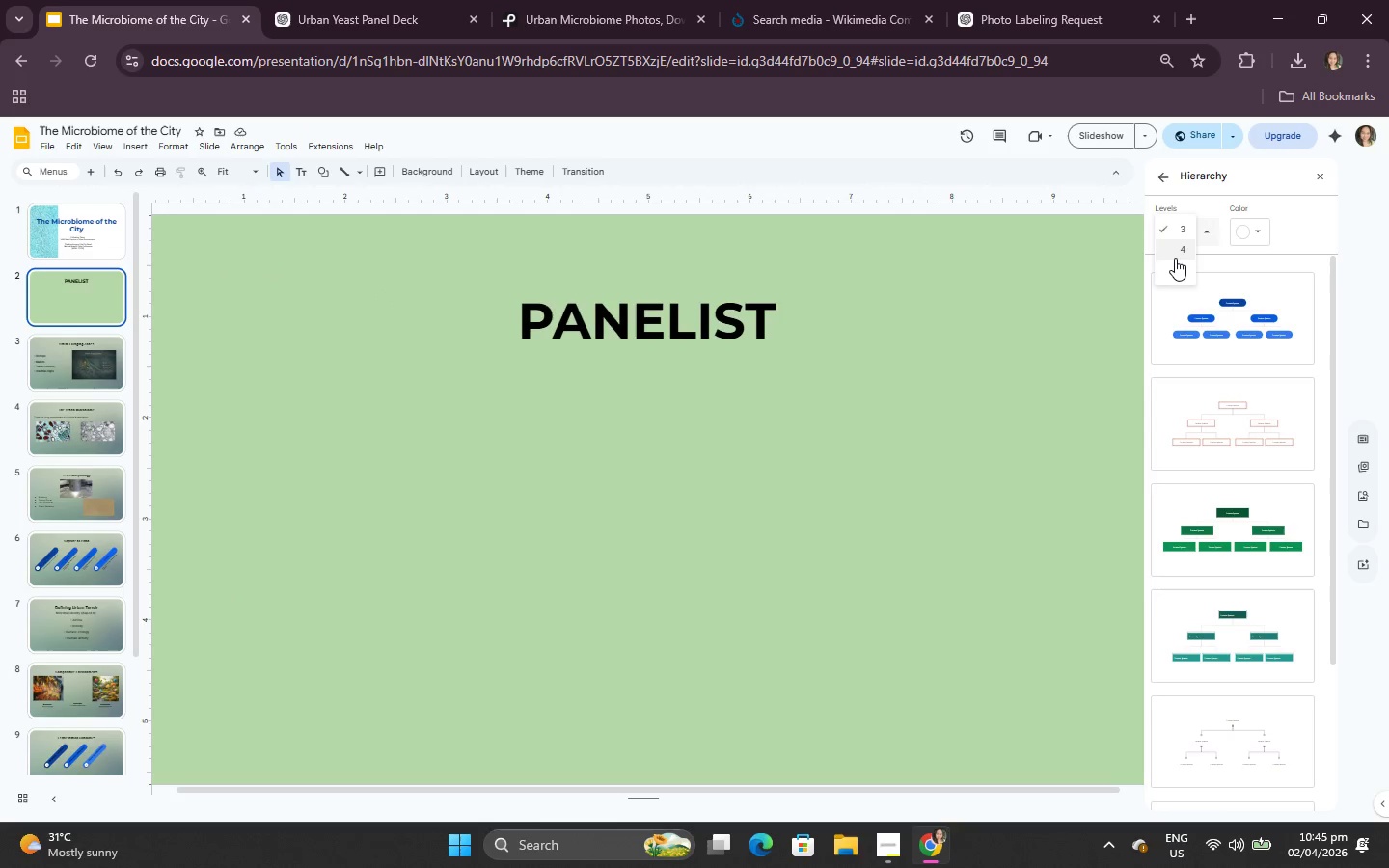 
left_click([1175, 257])
 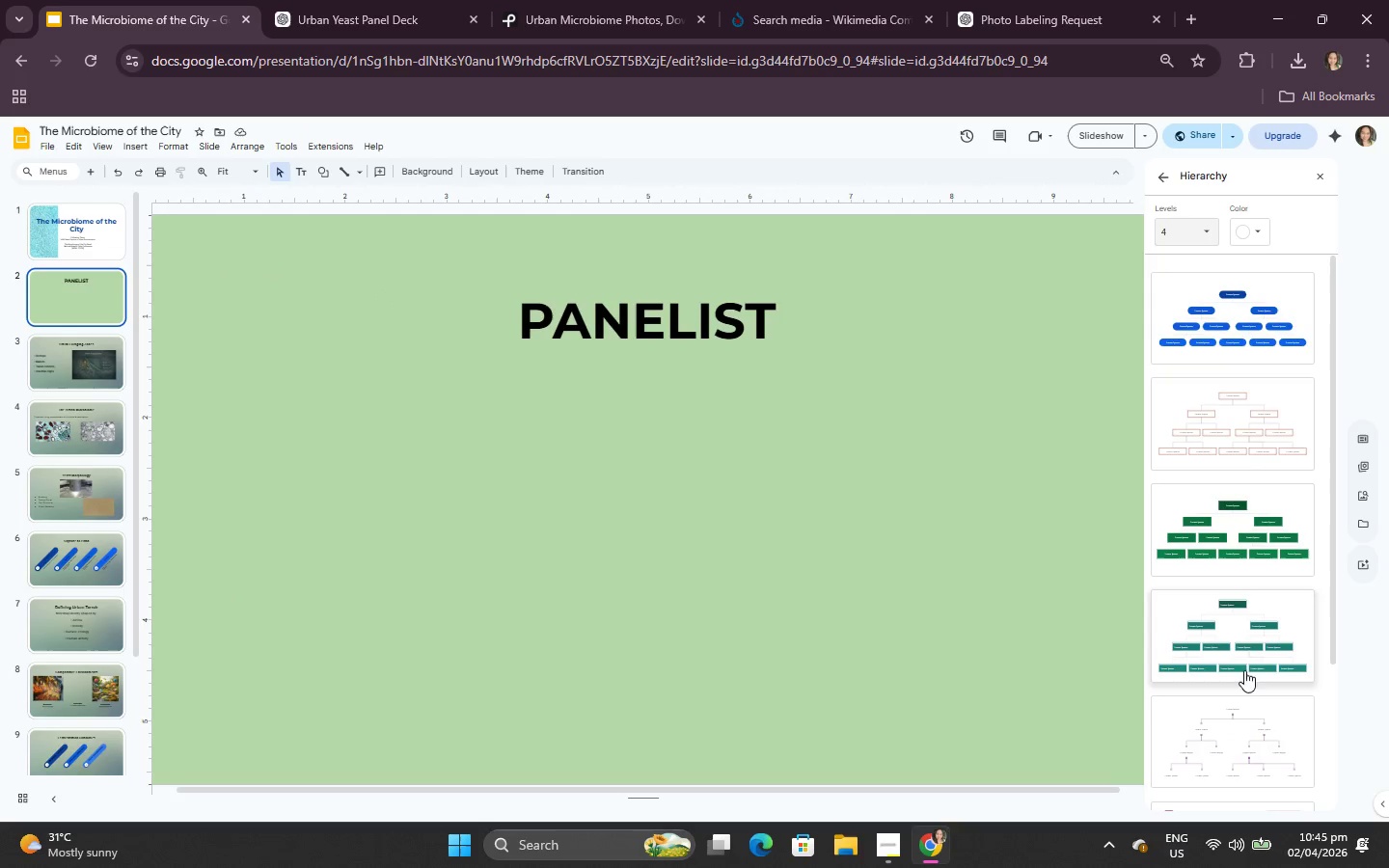 
scroll: coordinate [1283, 493], scroll_direction: down, amount: 2.0
 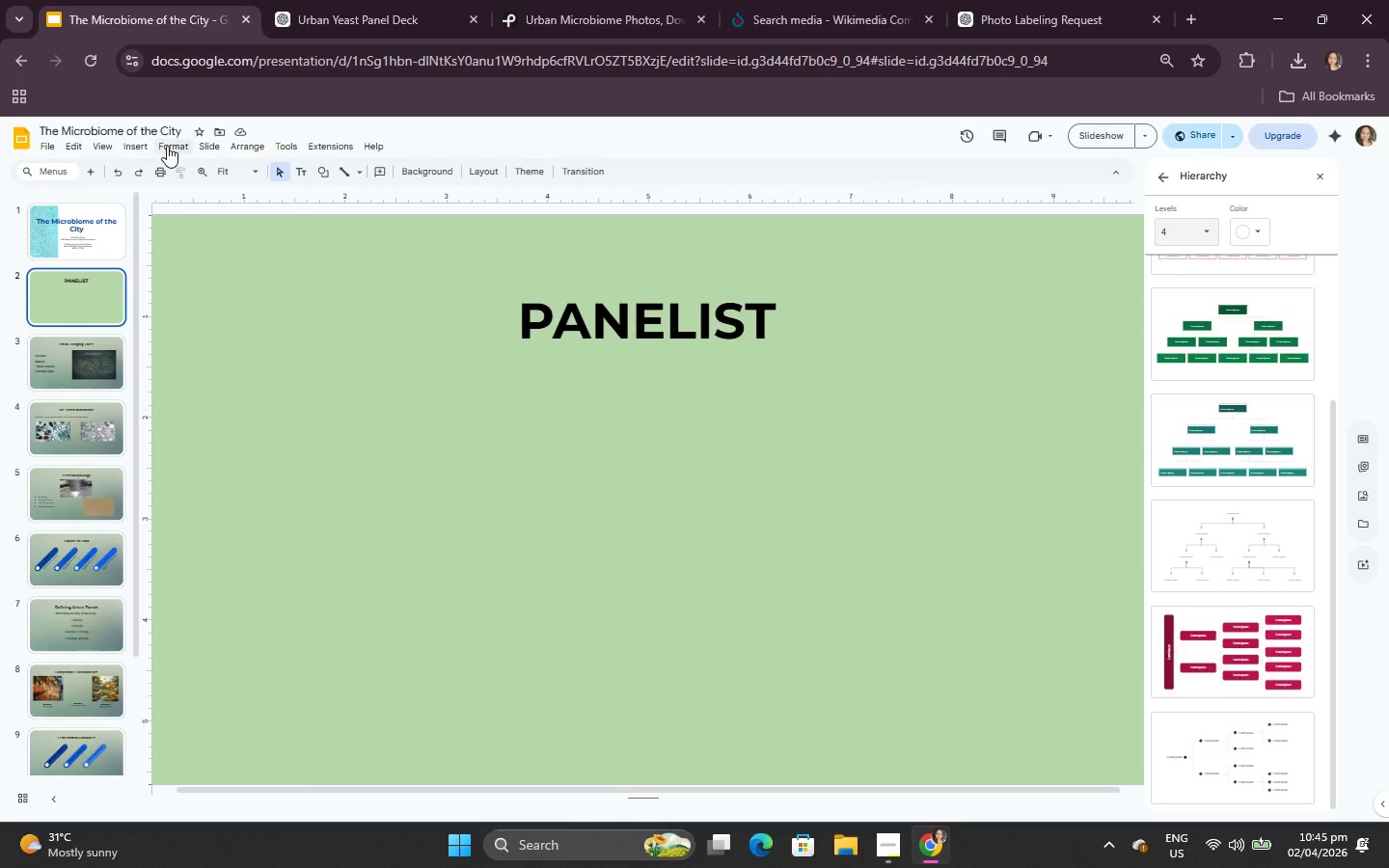 
left_click([148, 145])
 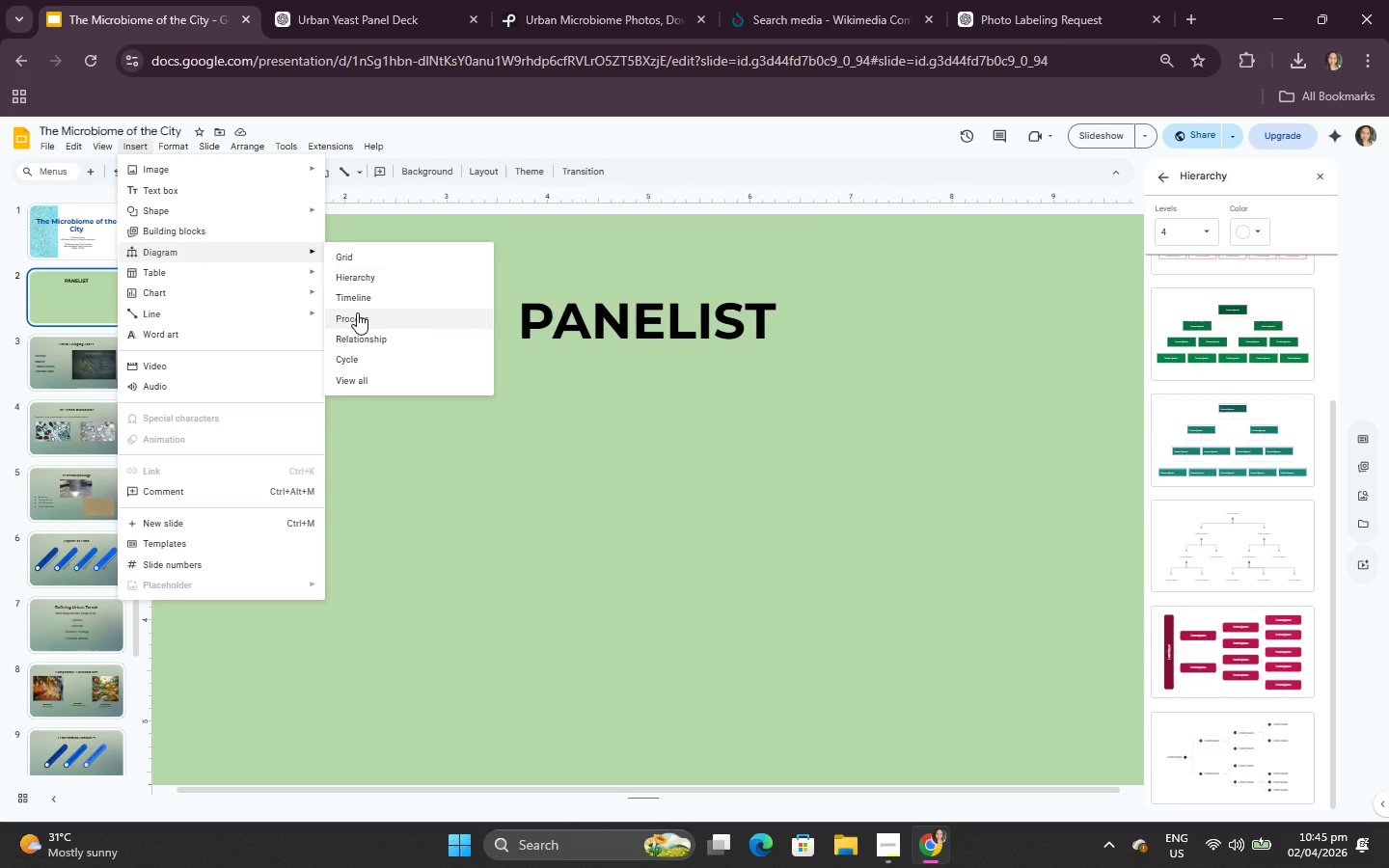 
wait(6.5)
 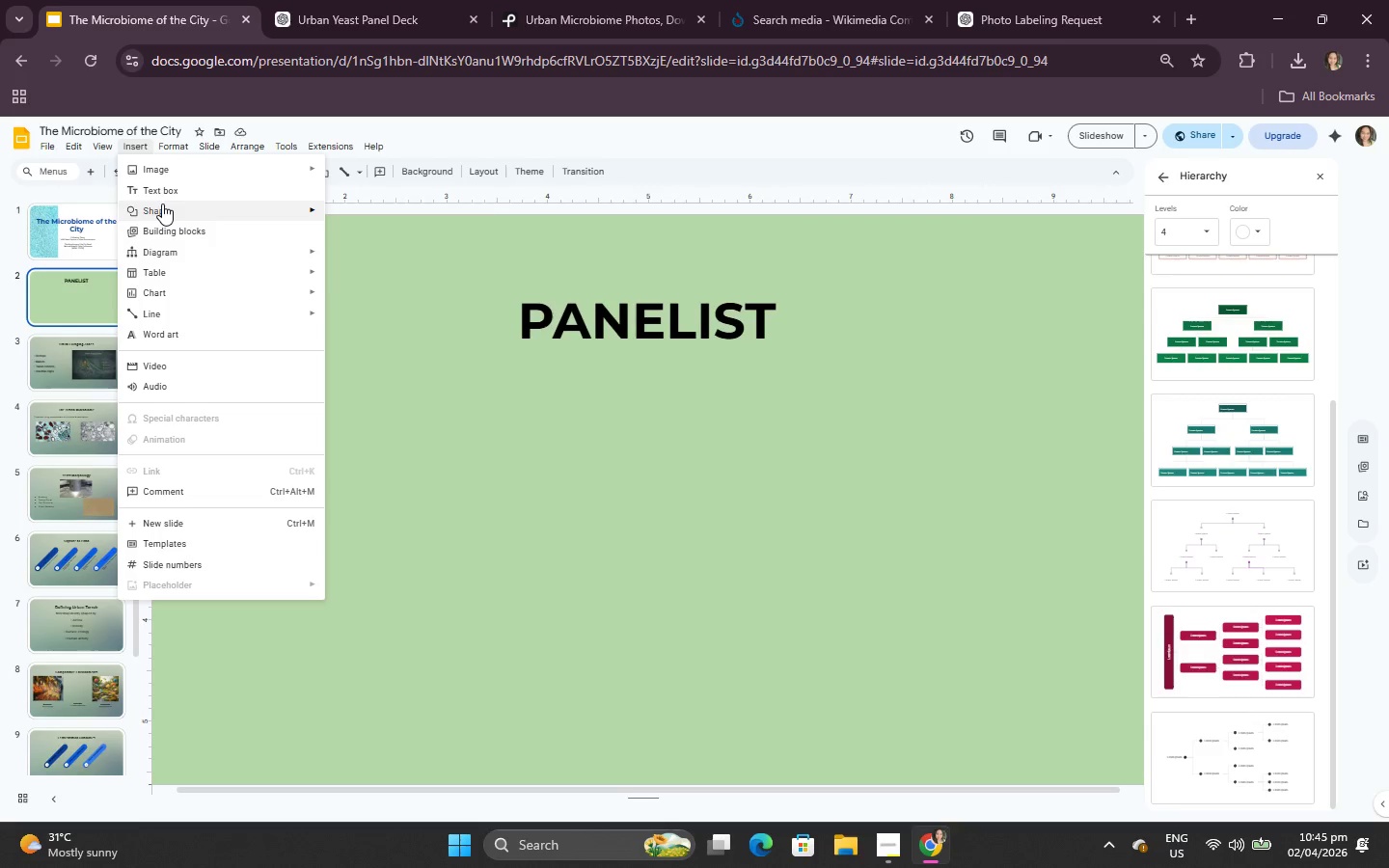 
left_click([368, 377])
 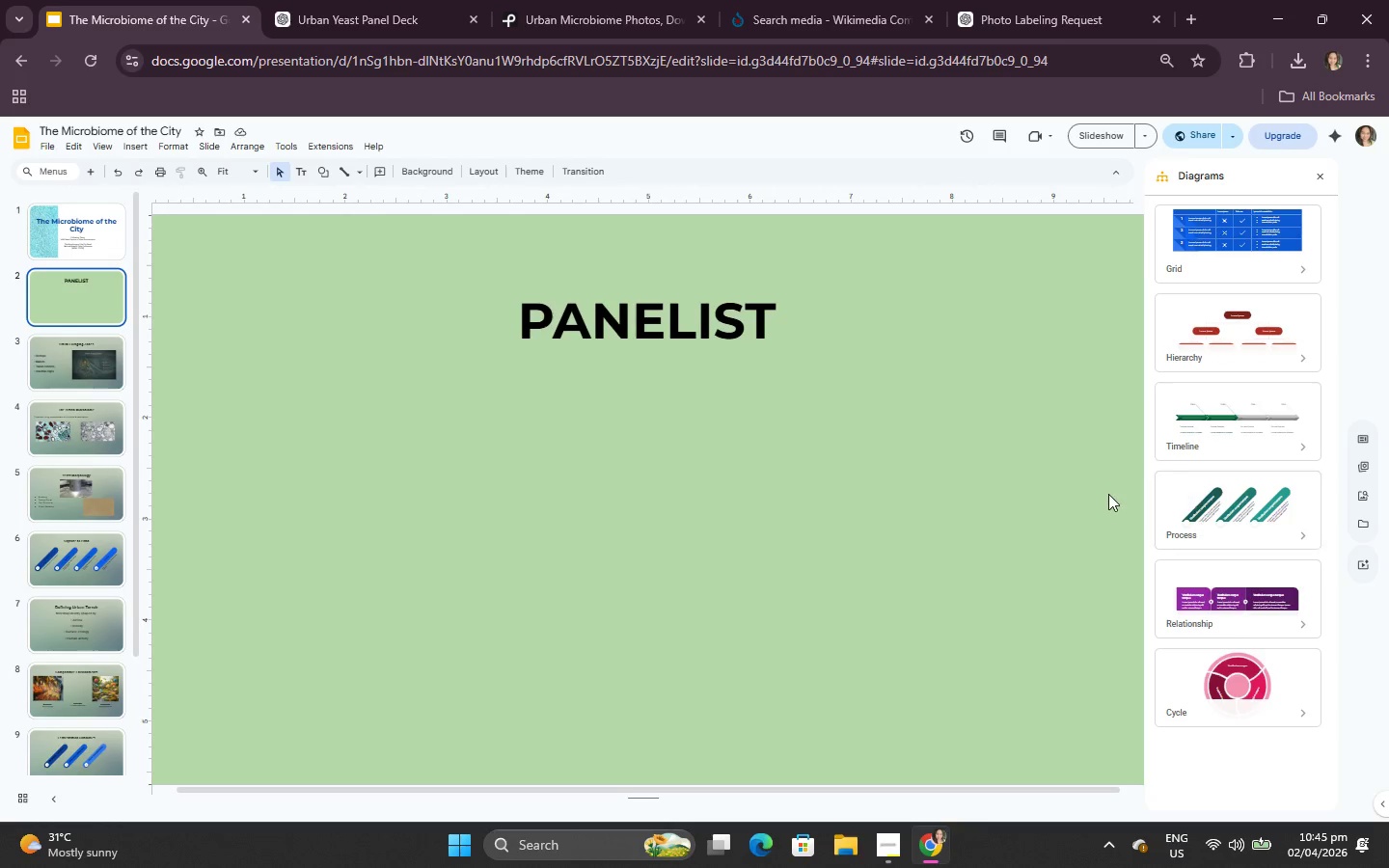 
scroll: coordinate [1302, 574], scroll_direction: down, amount: 2.0
 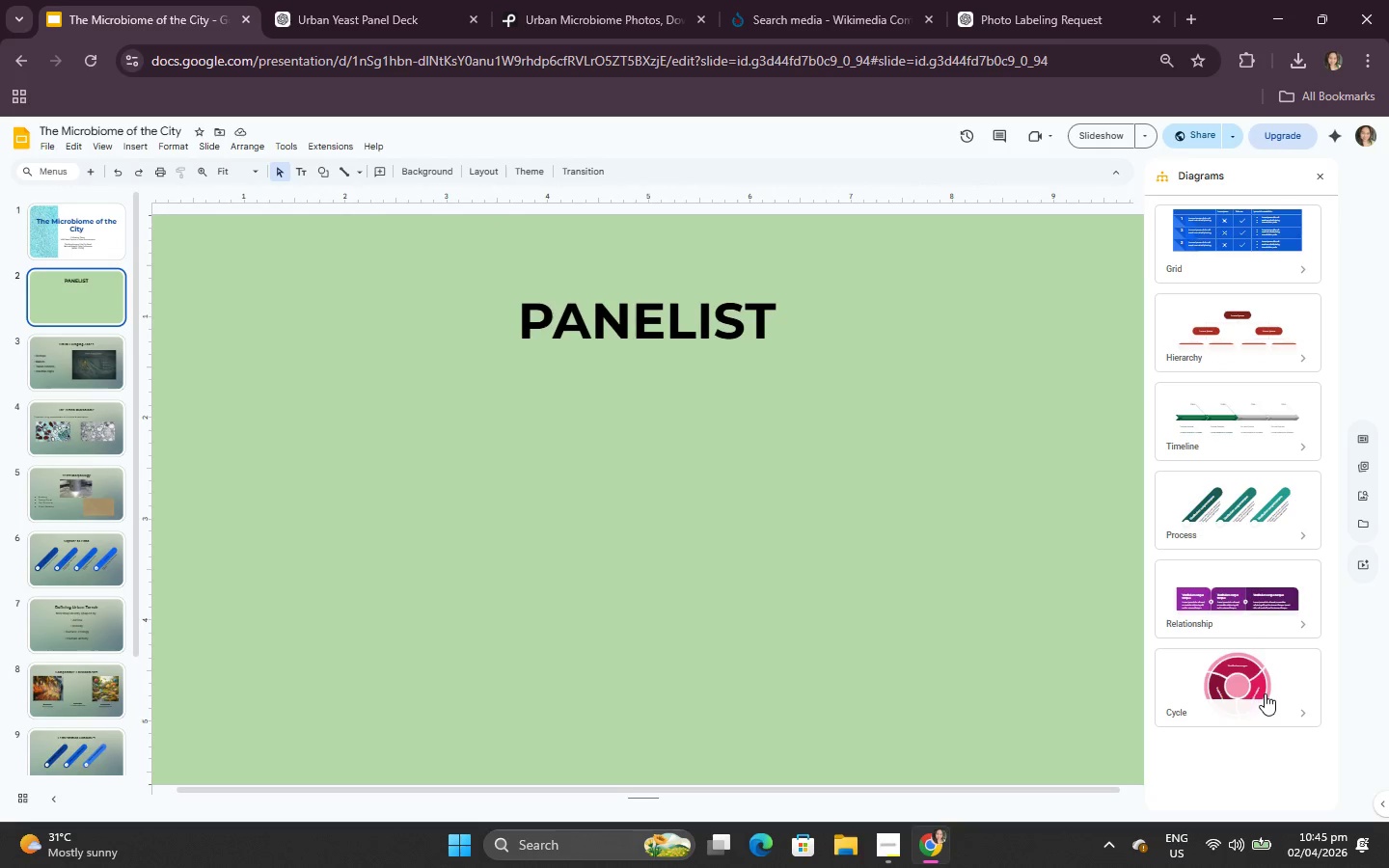 
scroll: coordinate [1208, 449], scroll_direction: up, amount: 4.0
 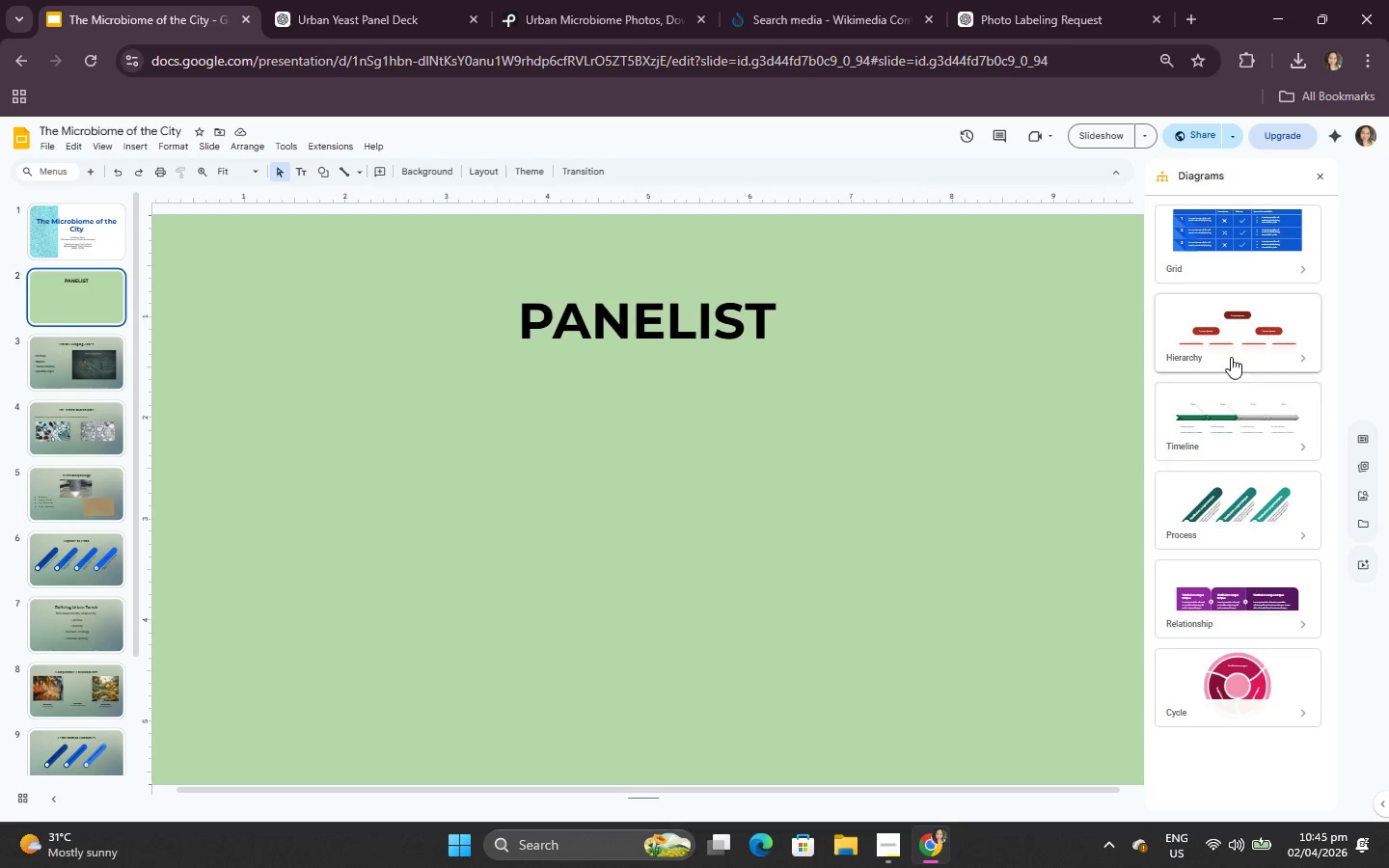 
scroll: coordinate [1233, 356], scroll_direction: down, amount: 2.0
 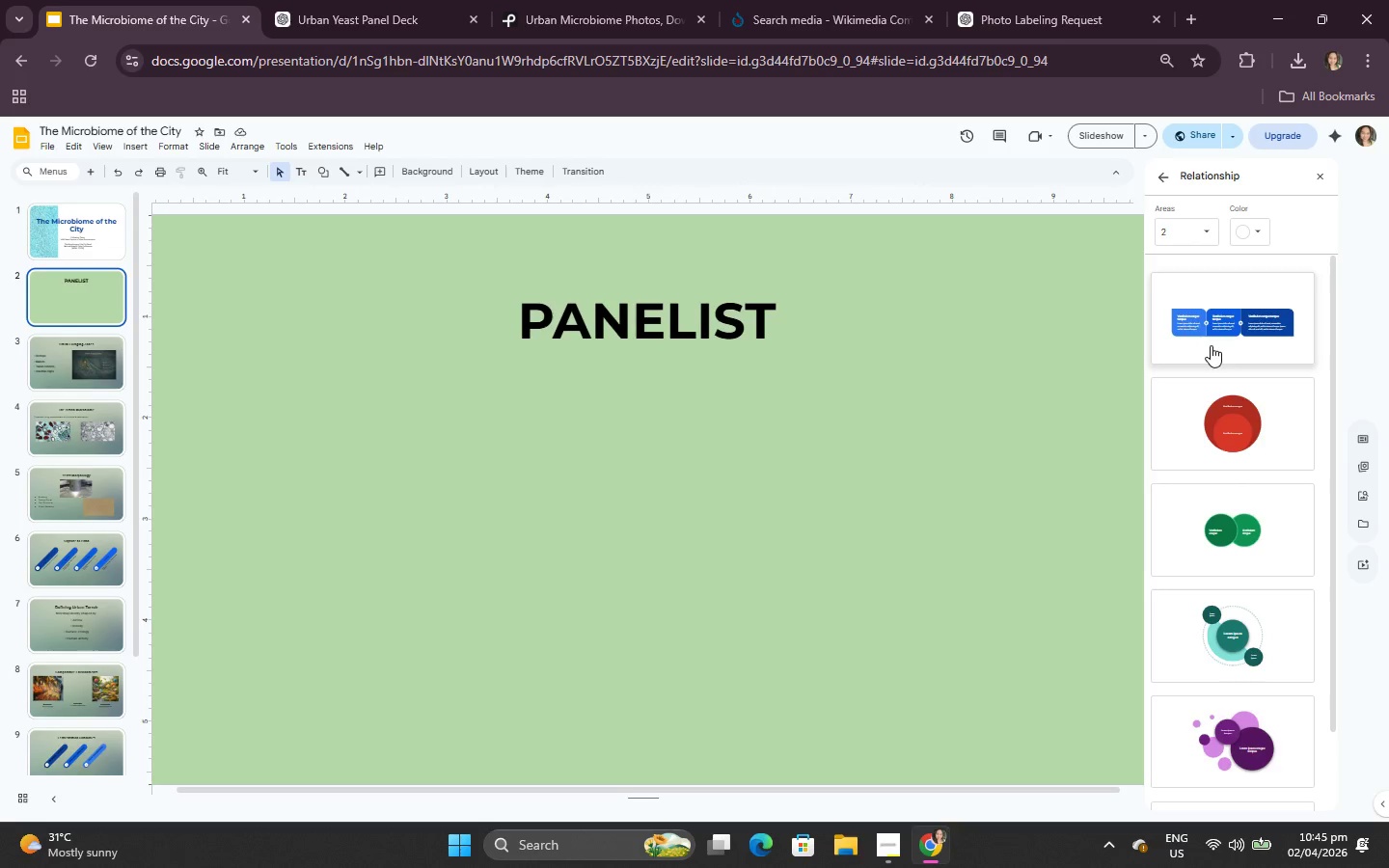 
left_click([1181, 205])
 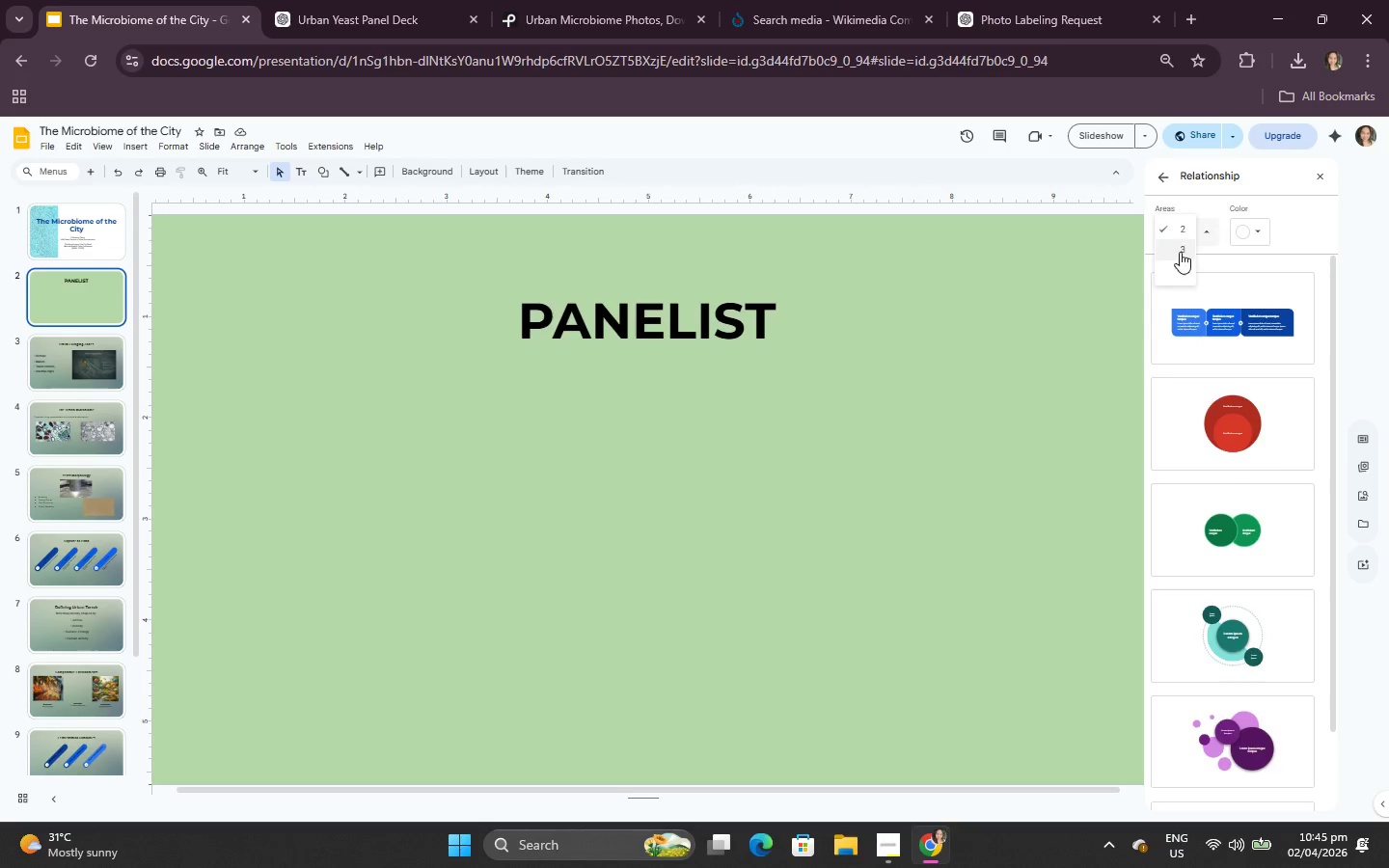 
left_click([1175, 266])
 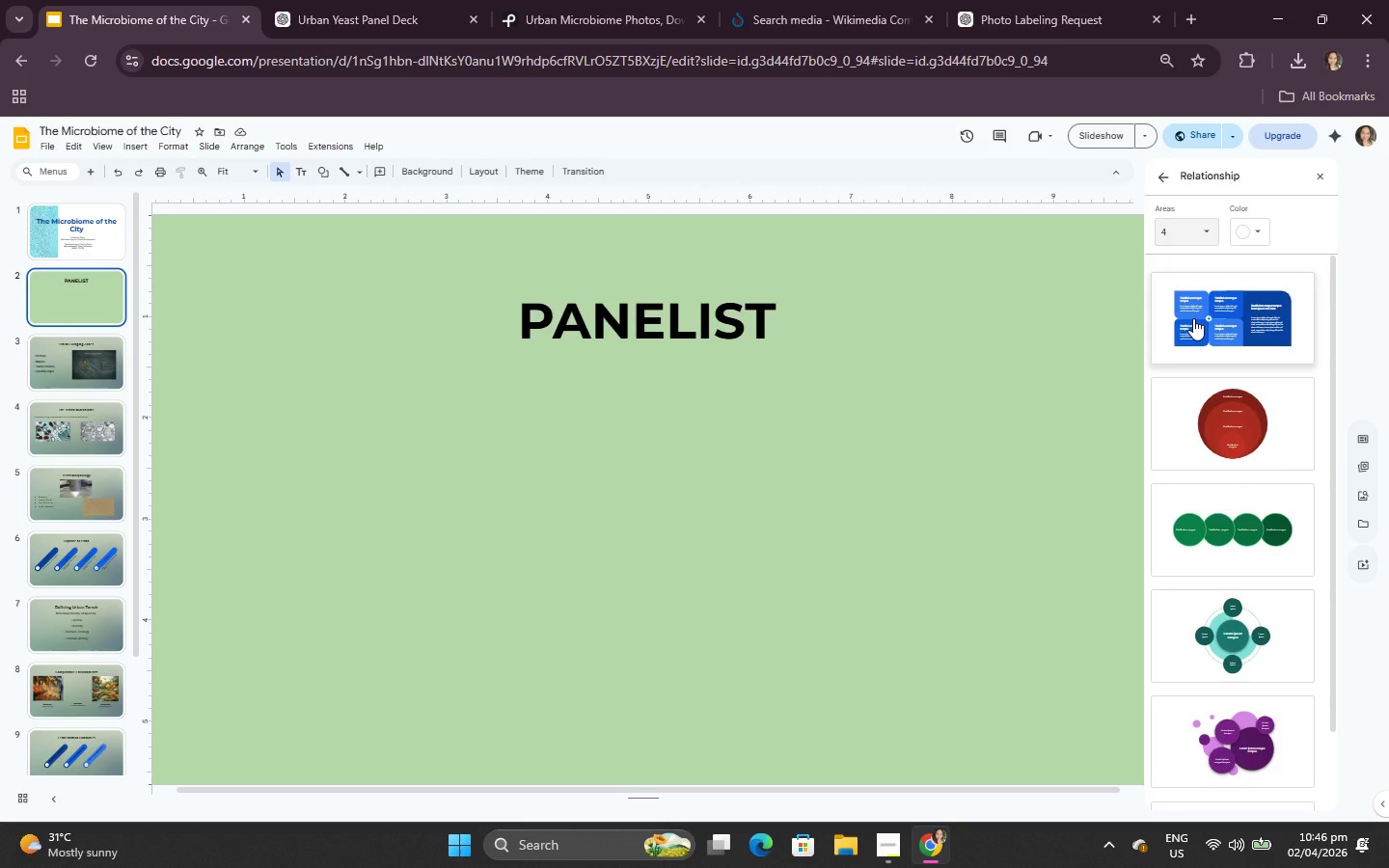 
left_click([1193, 318])
 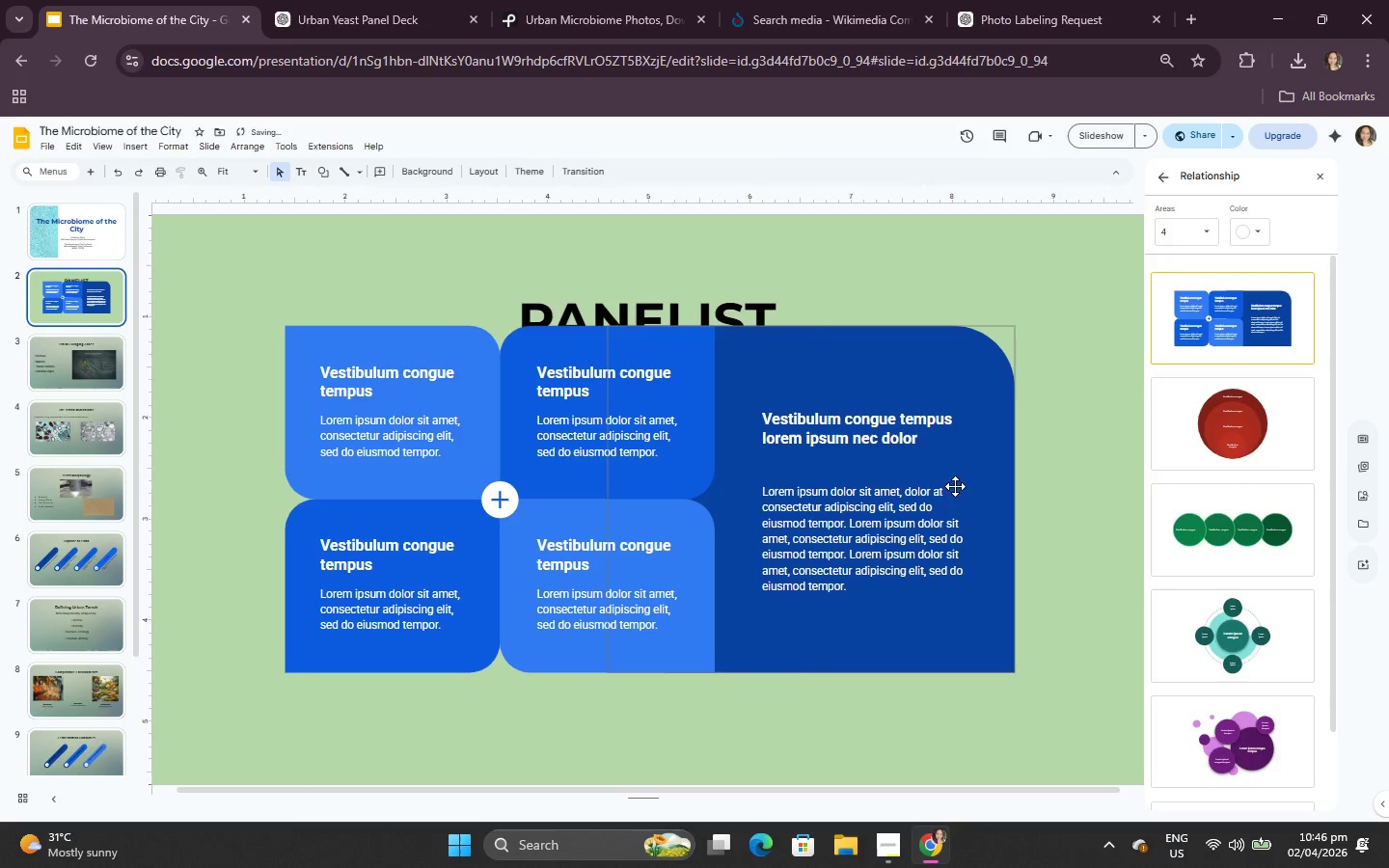 
left_click([929, 491])
 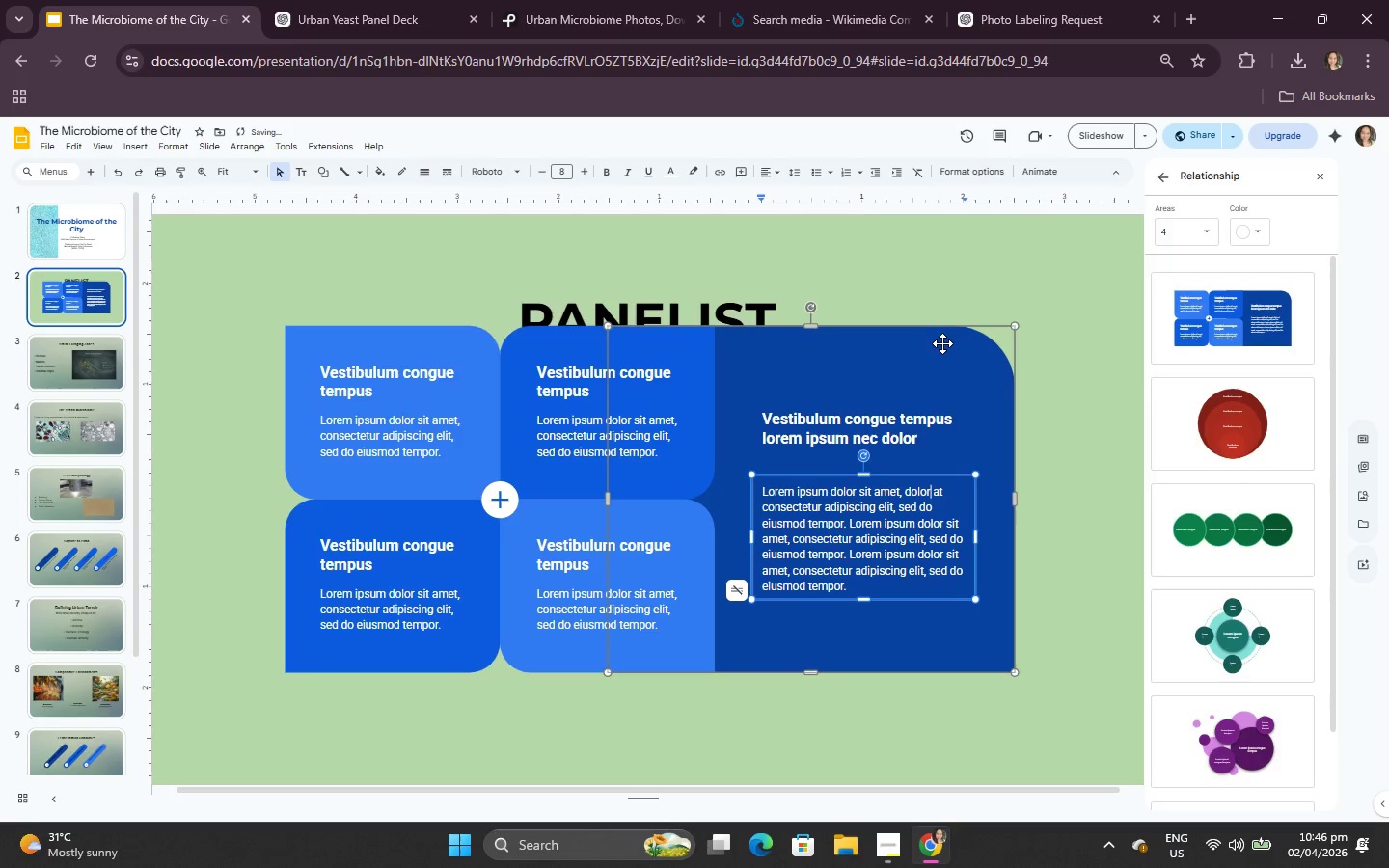 
left_click([942, 342])
 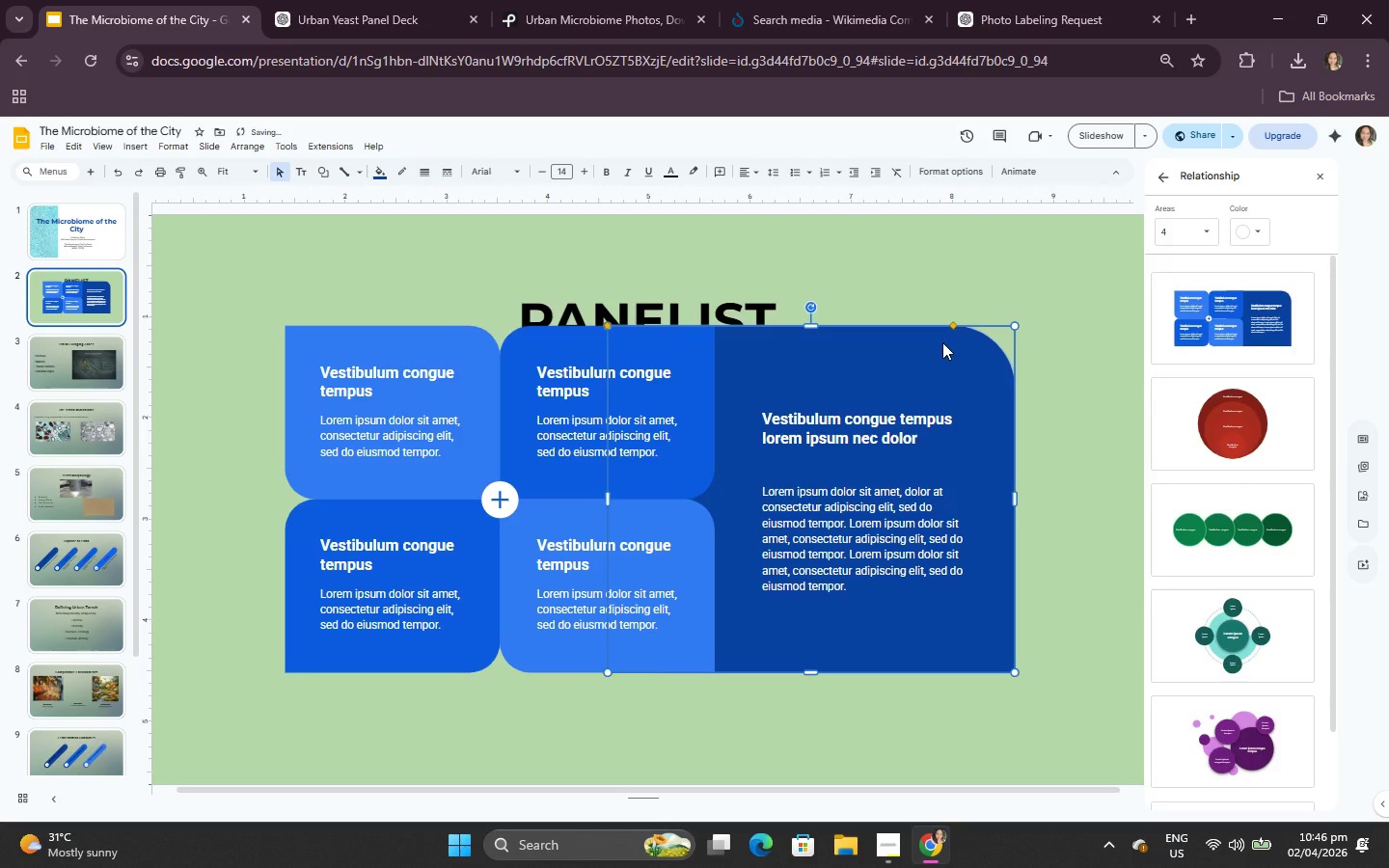 
key(Backspace)
 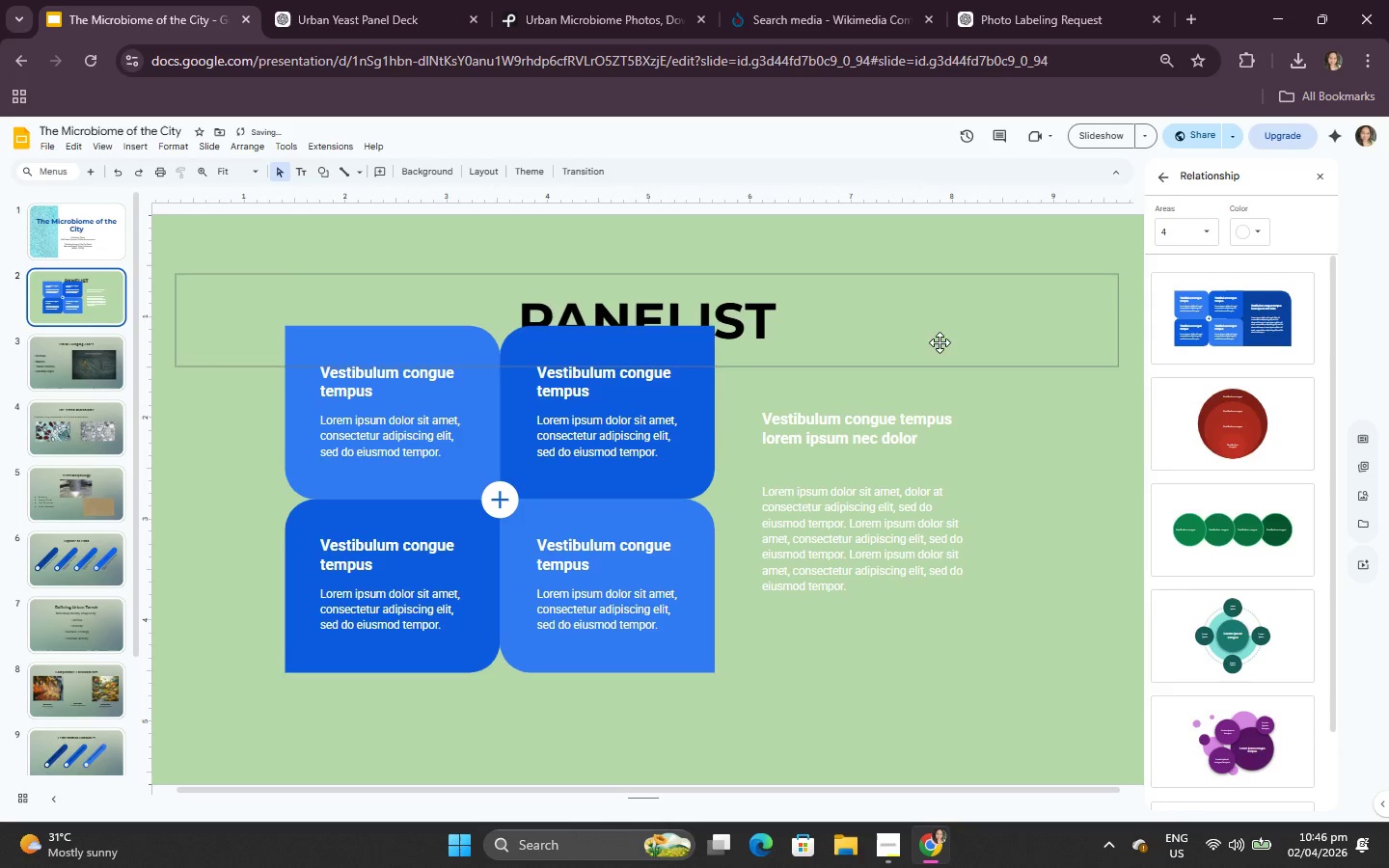 
left_click([874, 531])
 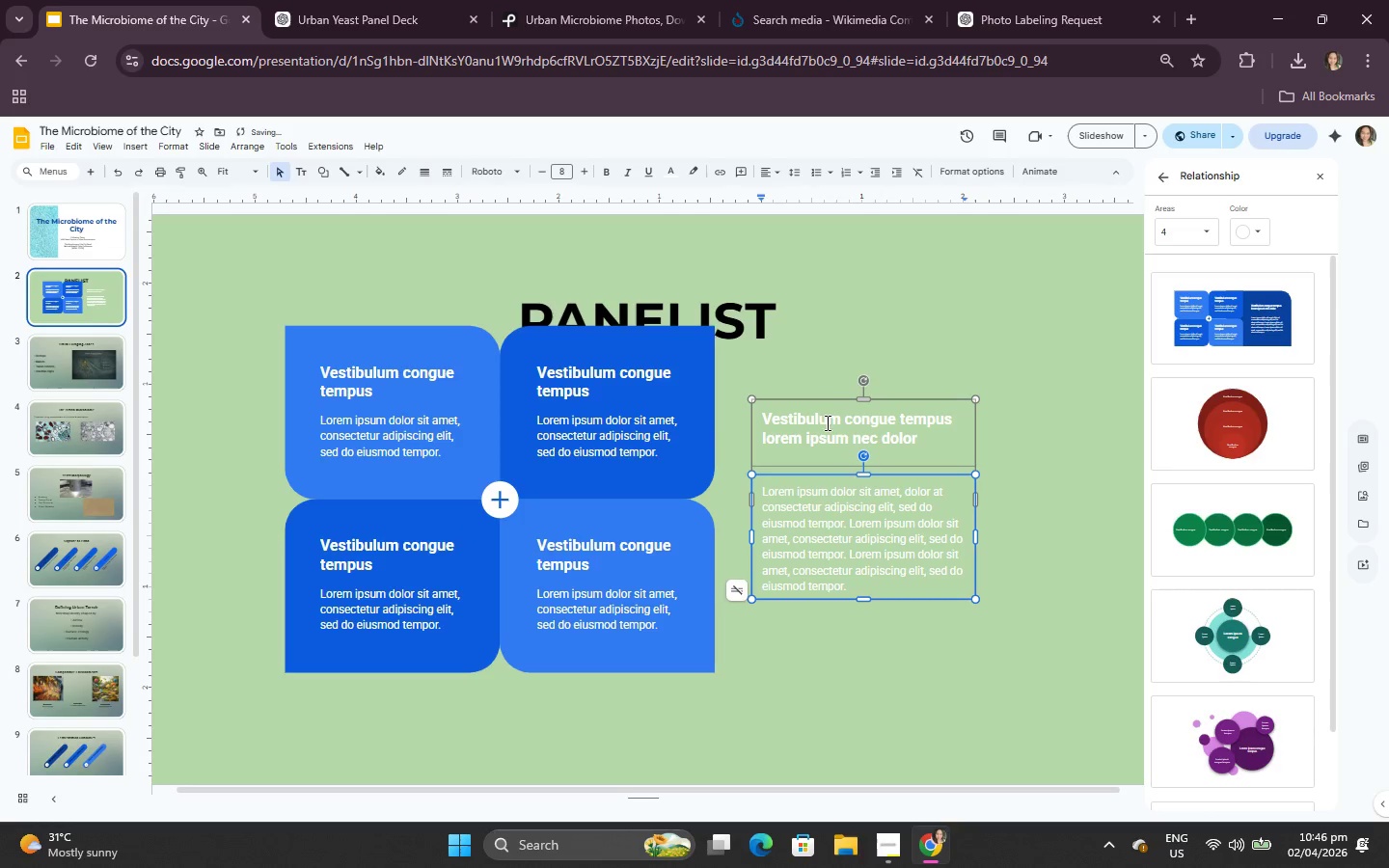 
left_click([831, 397])
 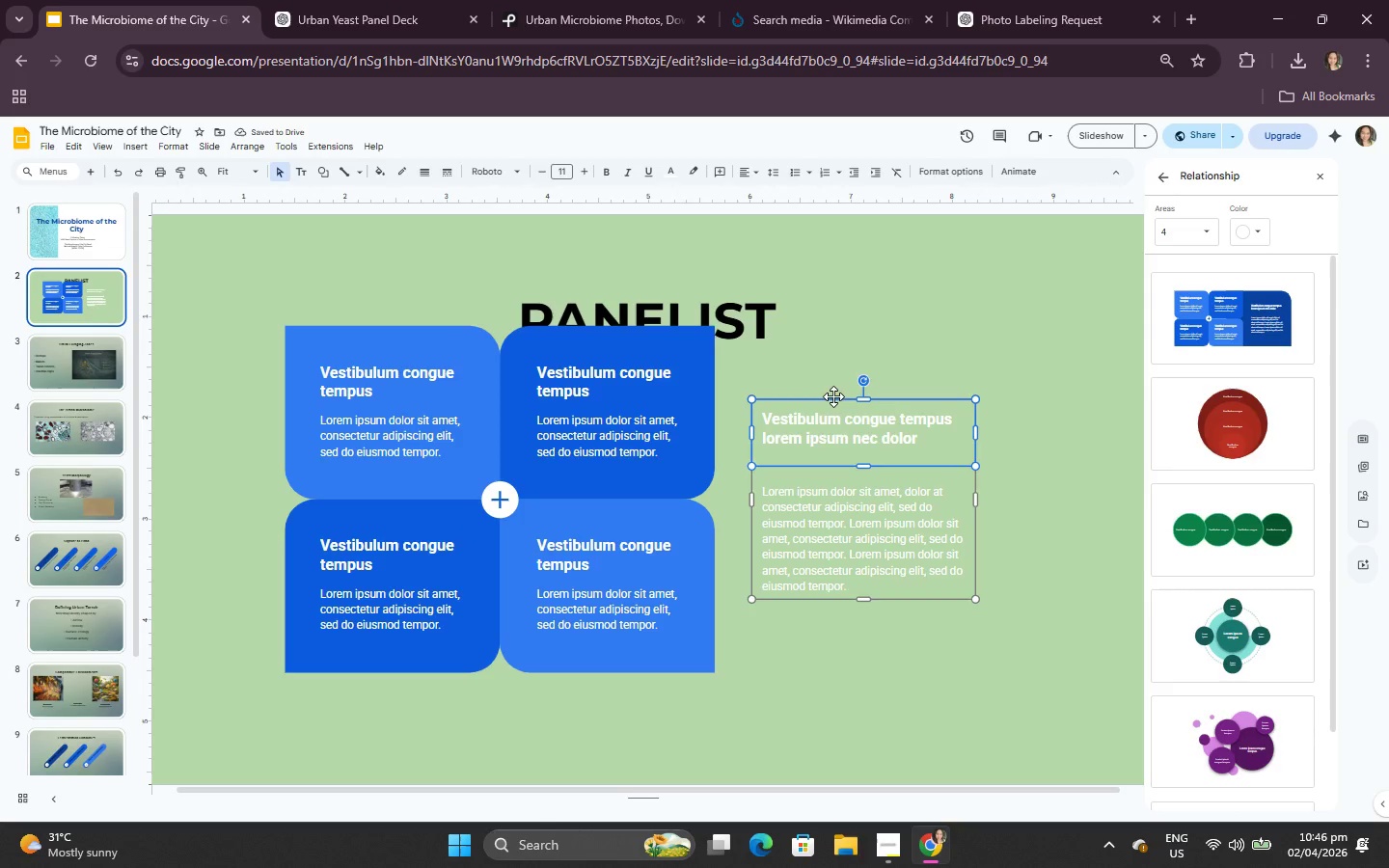 
key(Backspace)
 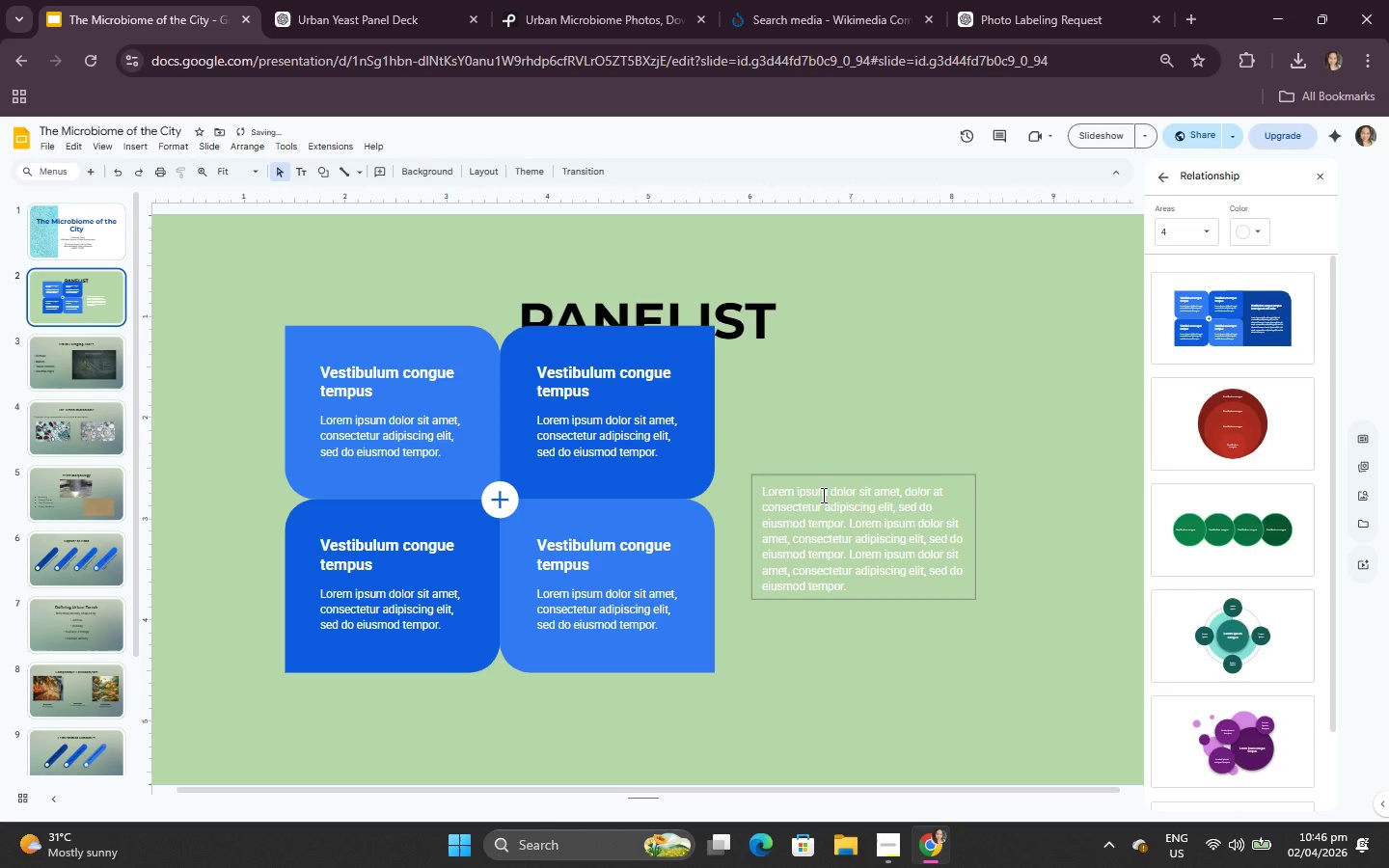 
left_click([822, 511])
 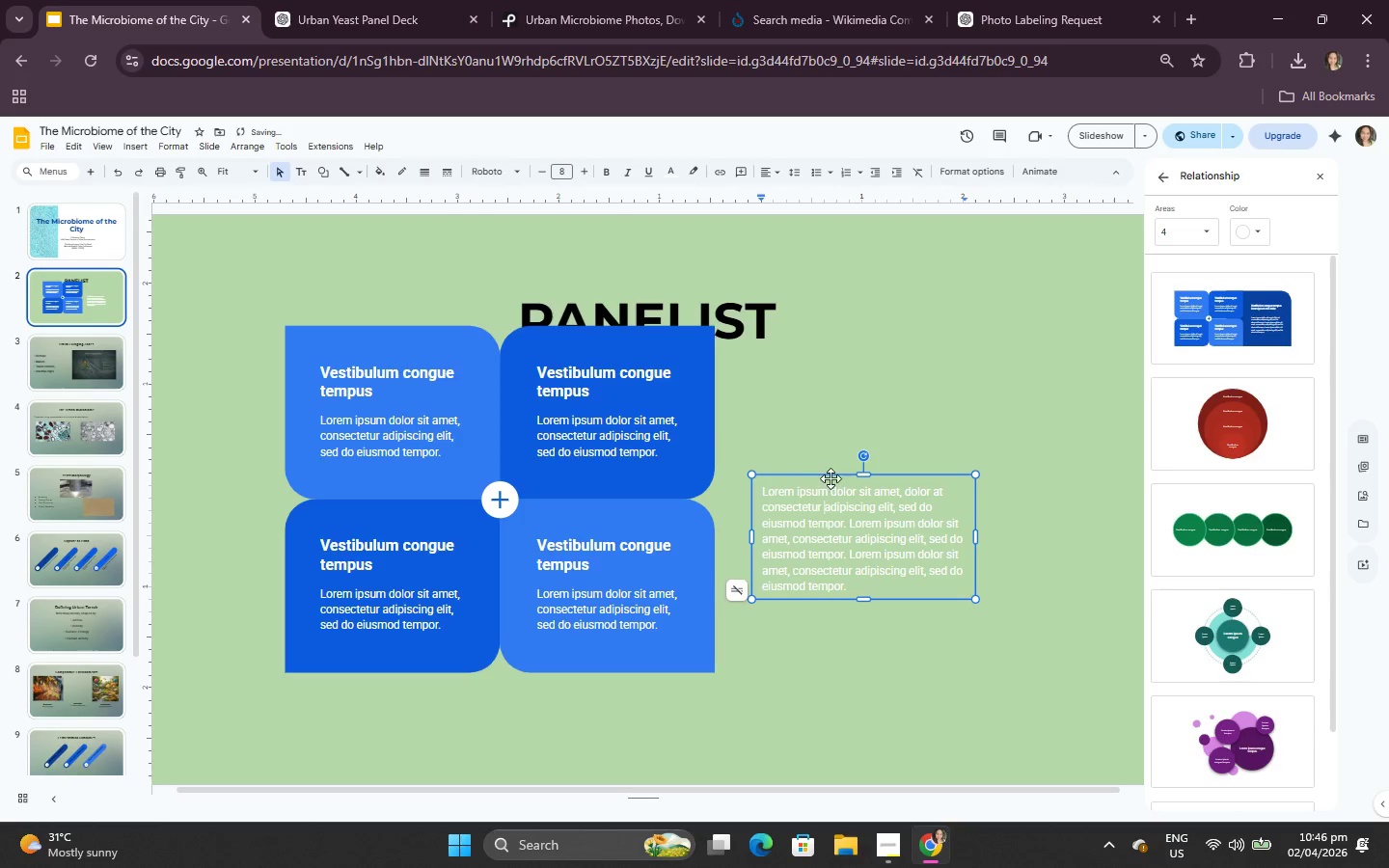 
left_click([831, 476])
 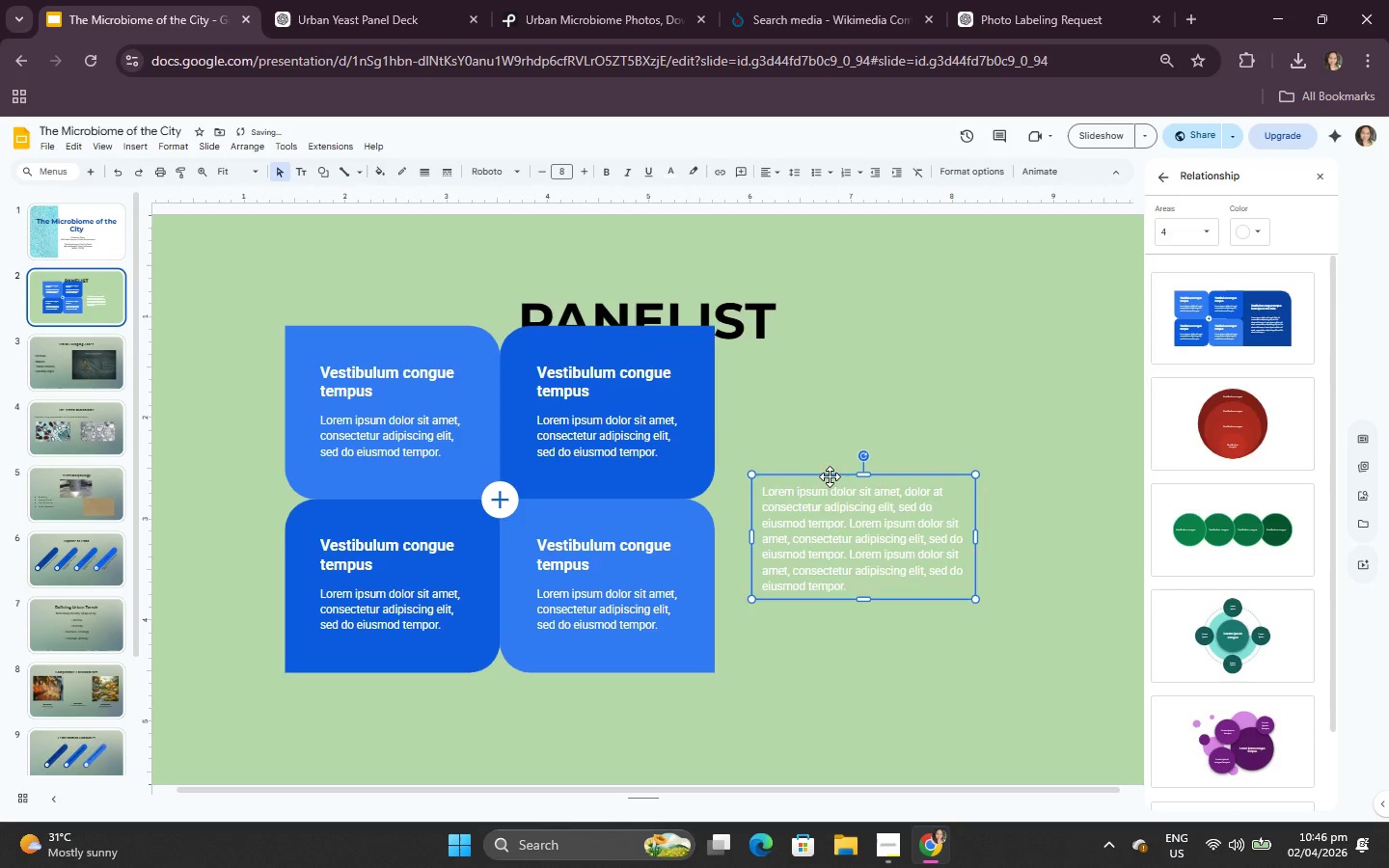 
key(Backspace)
 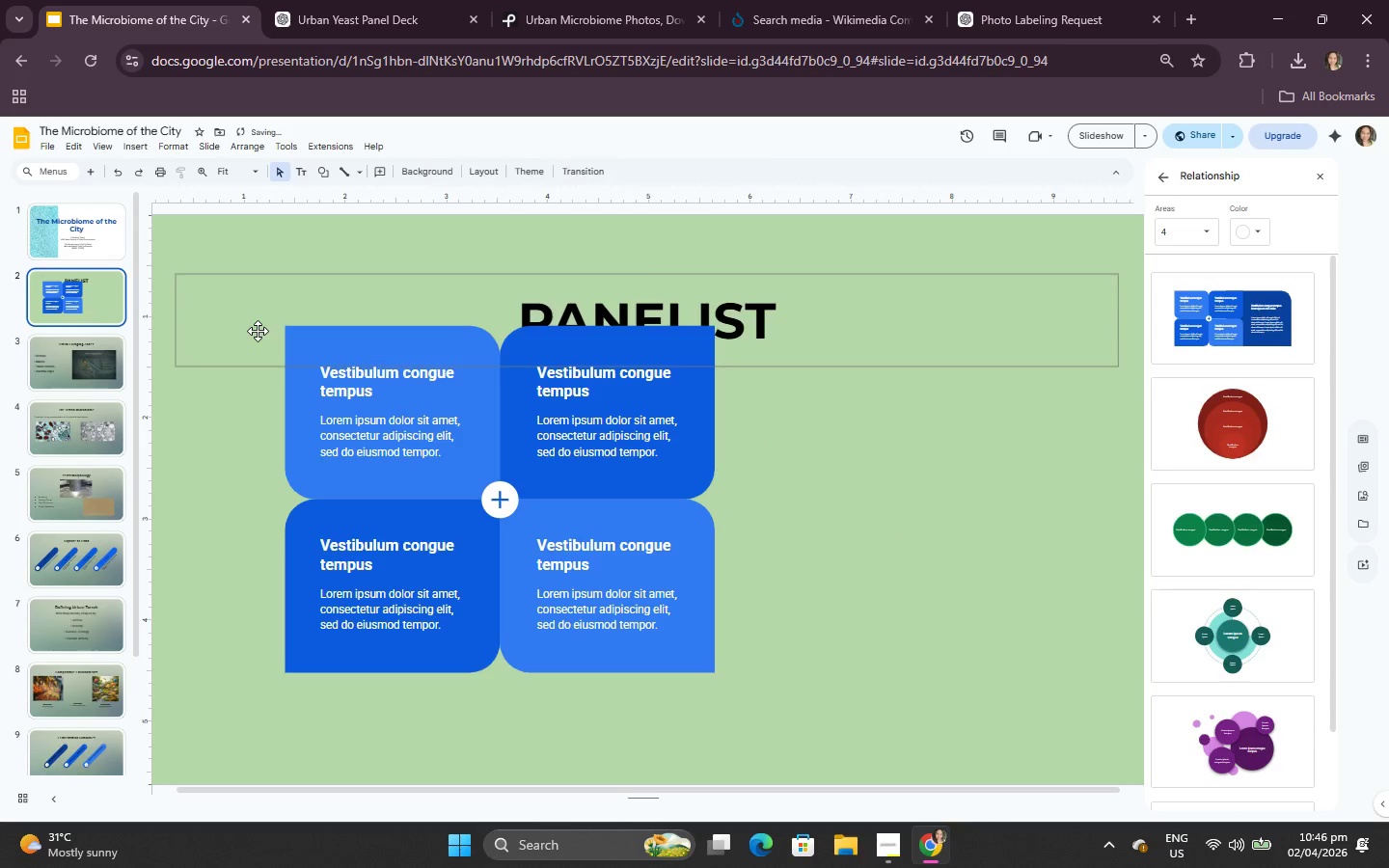 
double_click([320, 398])
 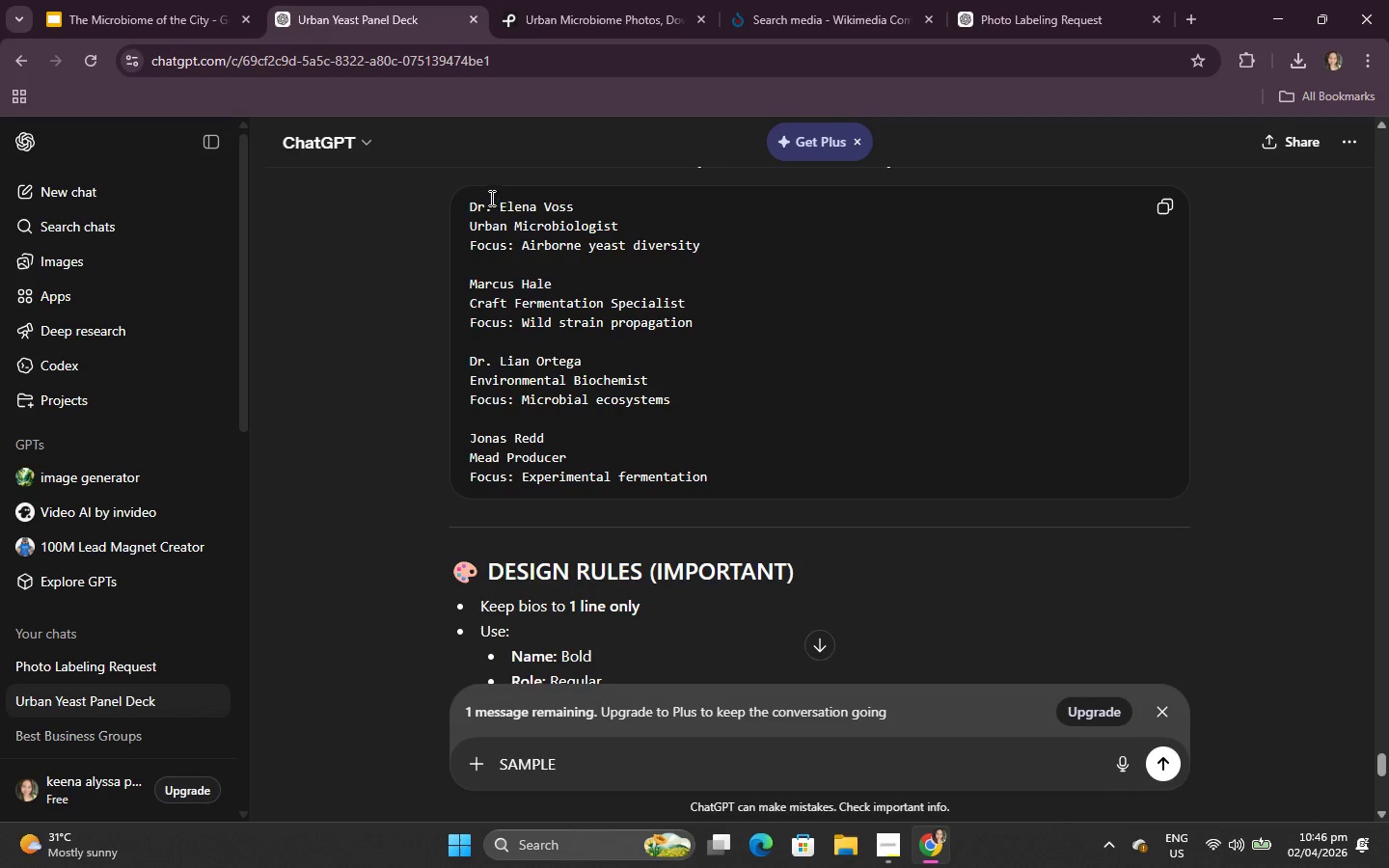 
left_click_drag(start_coordinate=[472, 205], to_coordinate=[759, 268])
 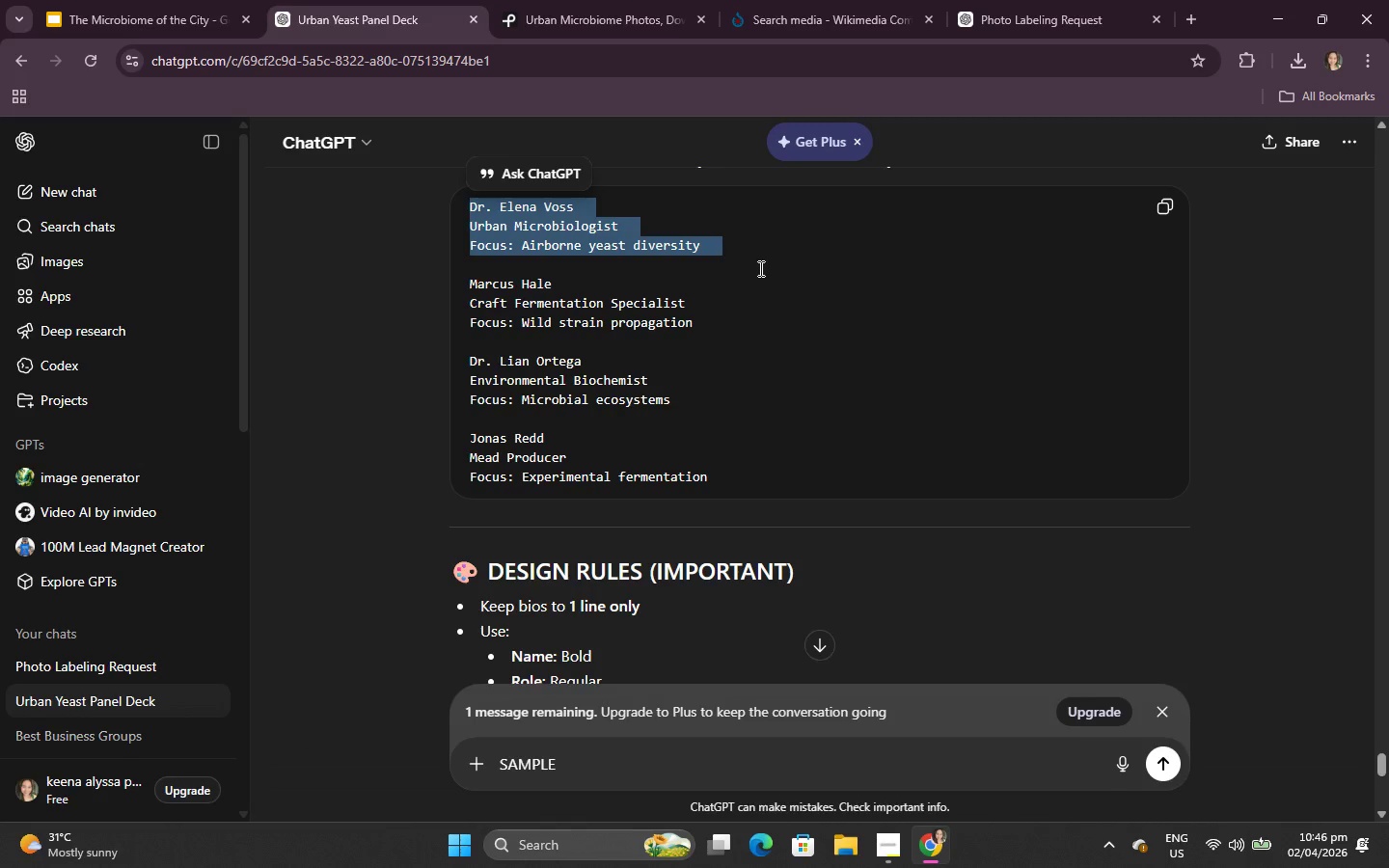 
key(Control+C)
 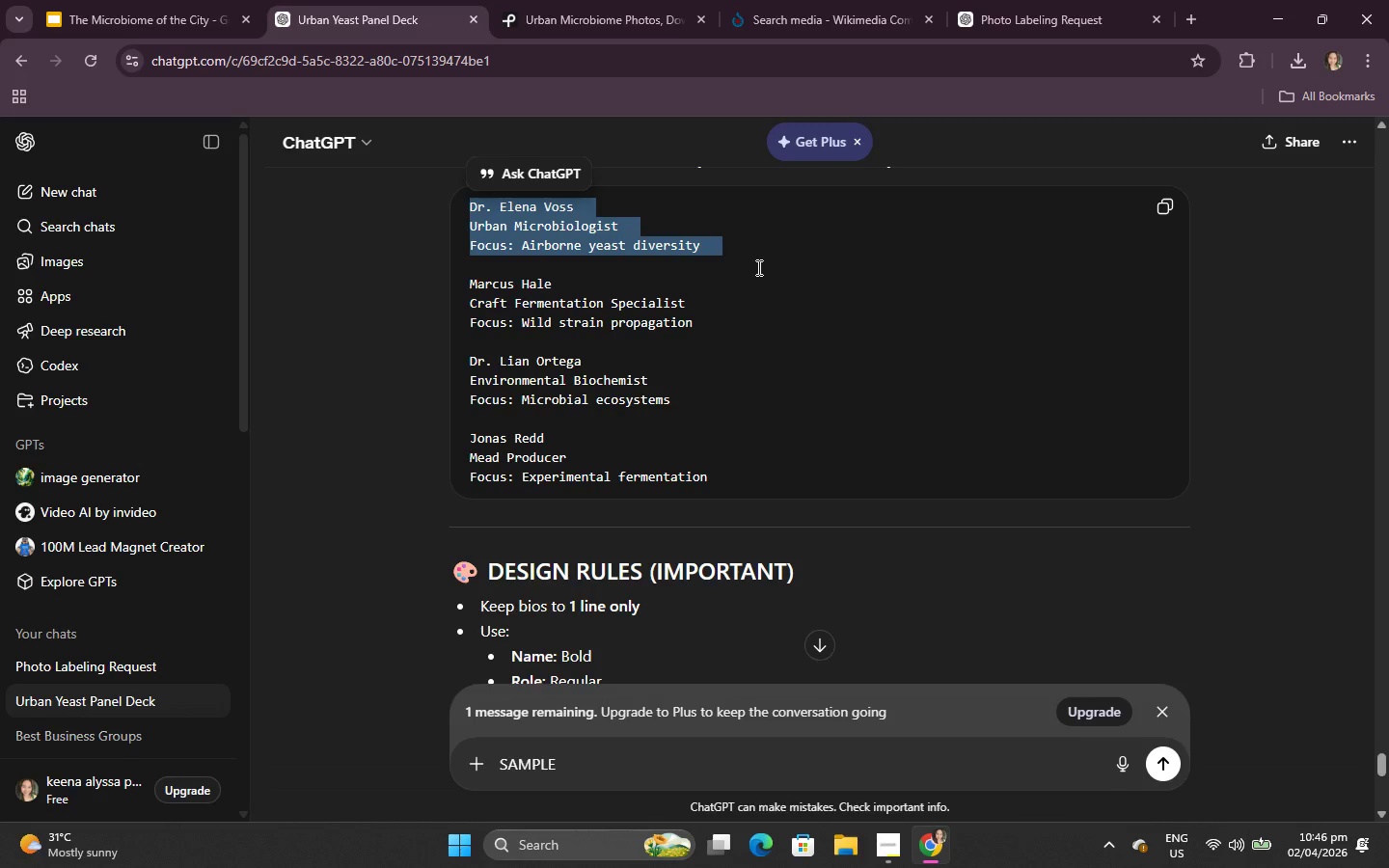 
left_click([757, 267])
 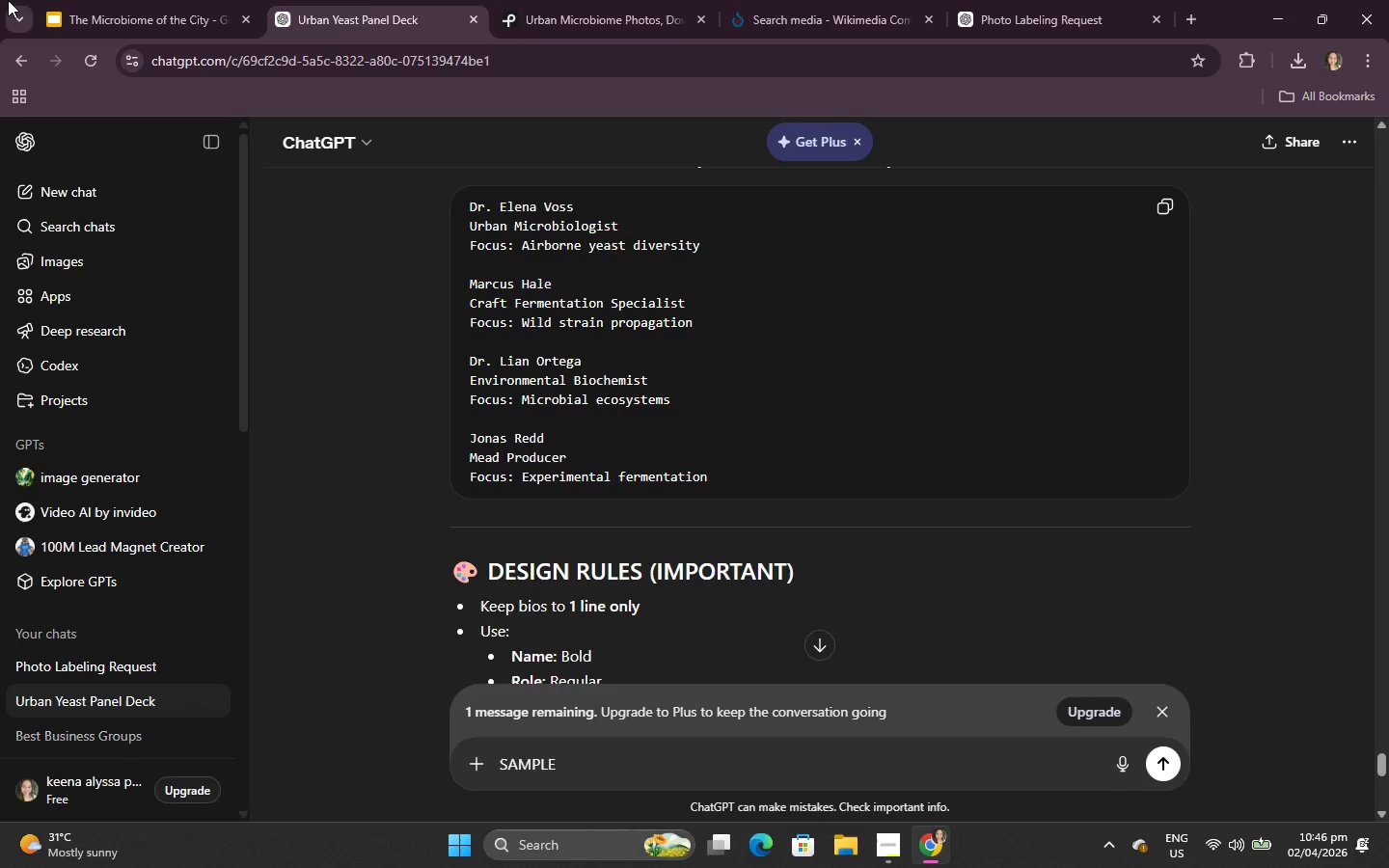 
left_click([145, 0])
 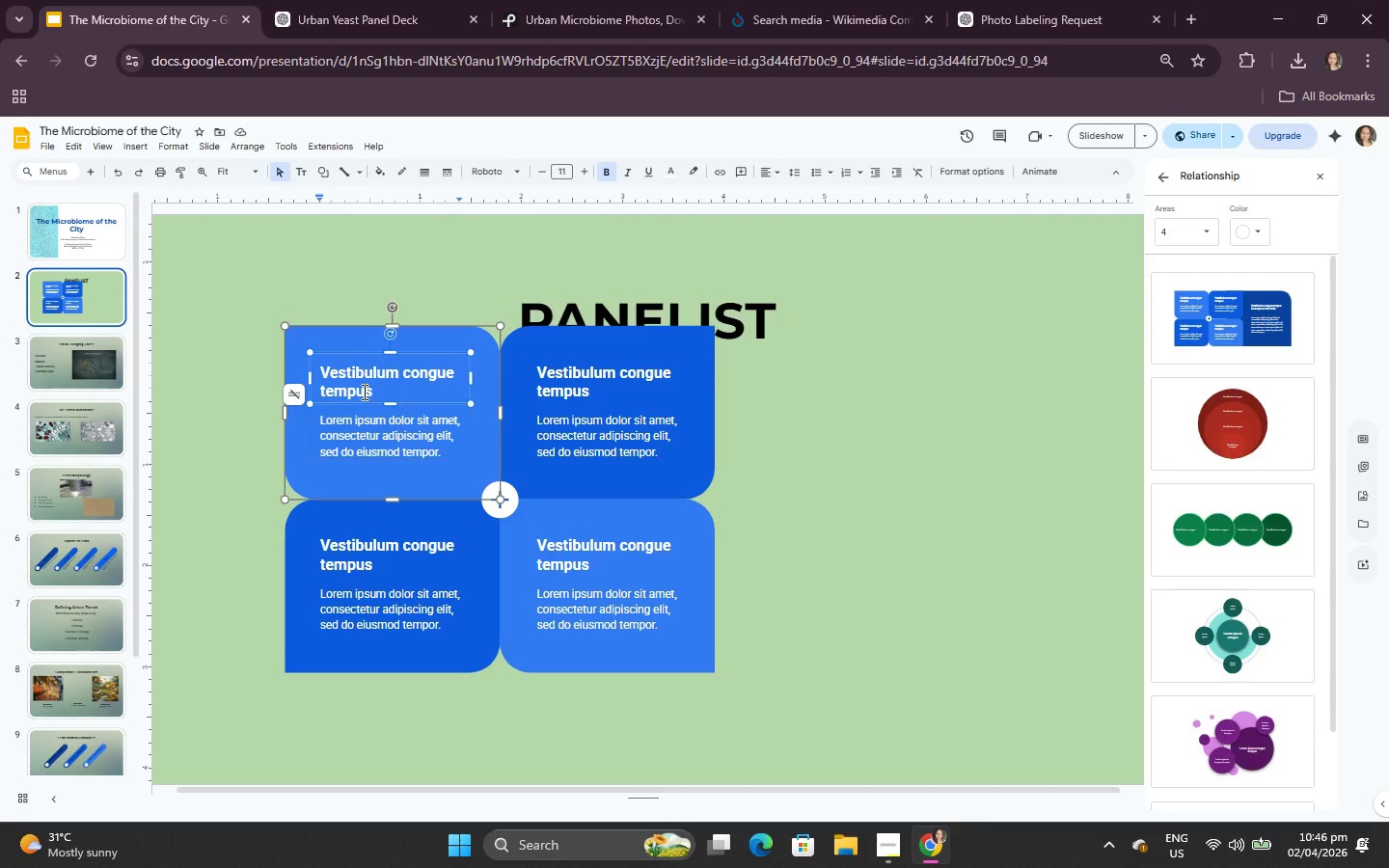 
double_click([363, 380])
 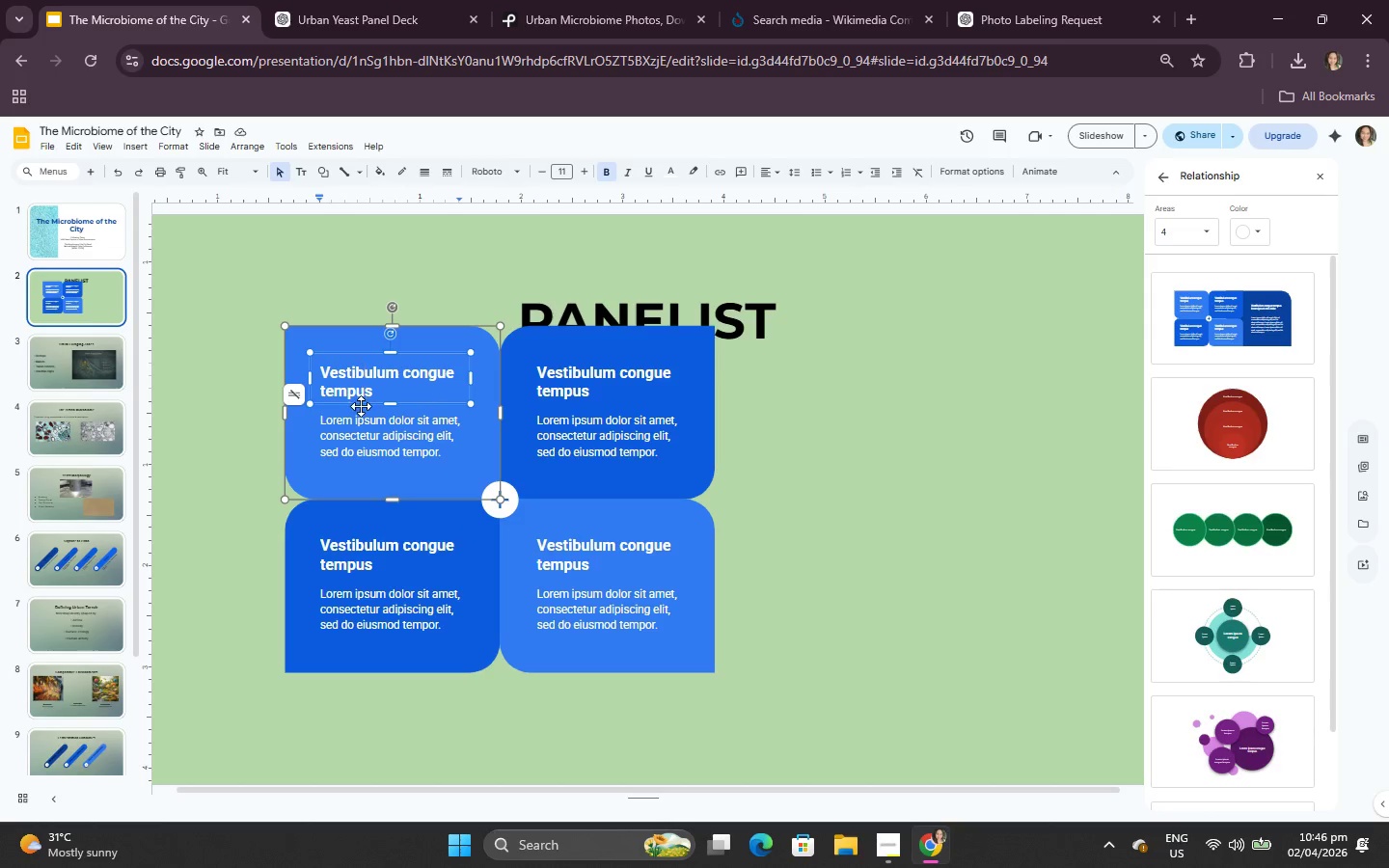 
left_click([361, 406])
 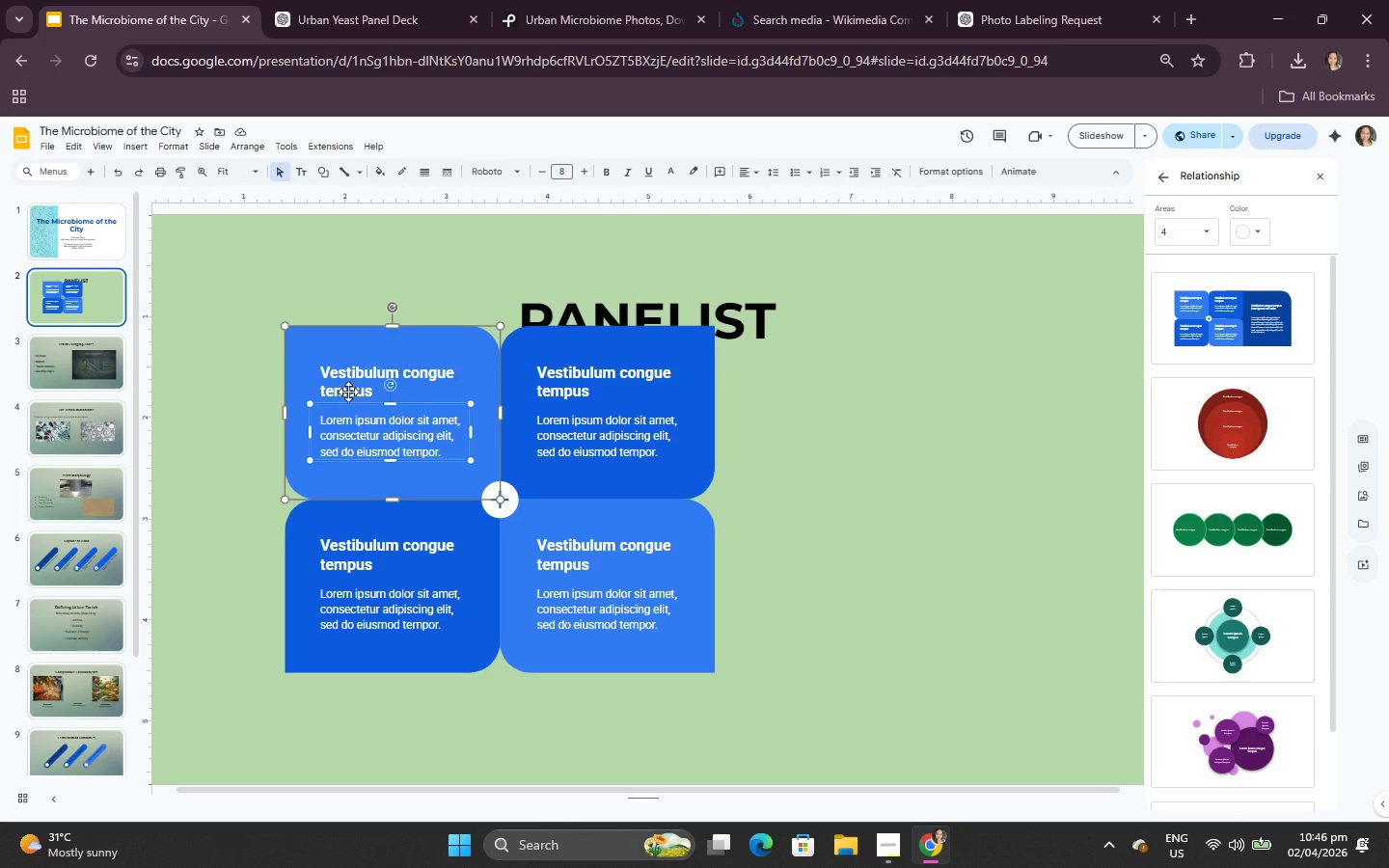 
left_click([348, 390])
 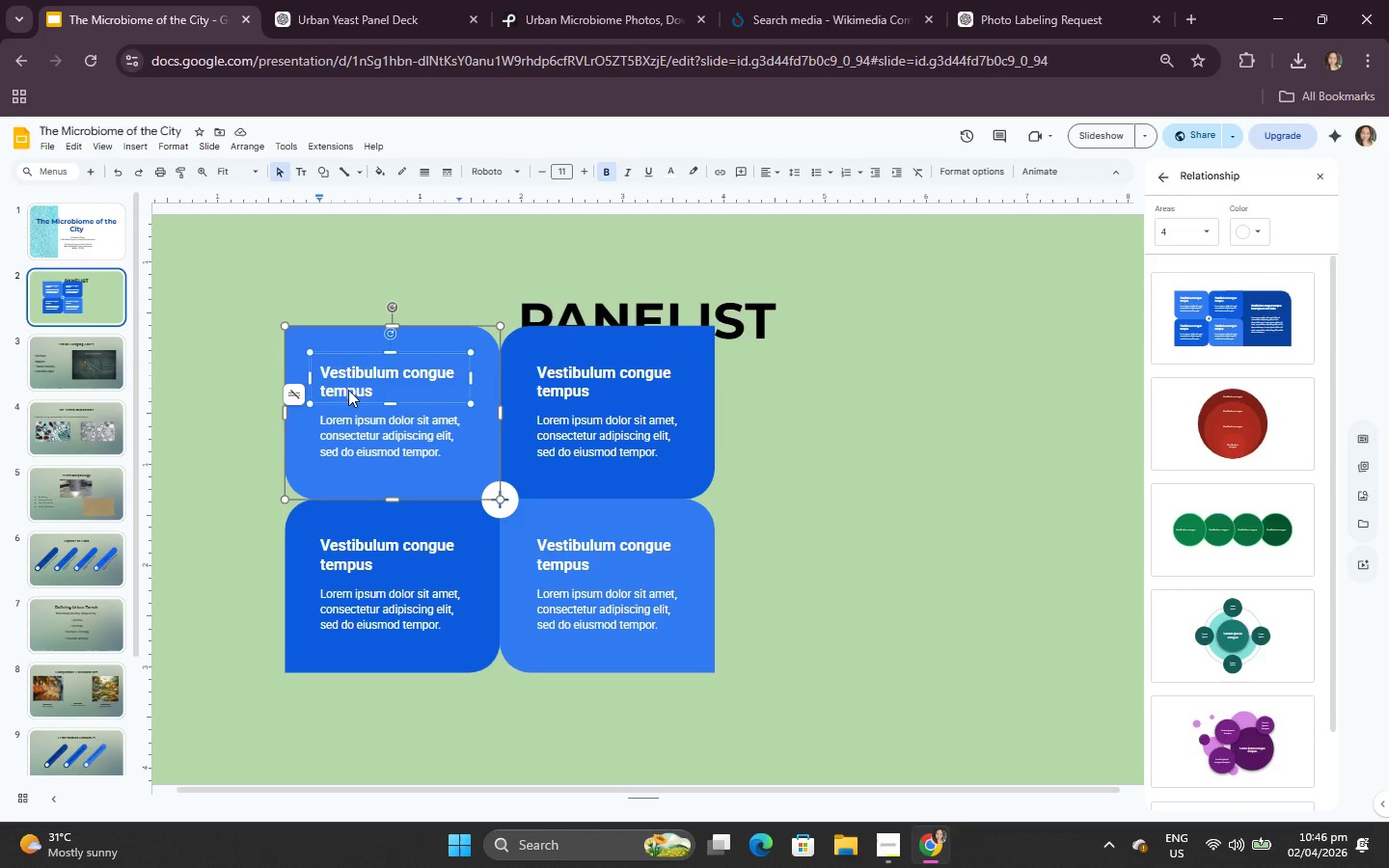 
key(Backspace)
 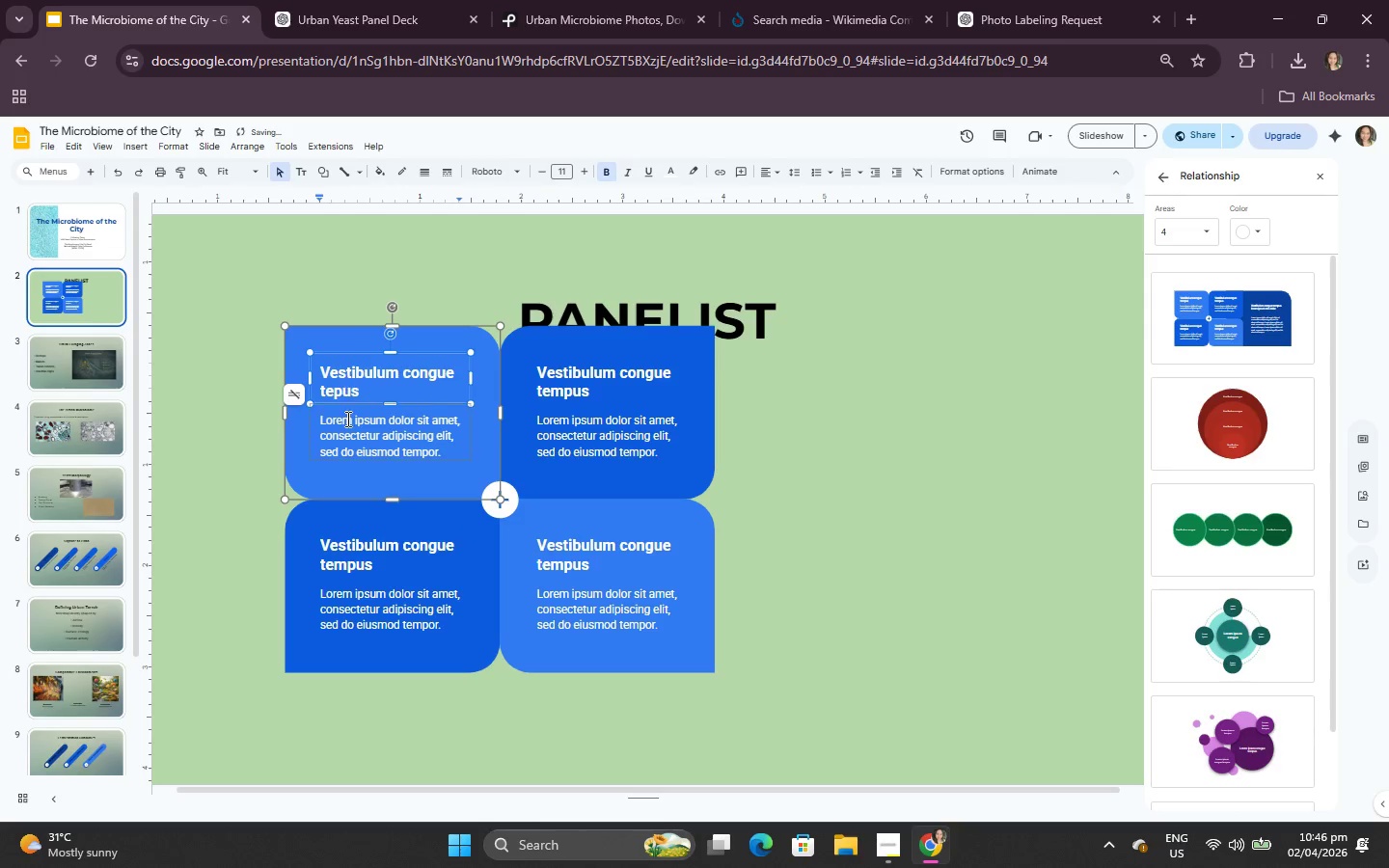 
left_click([347, 426])
 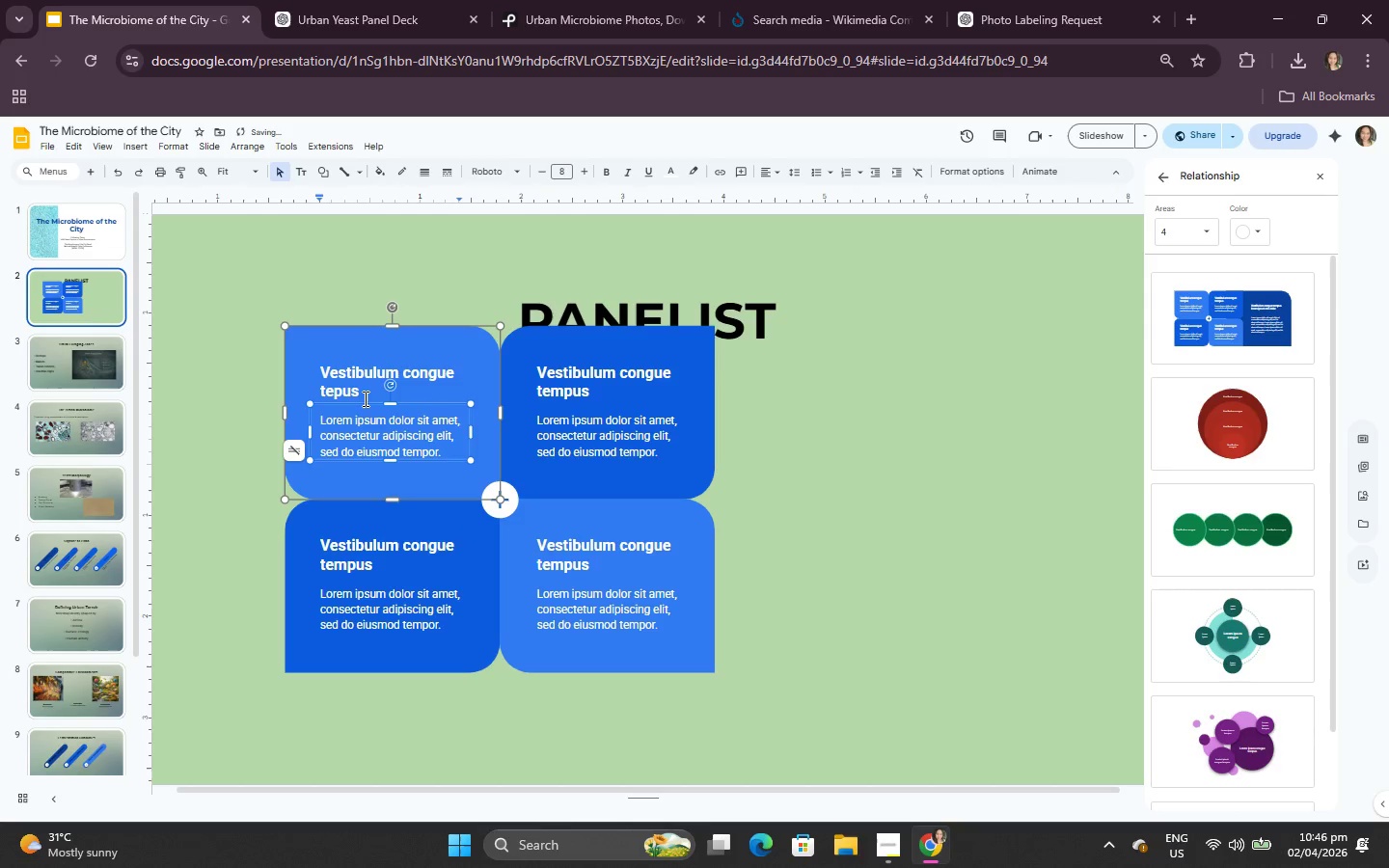 
left_click([364, 394])
 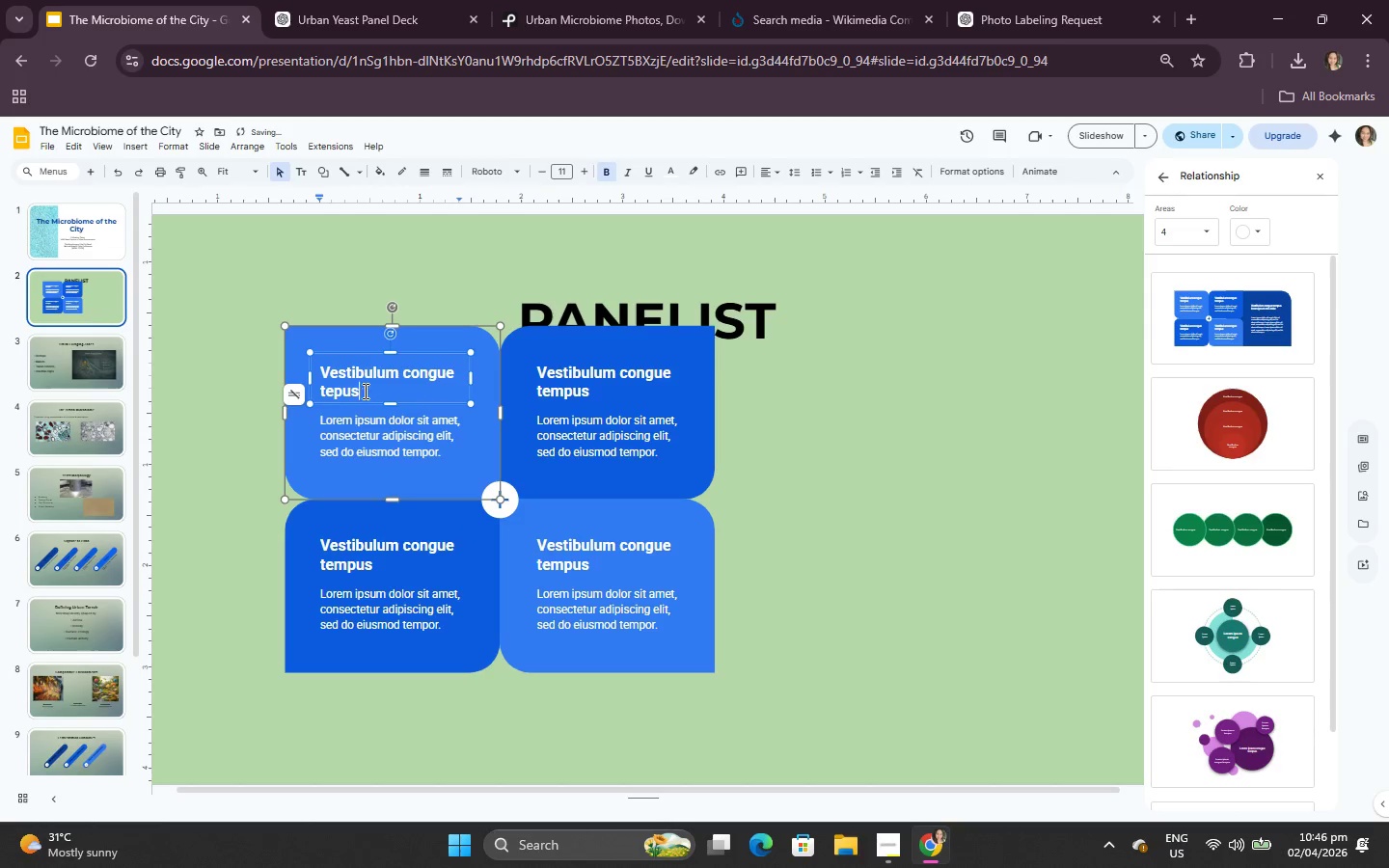 
left_click_drag(start_coordinate=[364, 394], to_coordinate=[330, 369])
 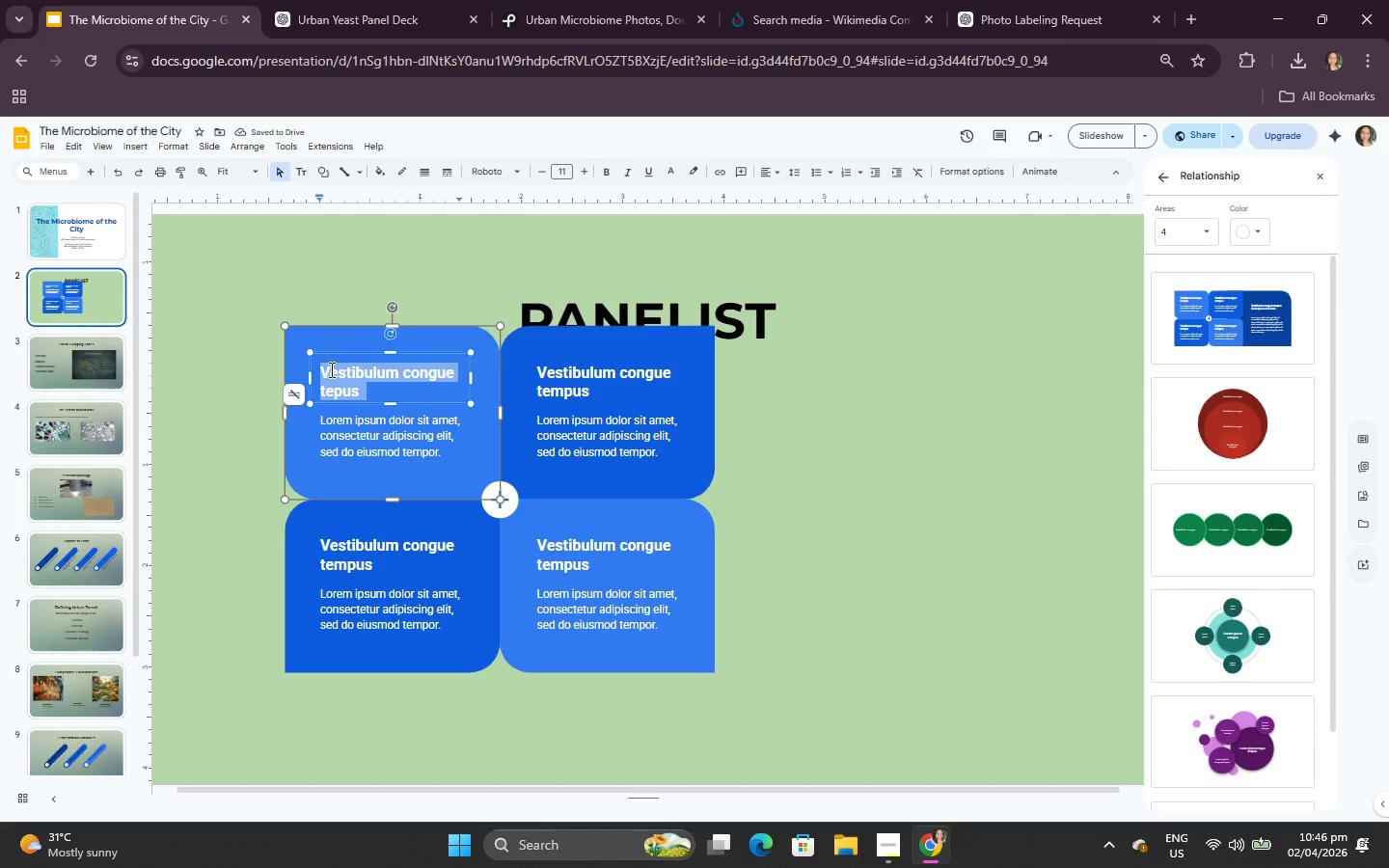 
key(Control+V)
 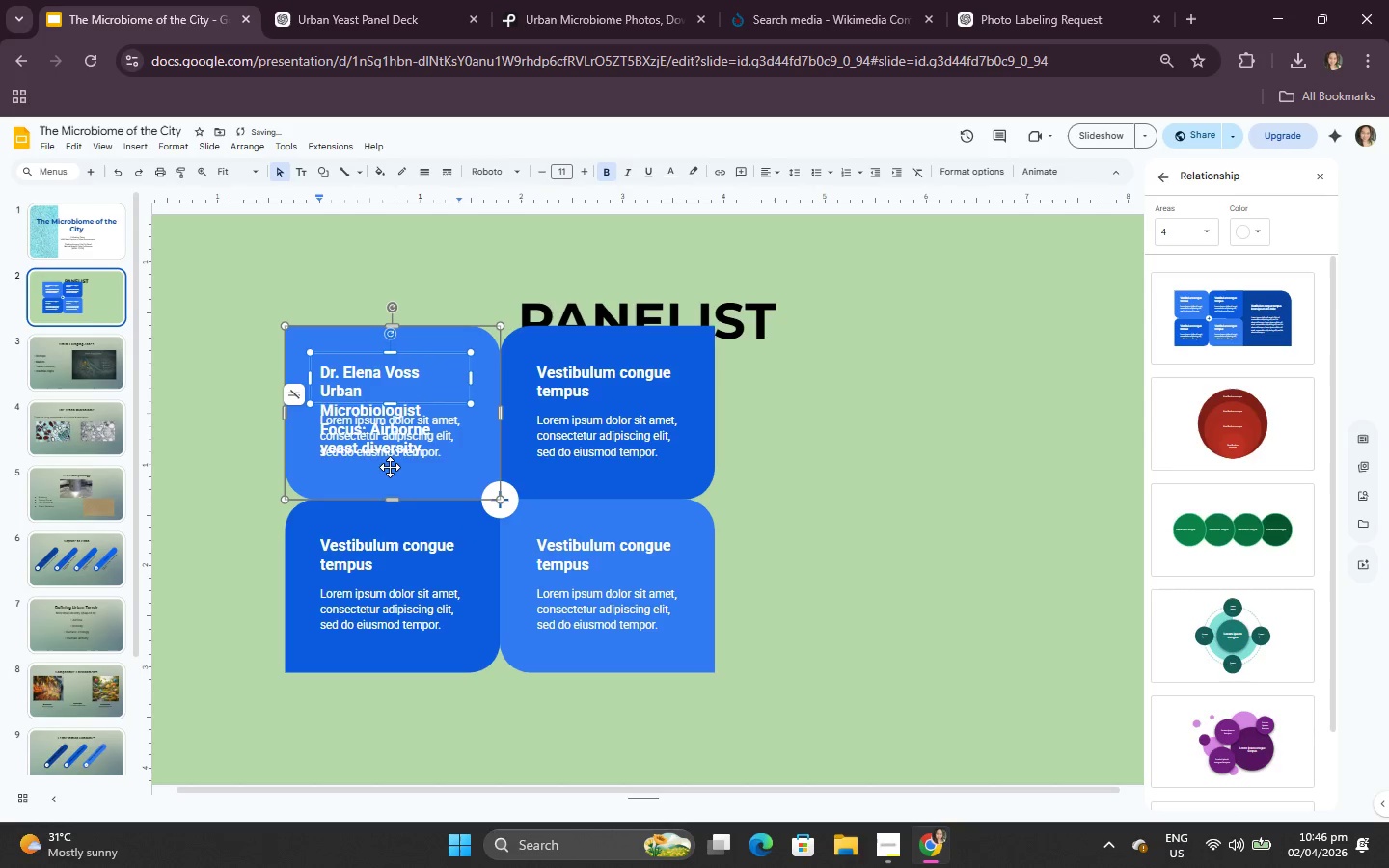 
left_click([404, 484])
 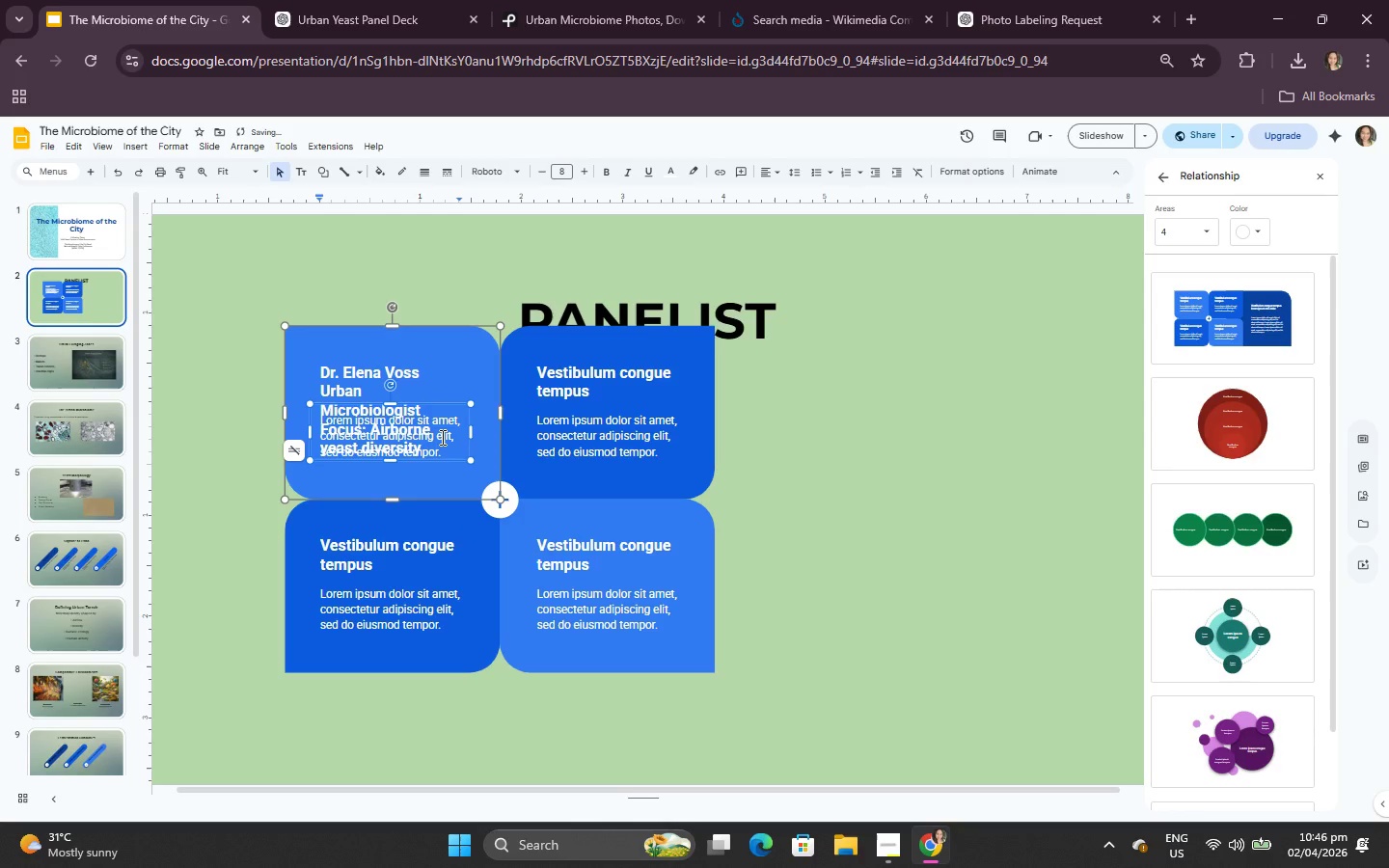 
key(Backspace)
 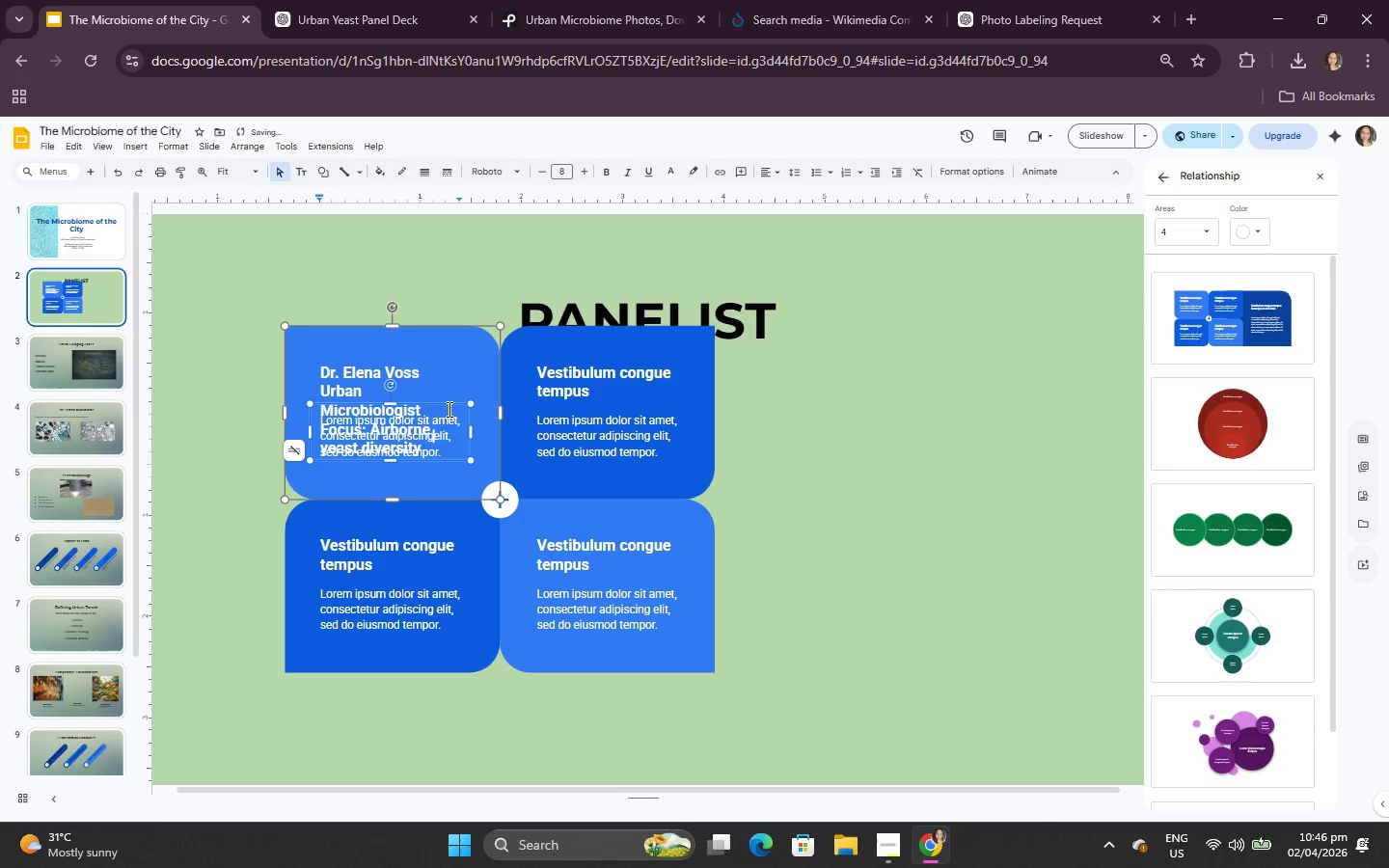 
left_click([448, 407])
 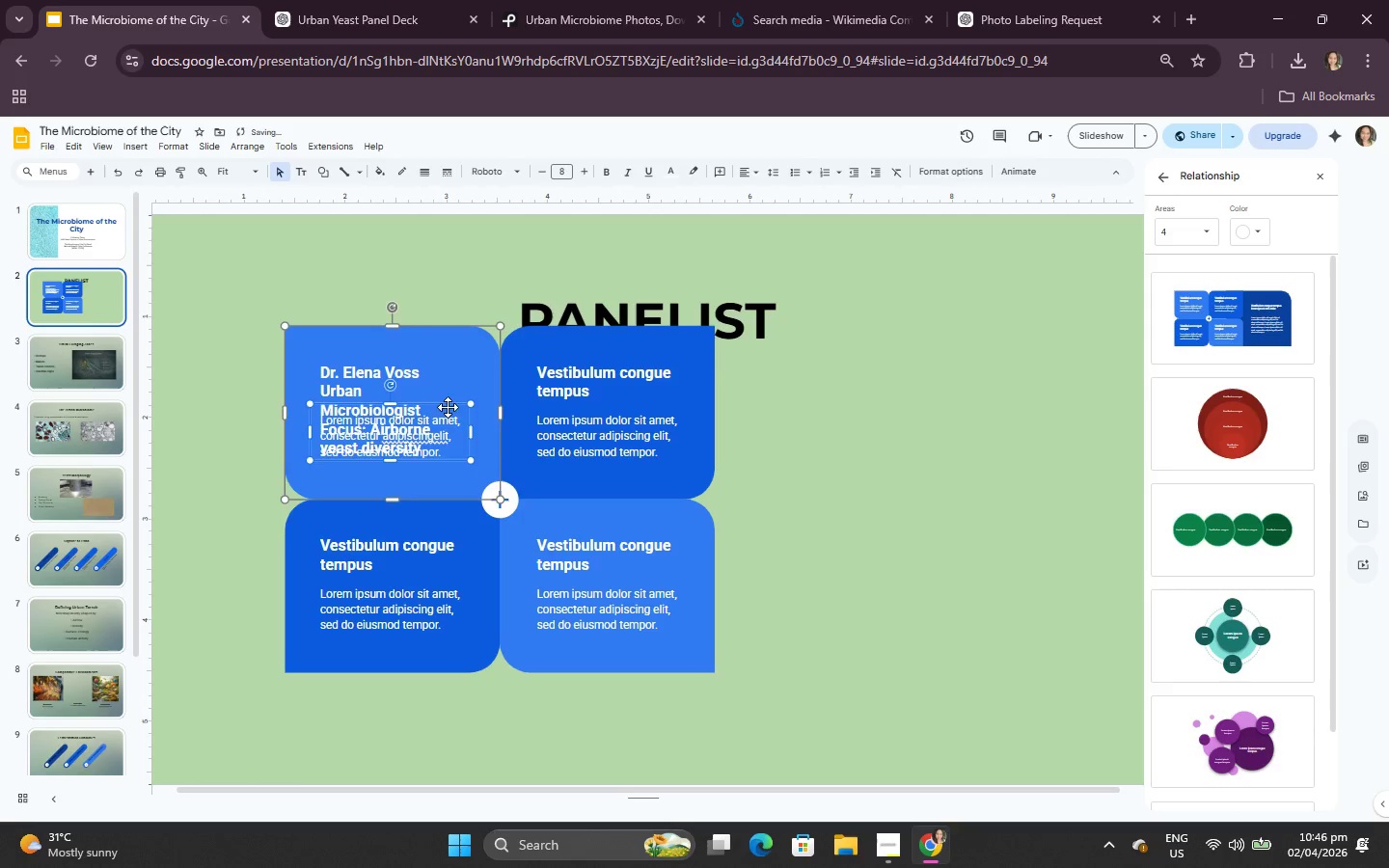 
key(Backspace)
 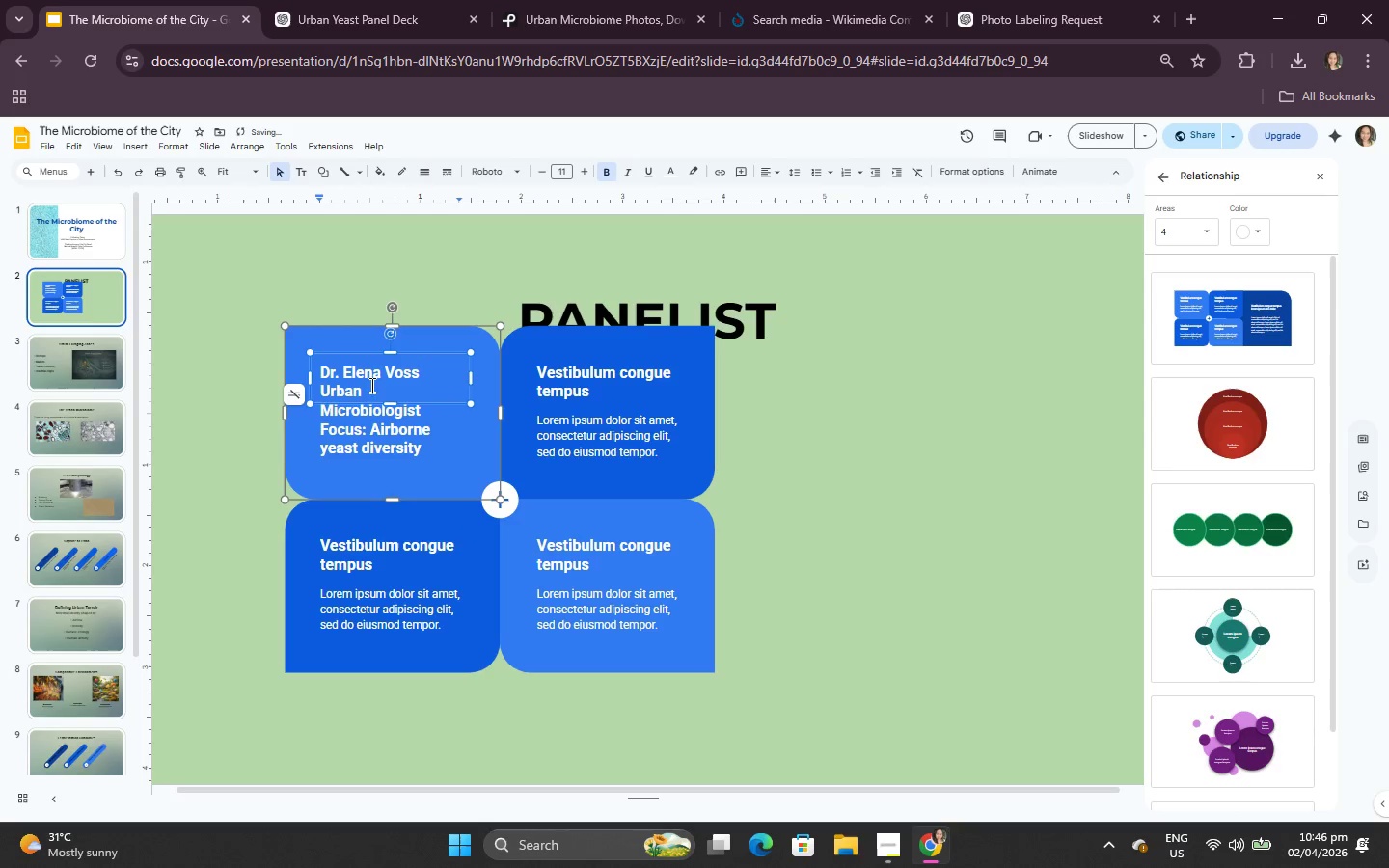 
left_click_drag(start_coordinate=[470, 381], to_coordinate=[492, 377])
 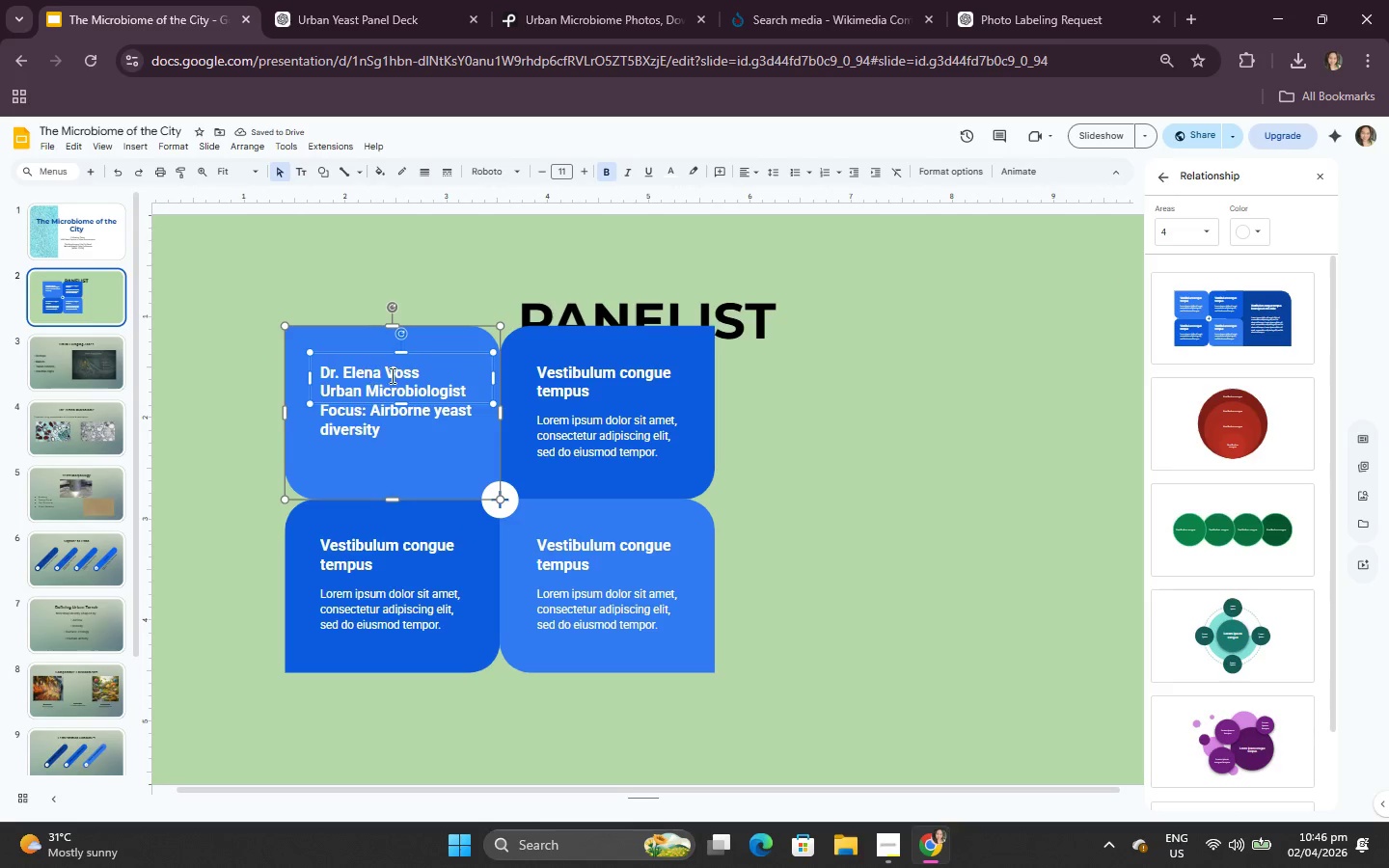 
double_click([383, 387])
 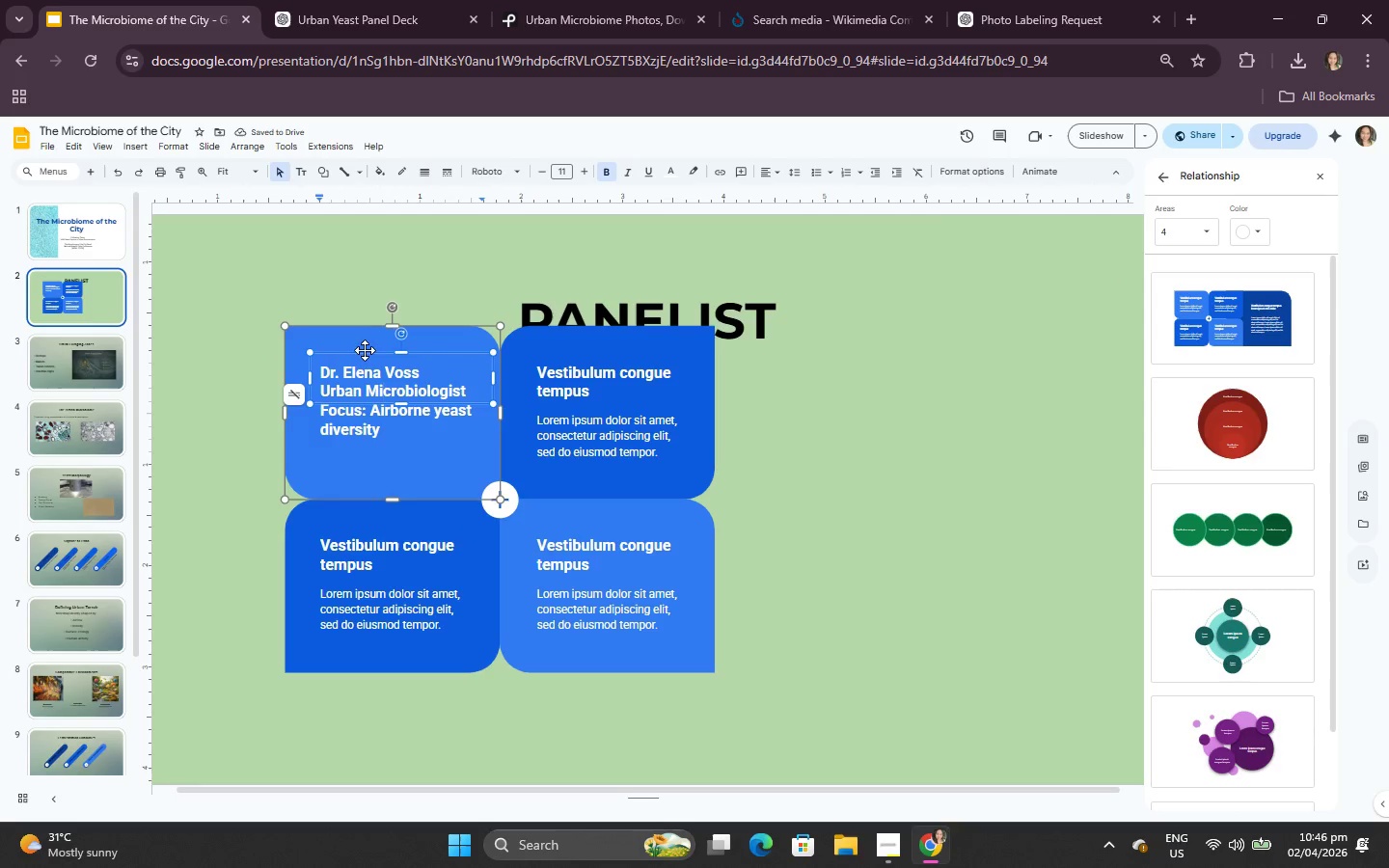 
left_click_drag(start_coordinate=[364, 347], to_coordinate=[353, 352])
 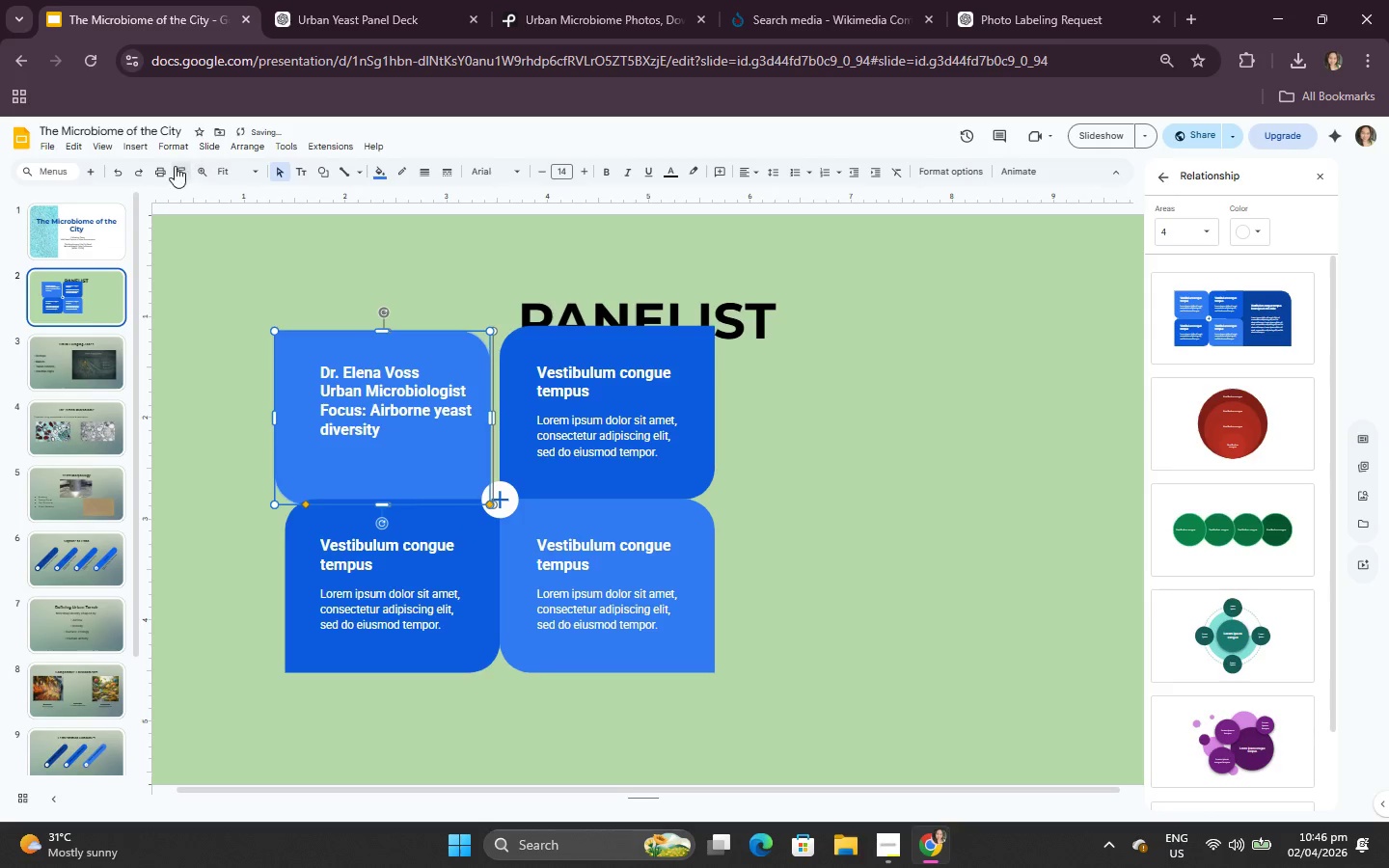 
left_click([118, 169])
 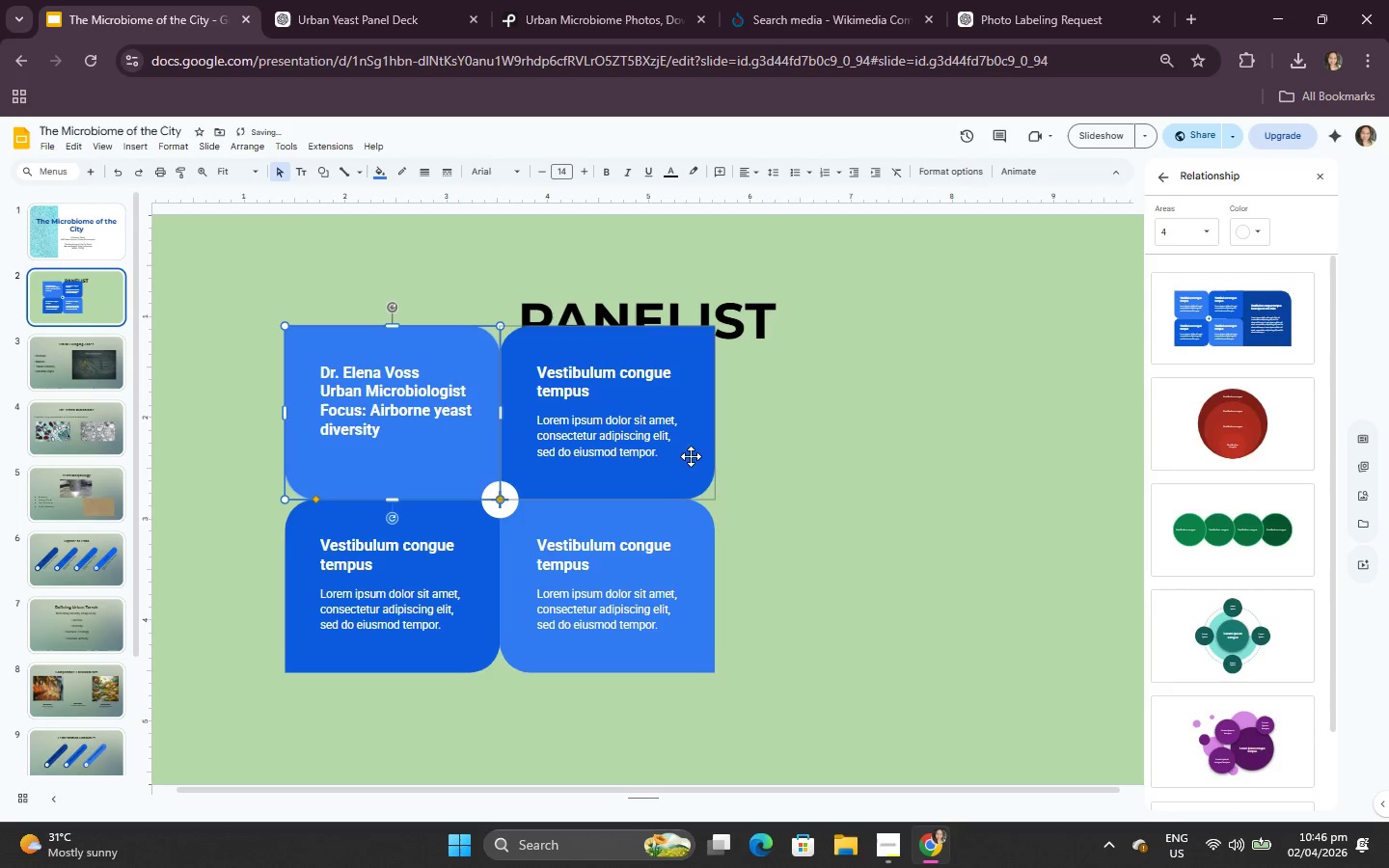 
left_click([978, 482])
 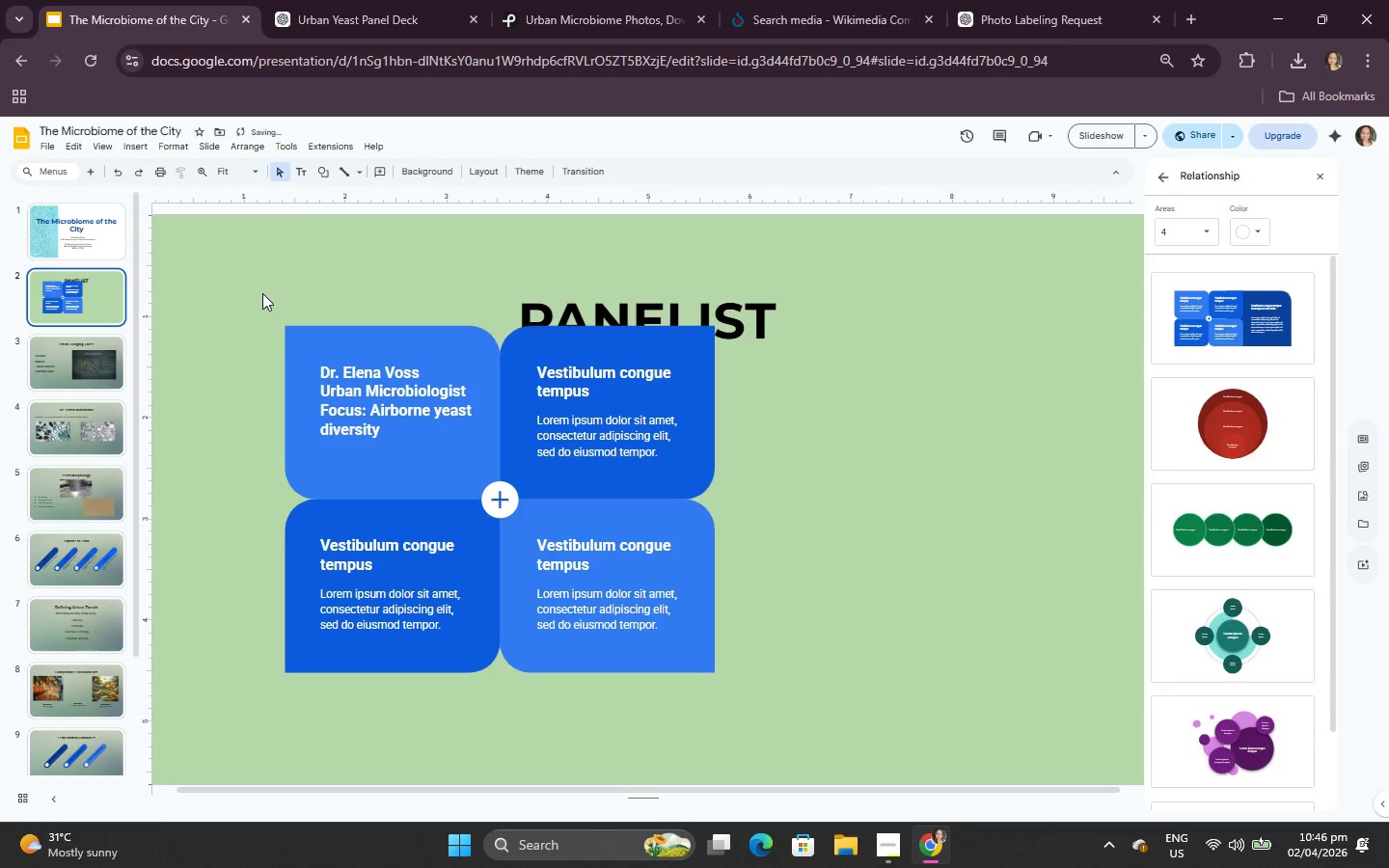 
left_click_drag(start_coordinate=[259, 295], to_coordinate=[251, 247])
 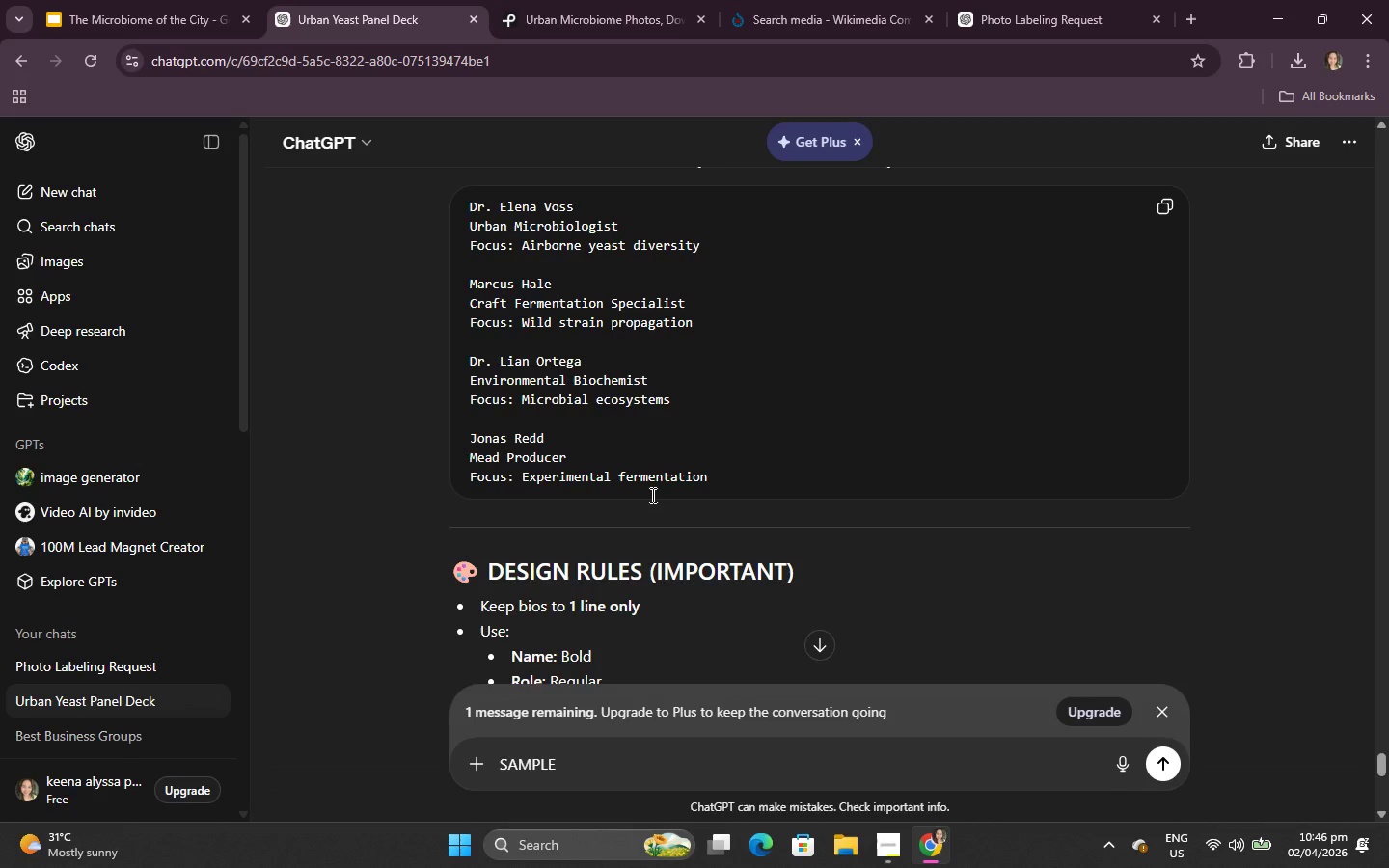 
left_click_drag(start_coordinate=[469, 278], to_coordinate=[749, 339])
 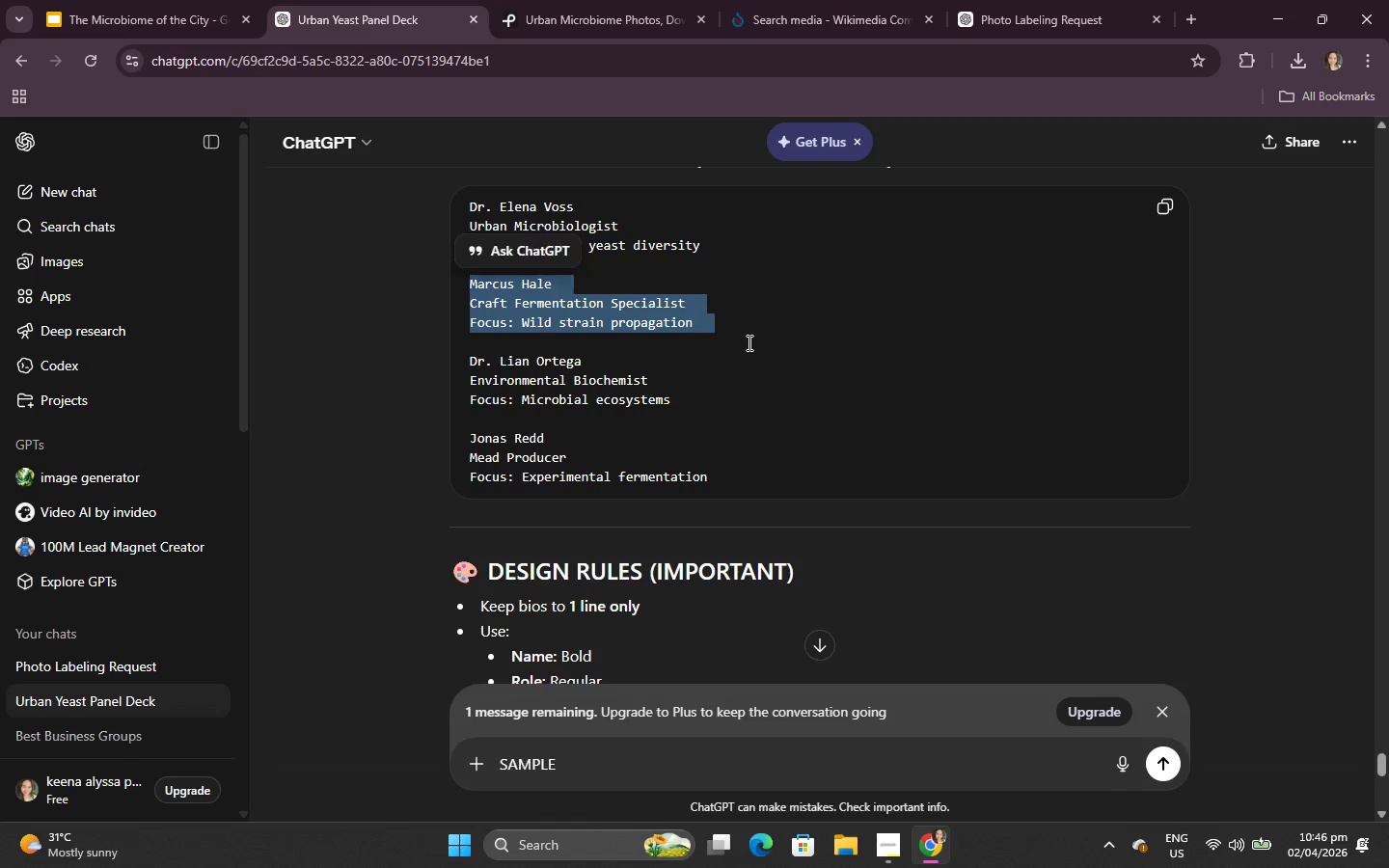 
key(Control+C)
 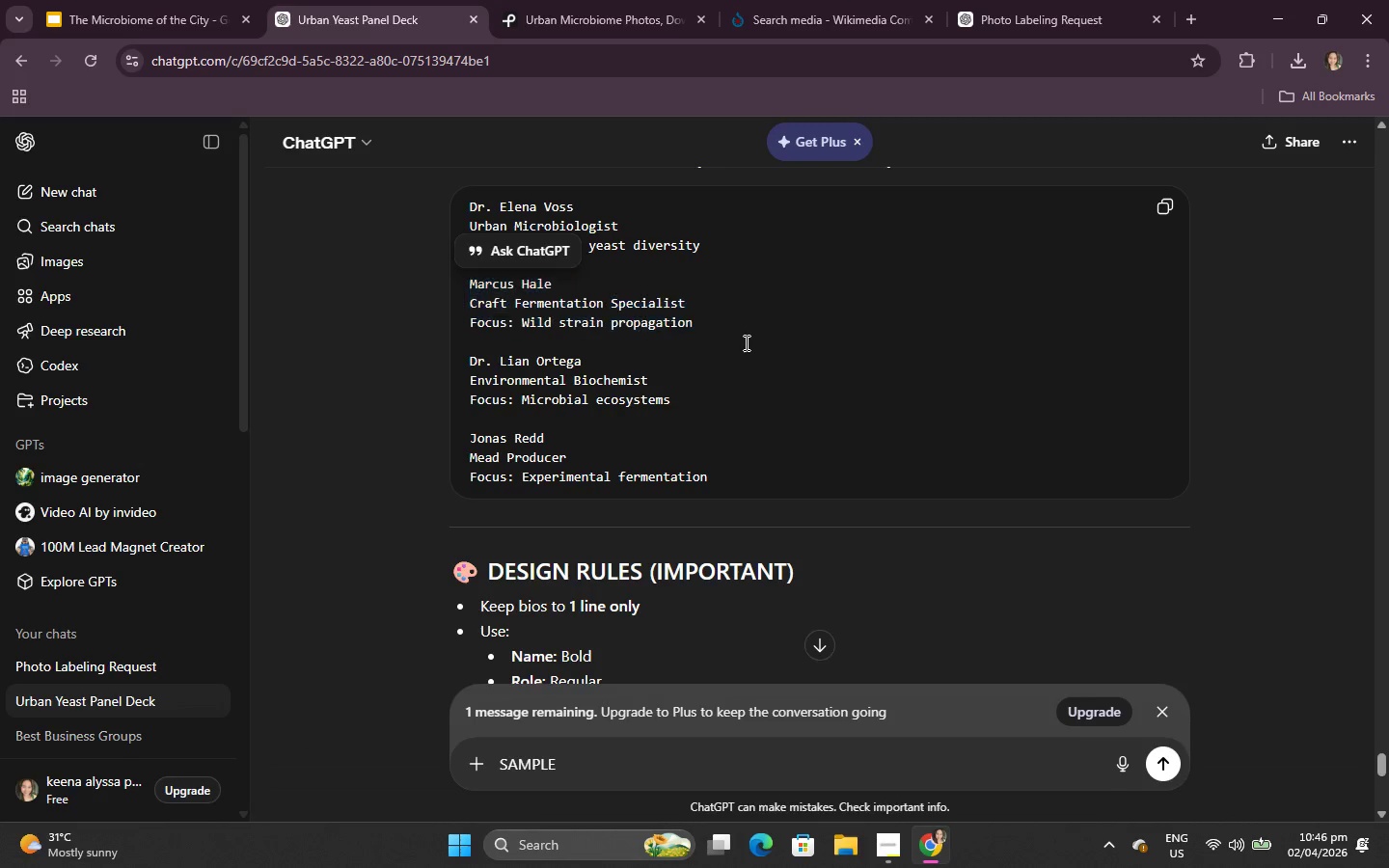 
left_click([746, 342])
 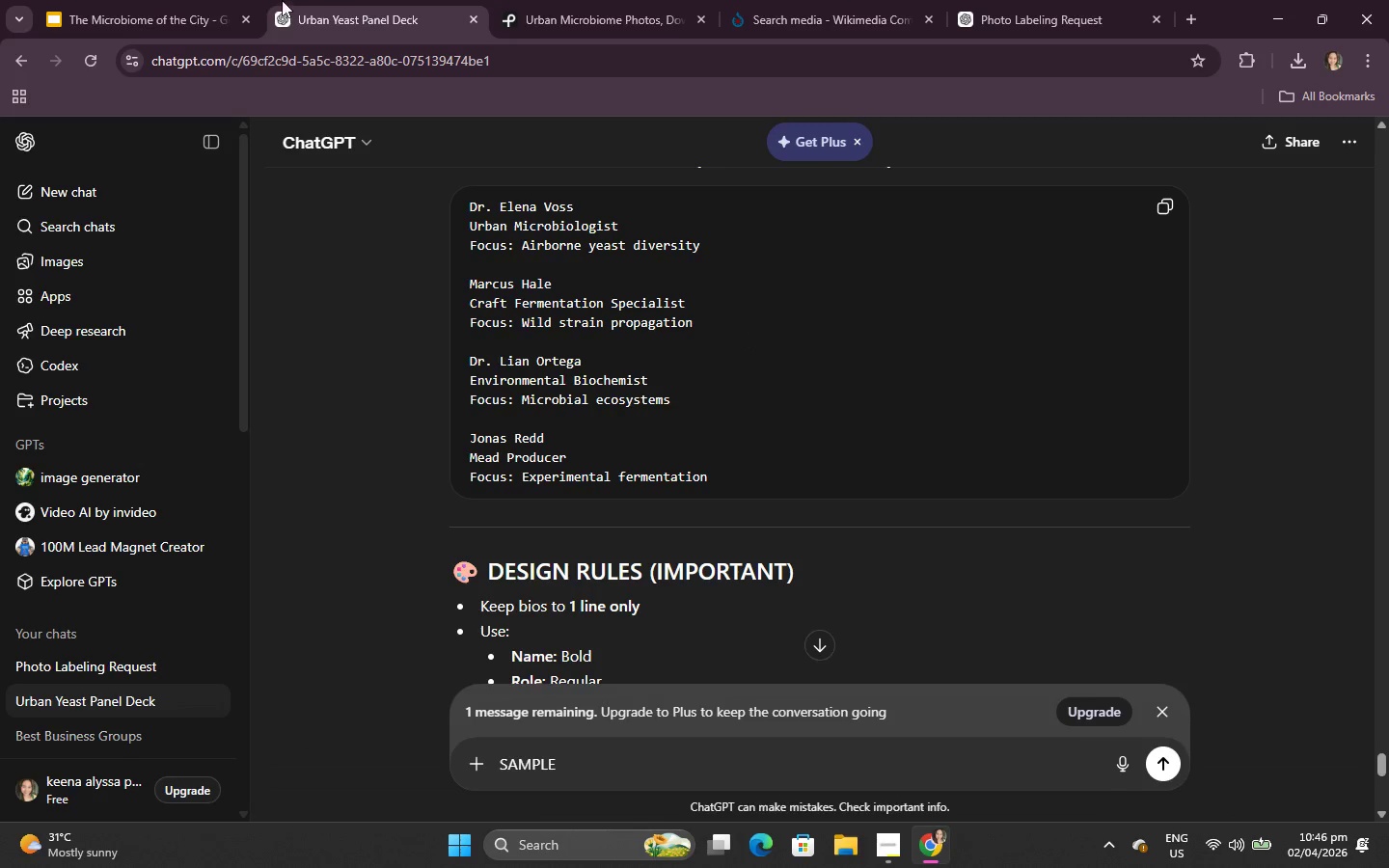 
left_click([248, 0])
 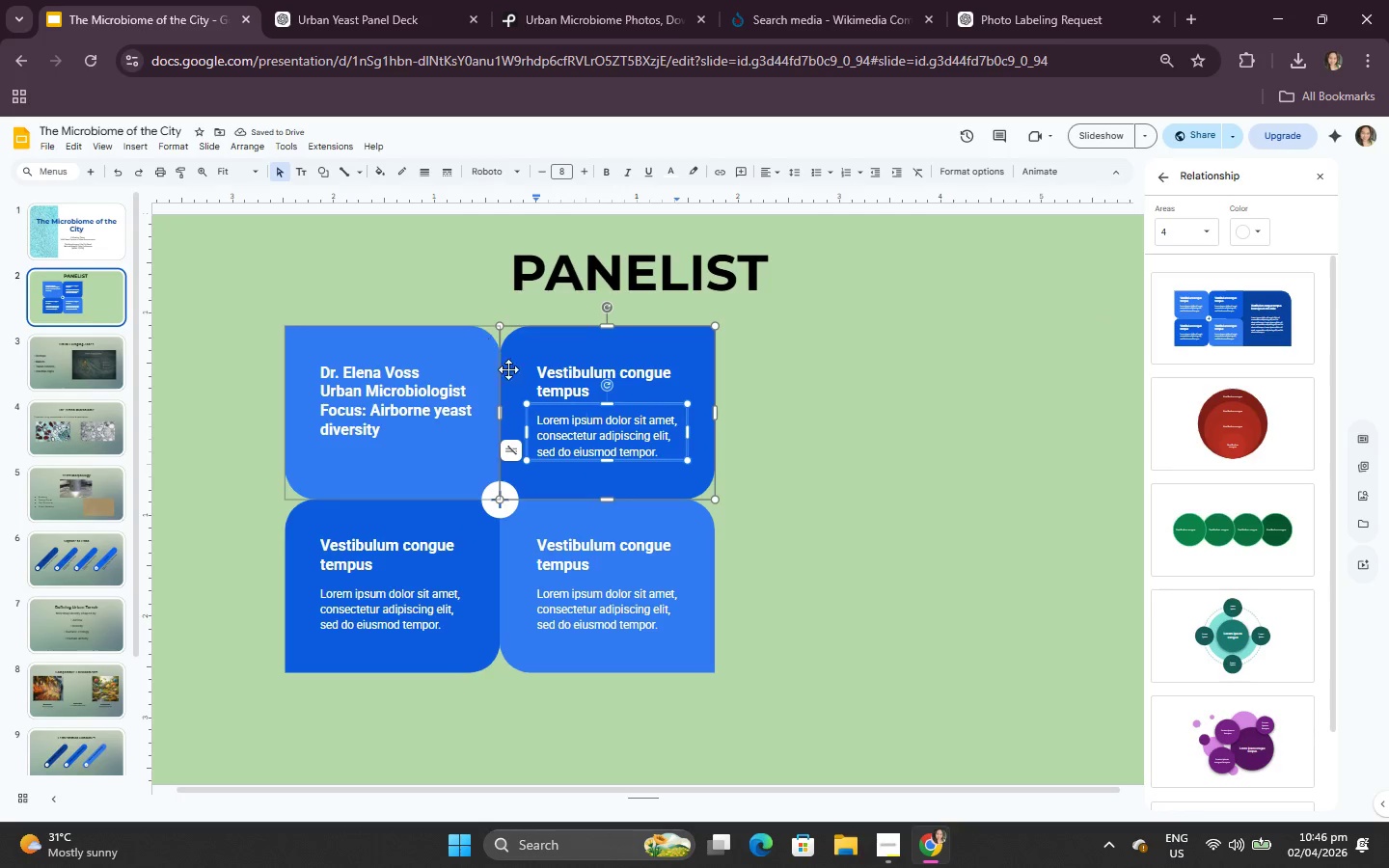 
left_click([534, 390])
 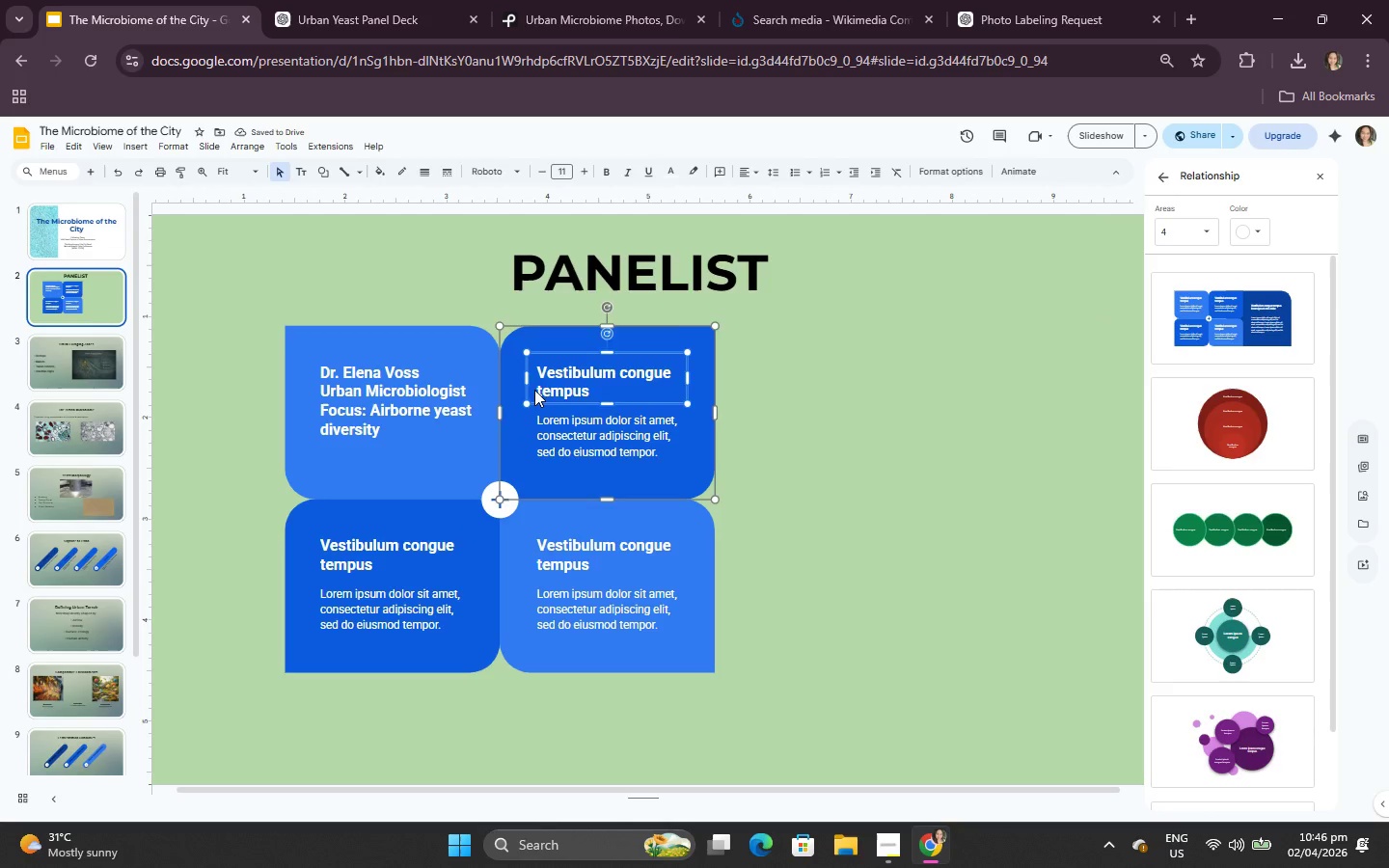 
key(Backspace)
 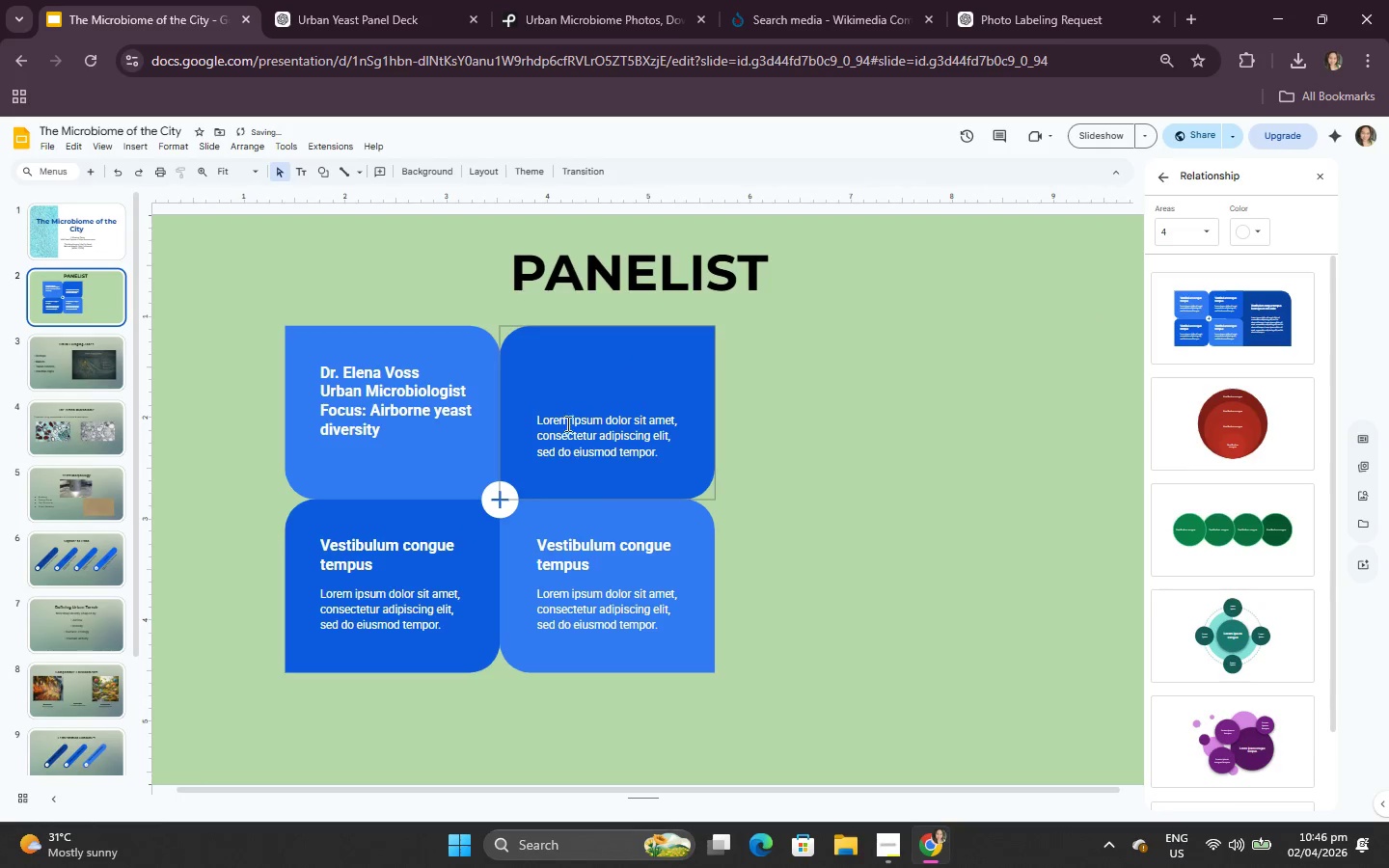 
left_click([566, 423])
 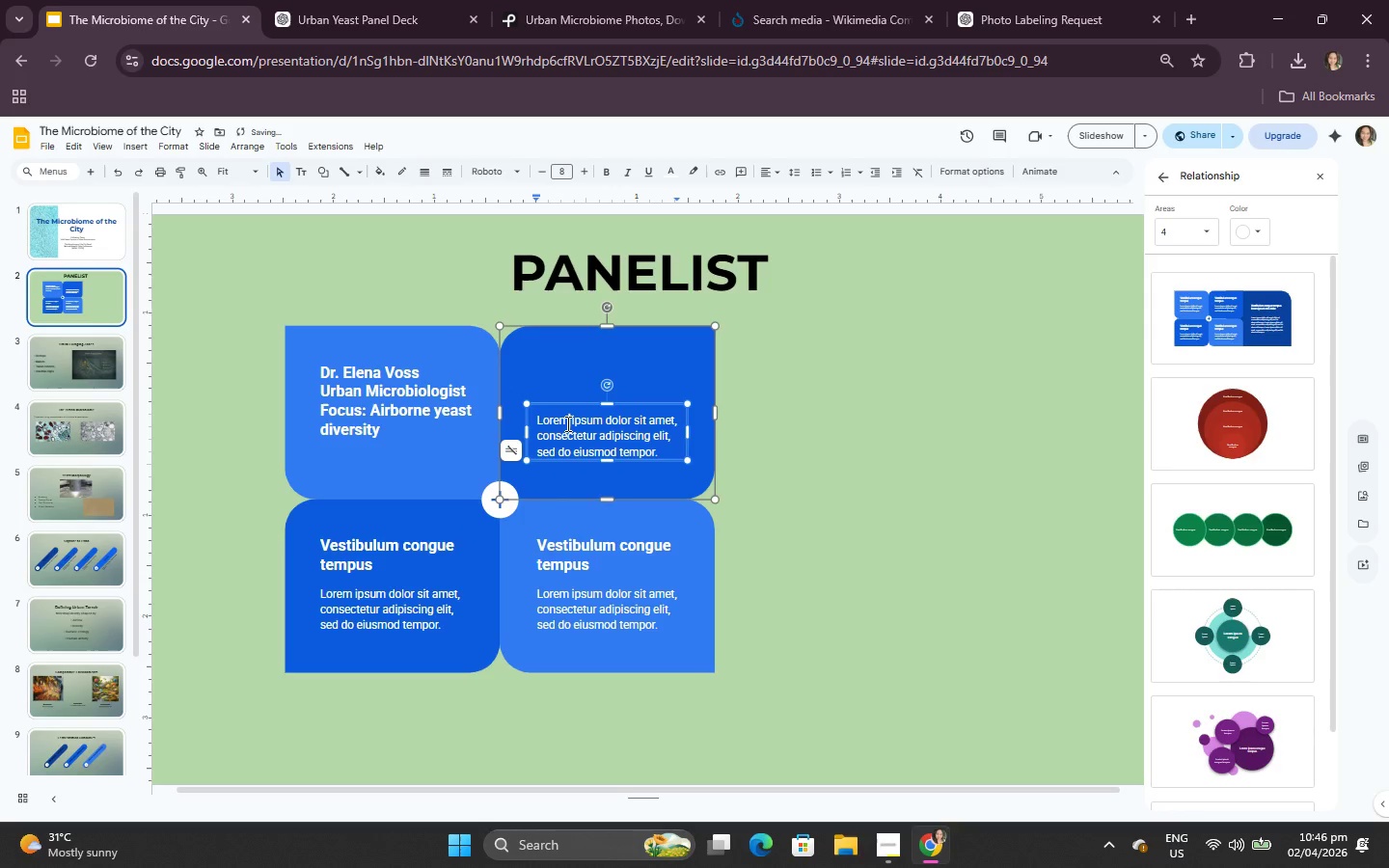 
key(Control+A)
 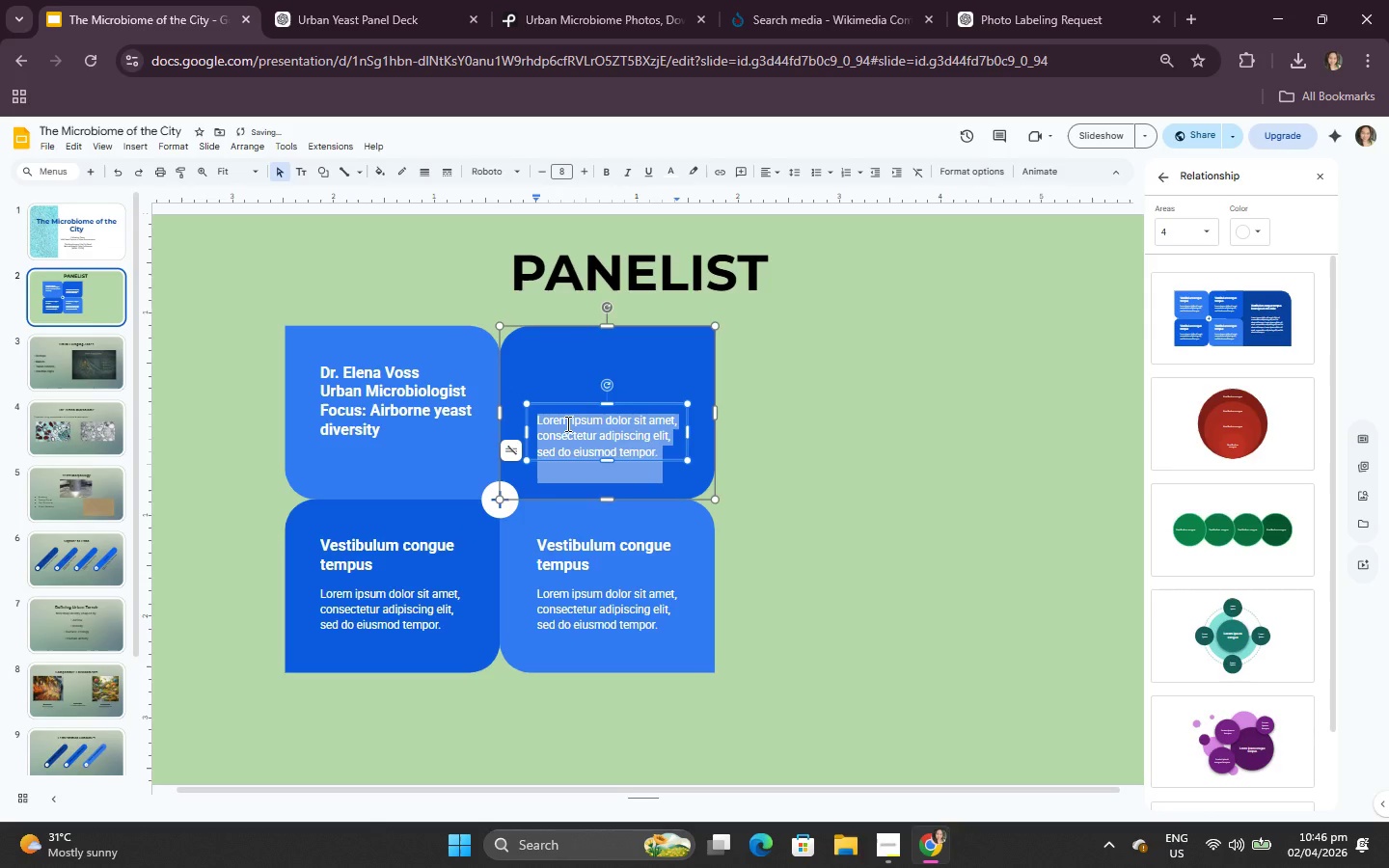 
key(Control+V)
 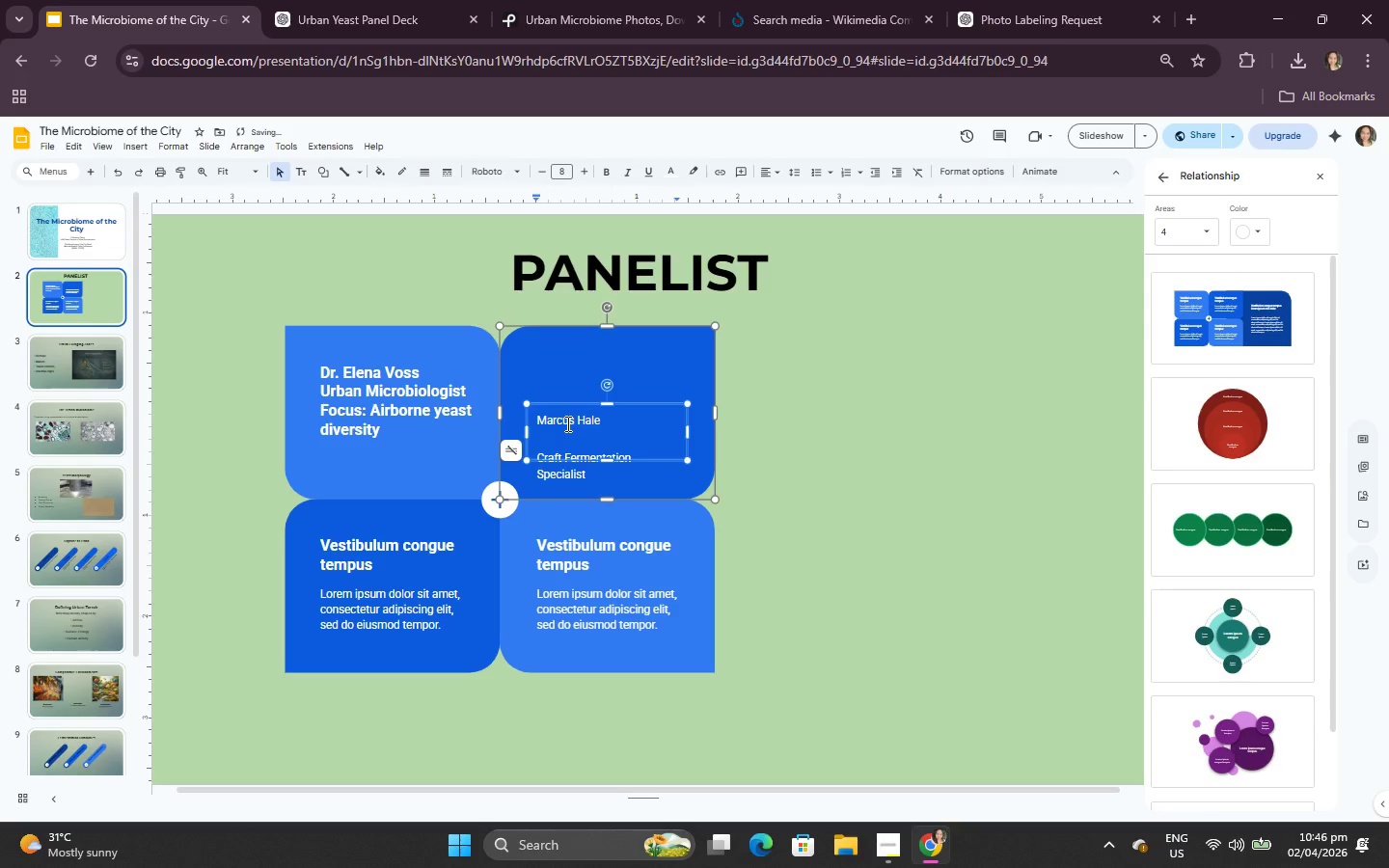 
key(Control+ControlLeft)
 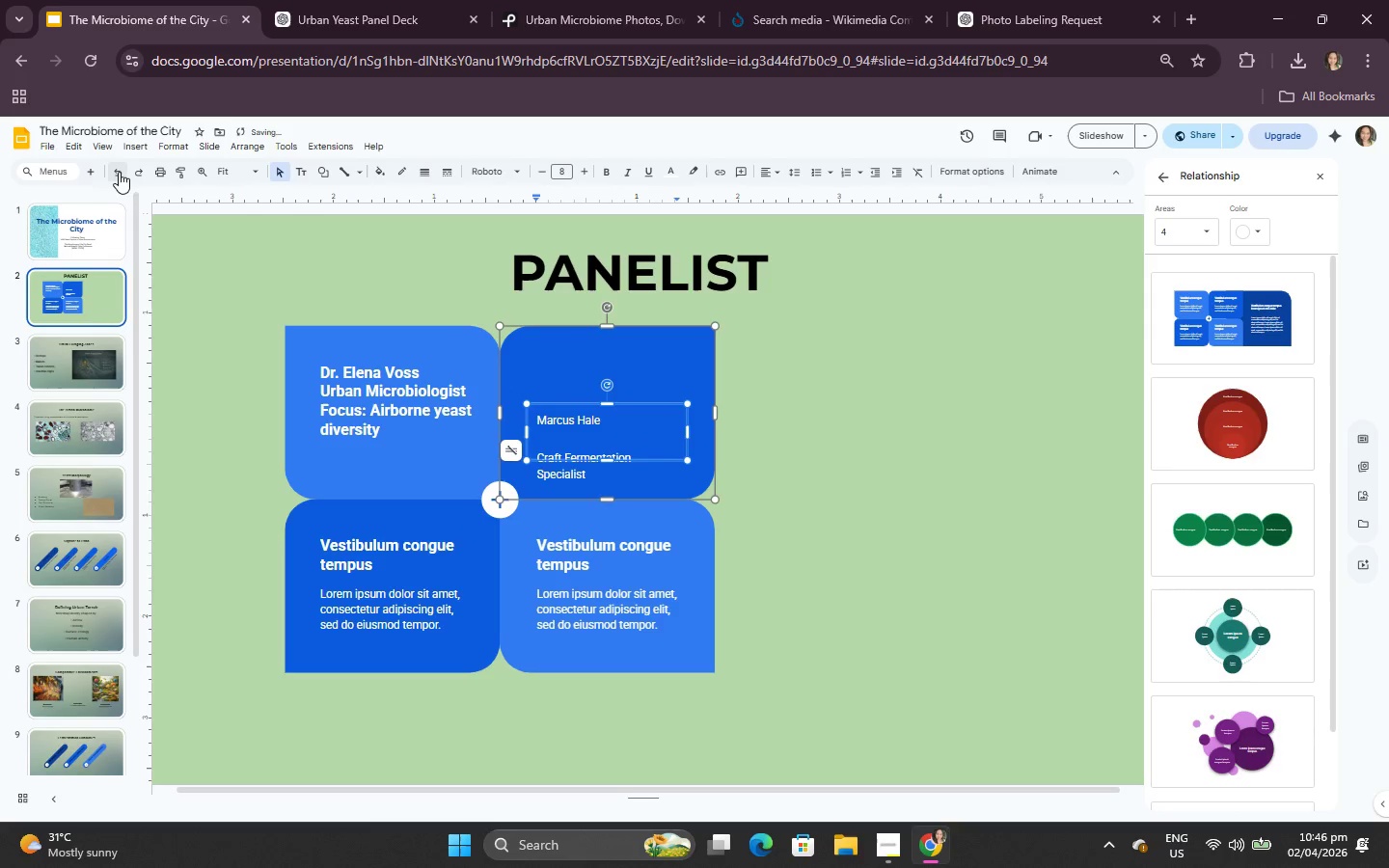 
double_click([118, 171])
 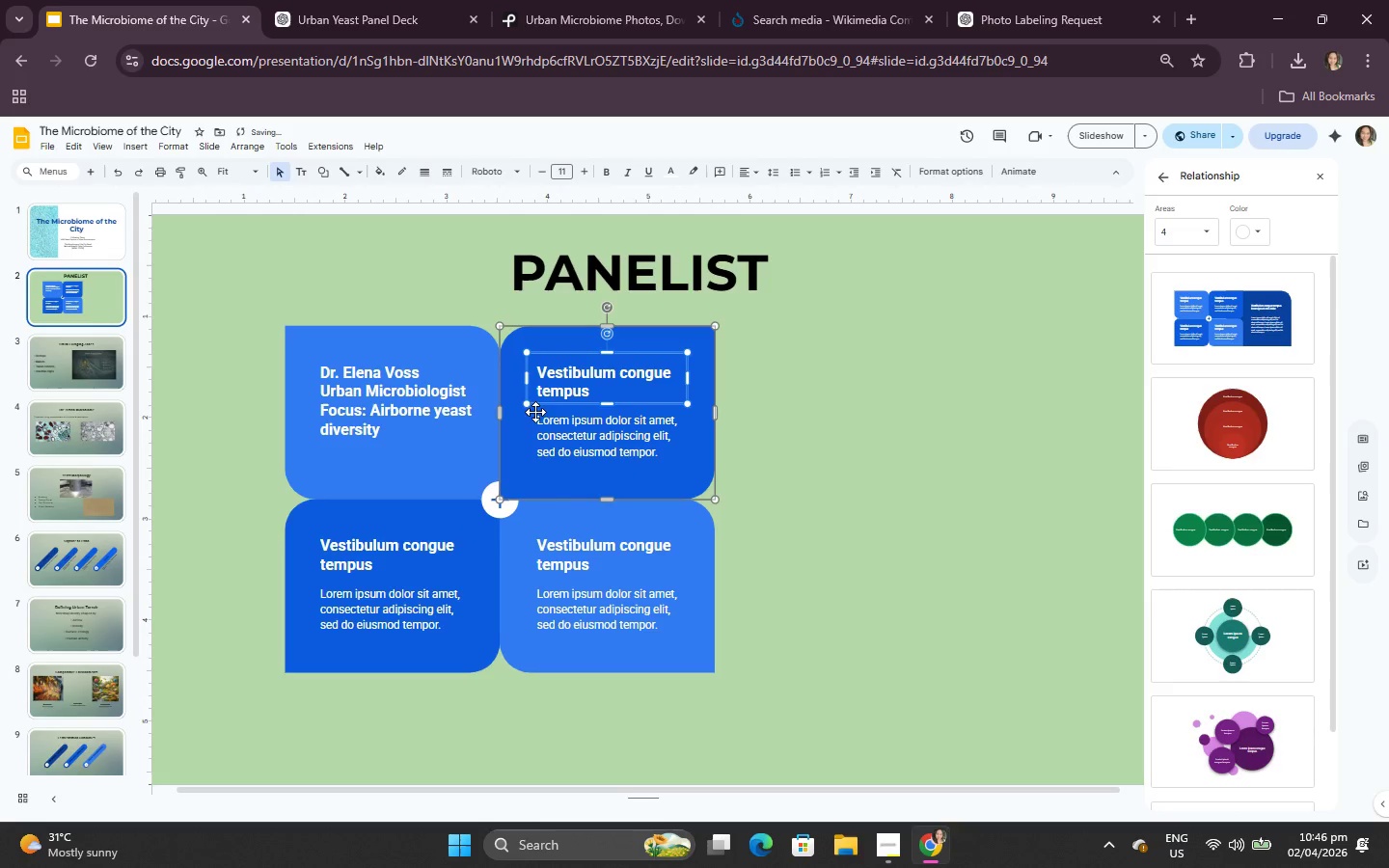 
left_click([543, 415])
 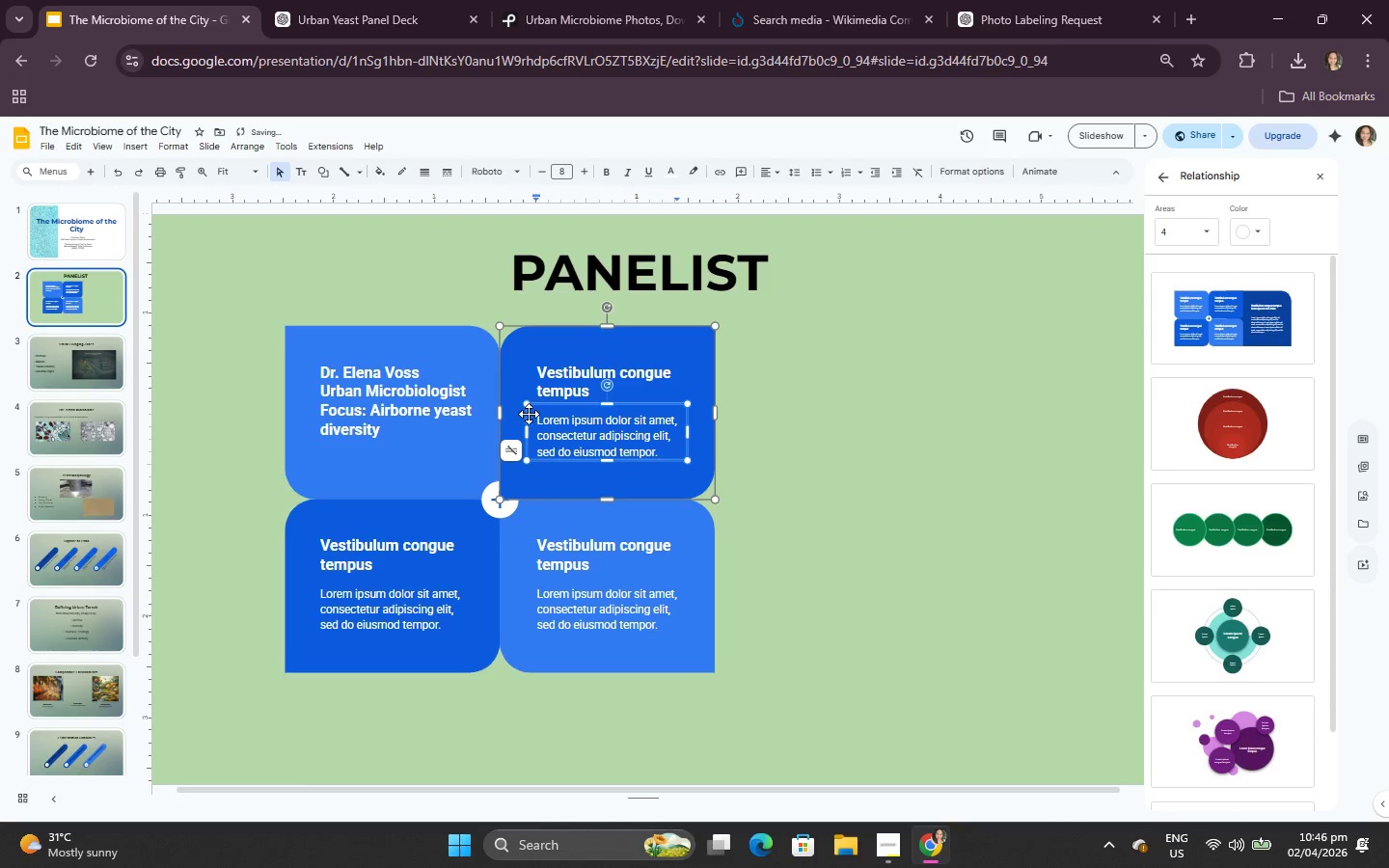 
left_click([529, 416])
 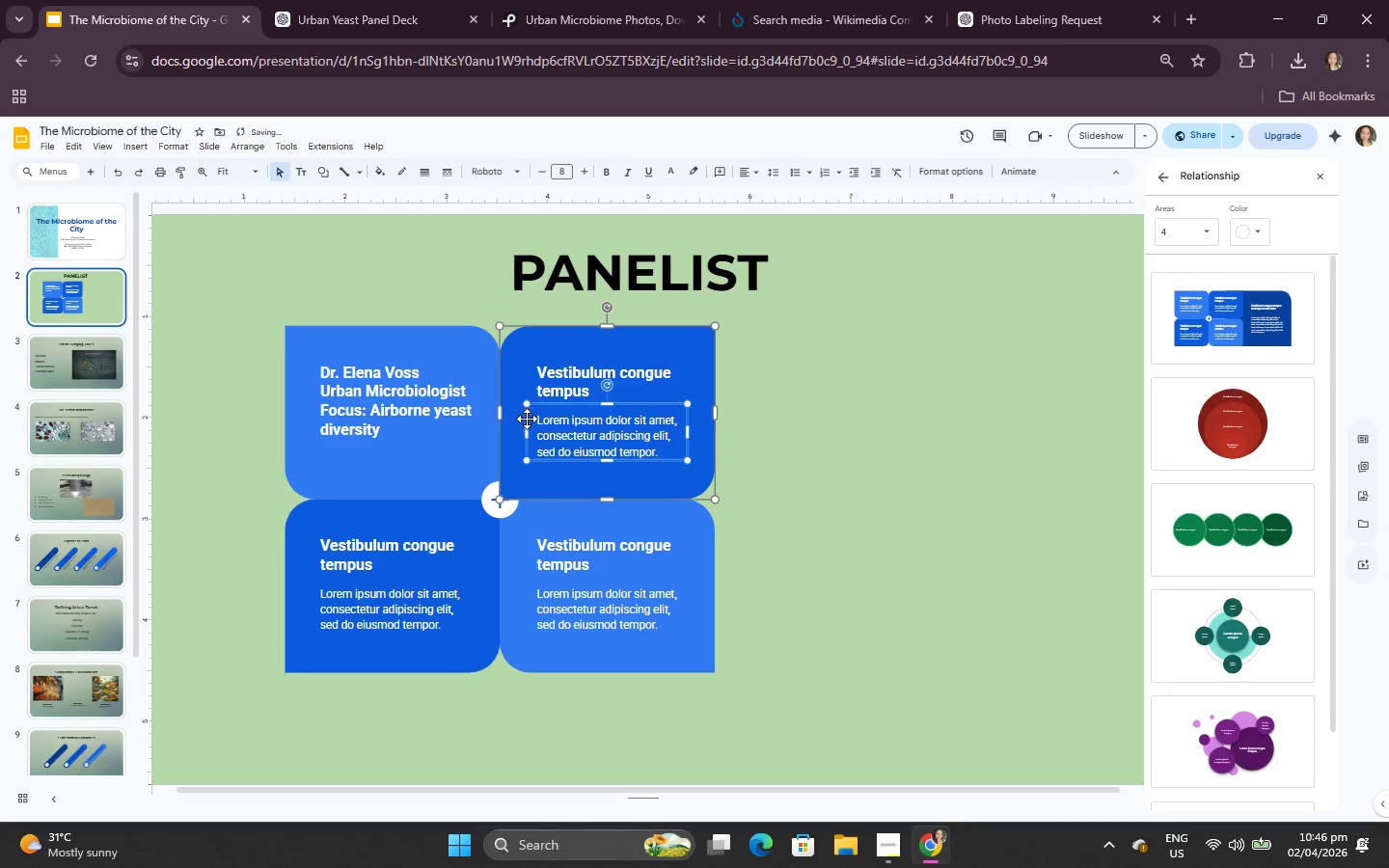 
key(Backspace)
 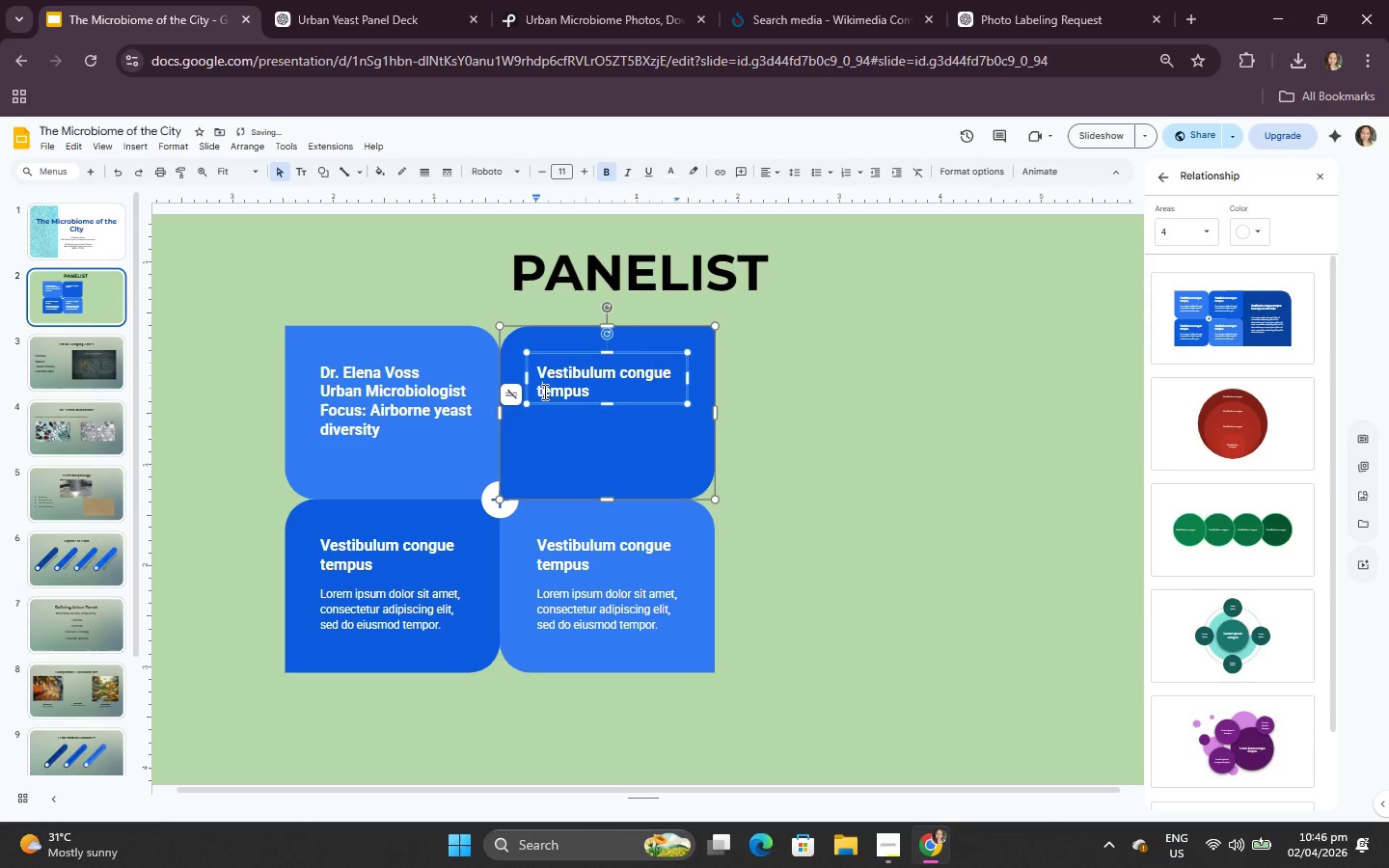 
double_click([547, 379])
 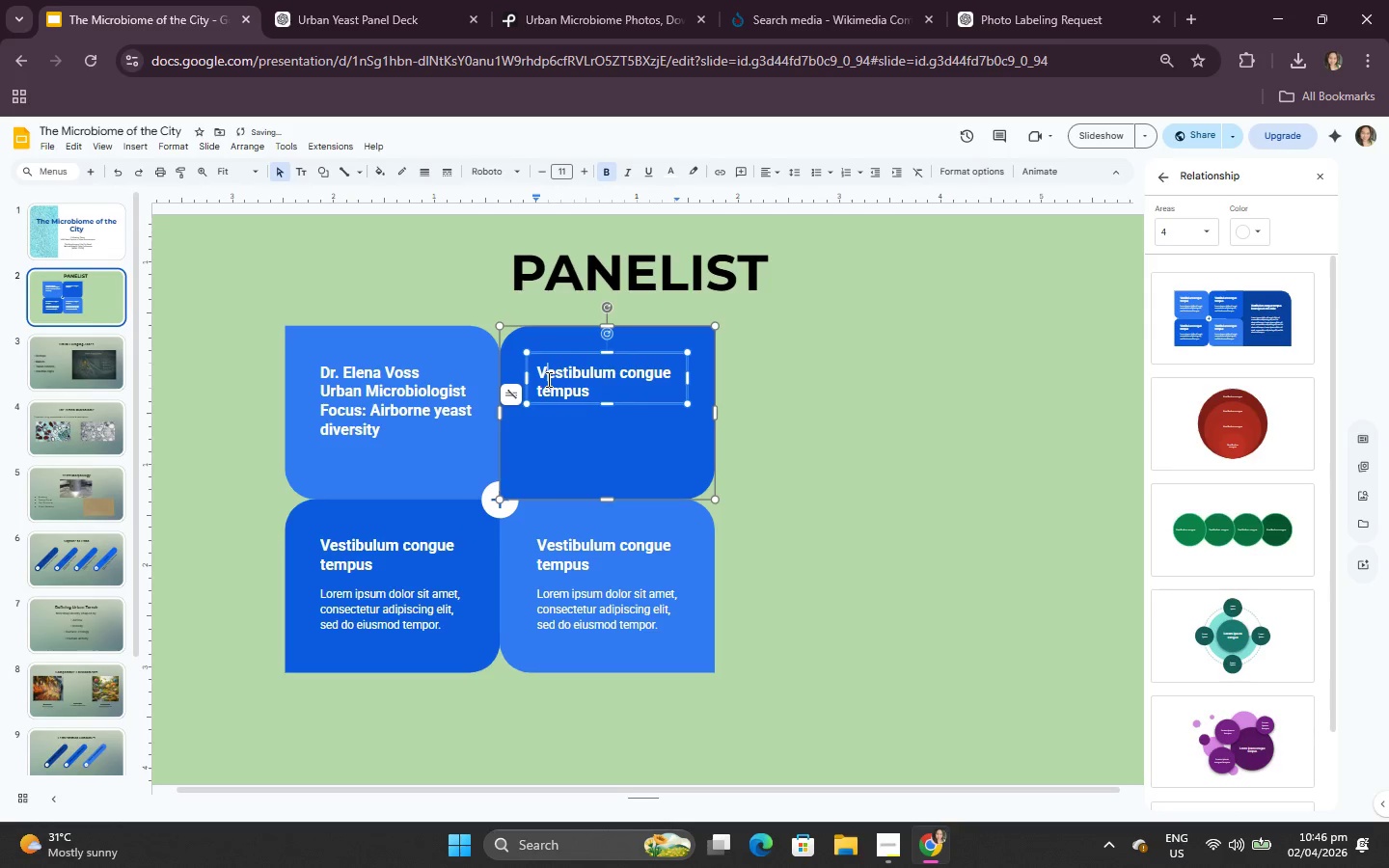 
triple_click([547, 379])
 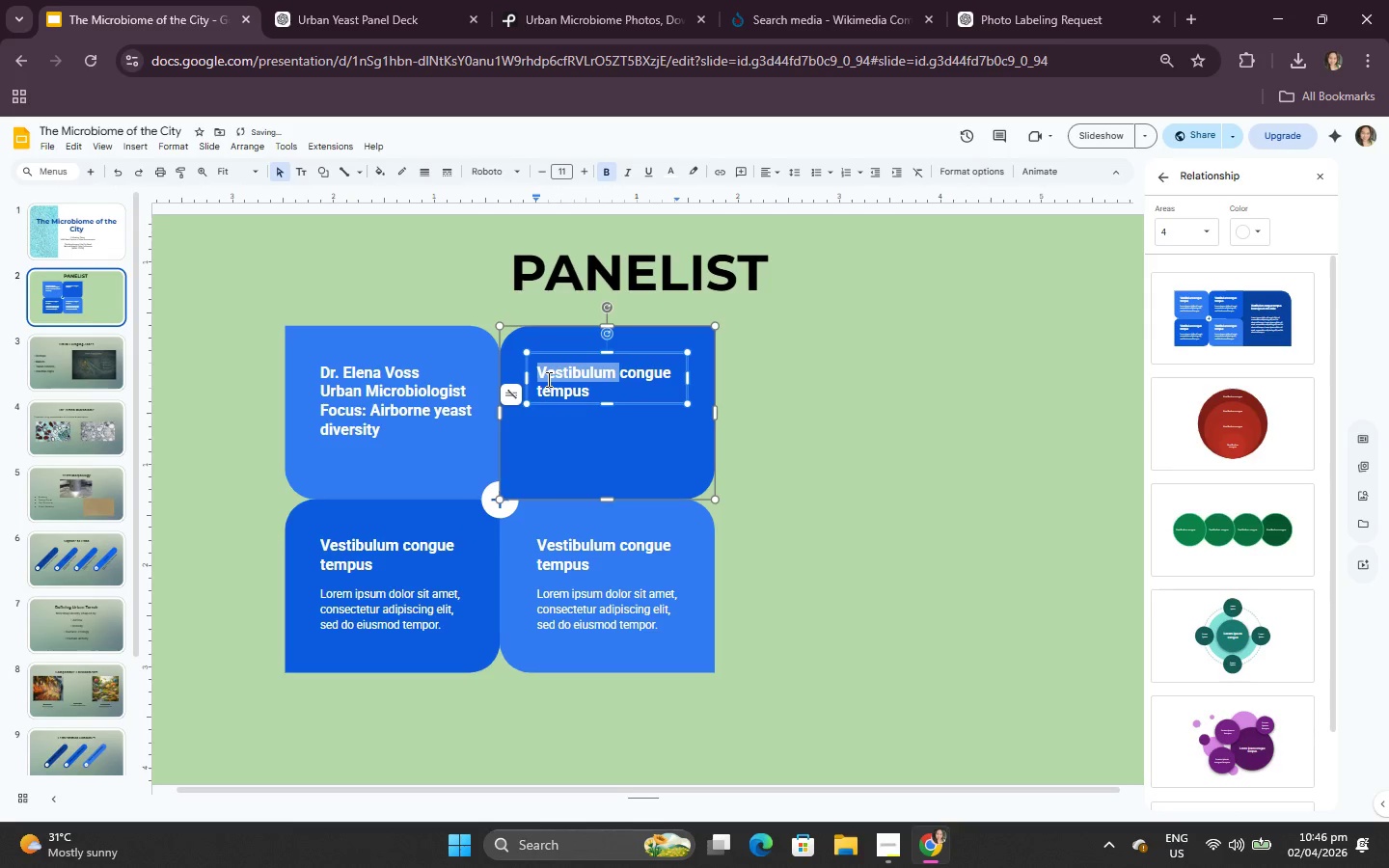 
key(Control+A)
 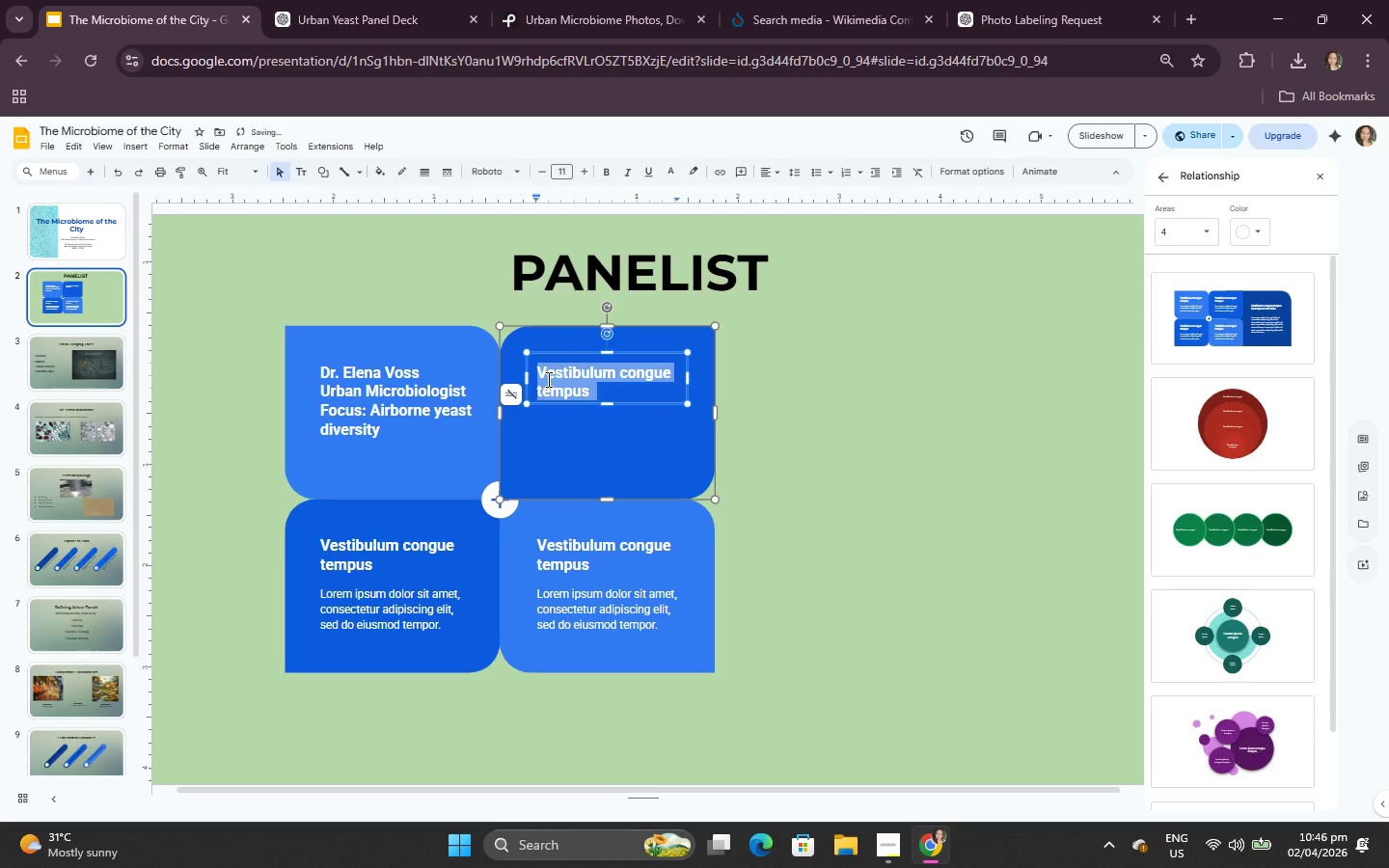 
key(Control+V)
 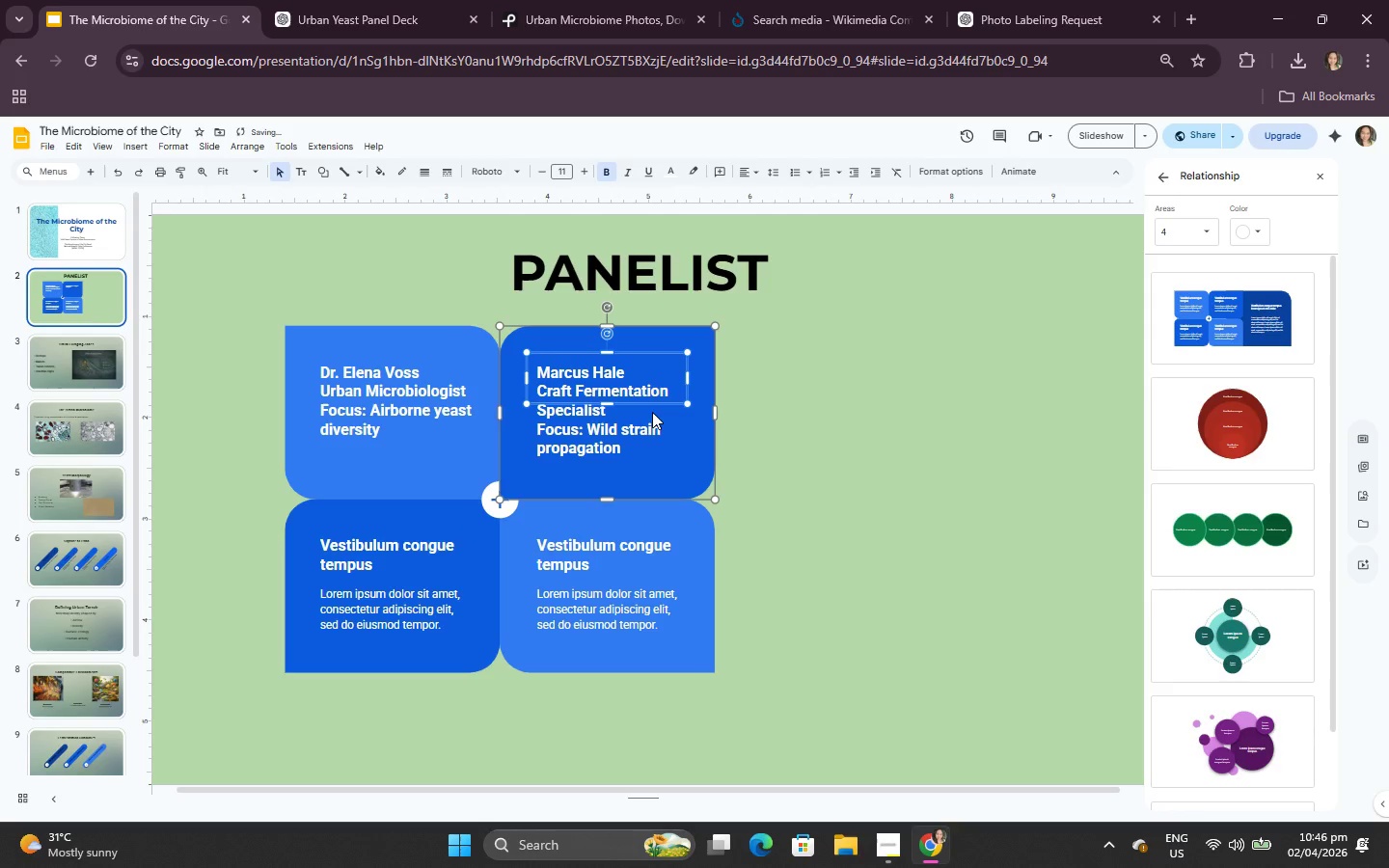 
double_click([579, 409])
 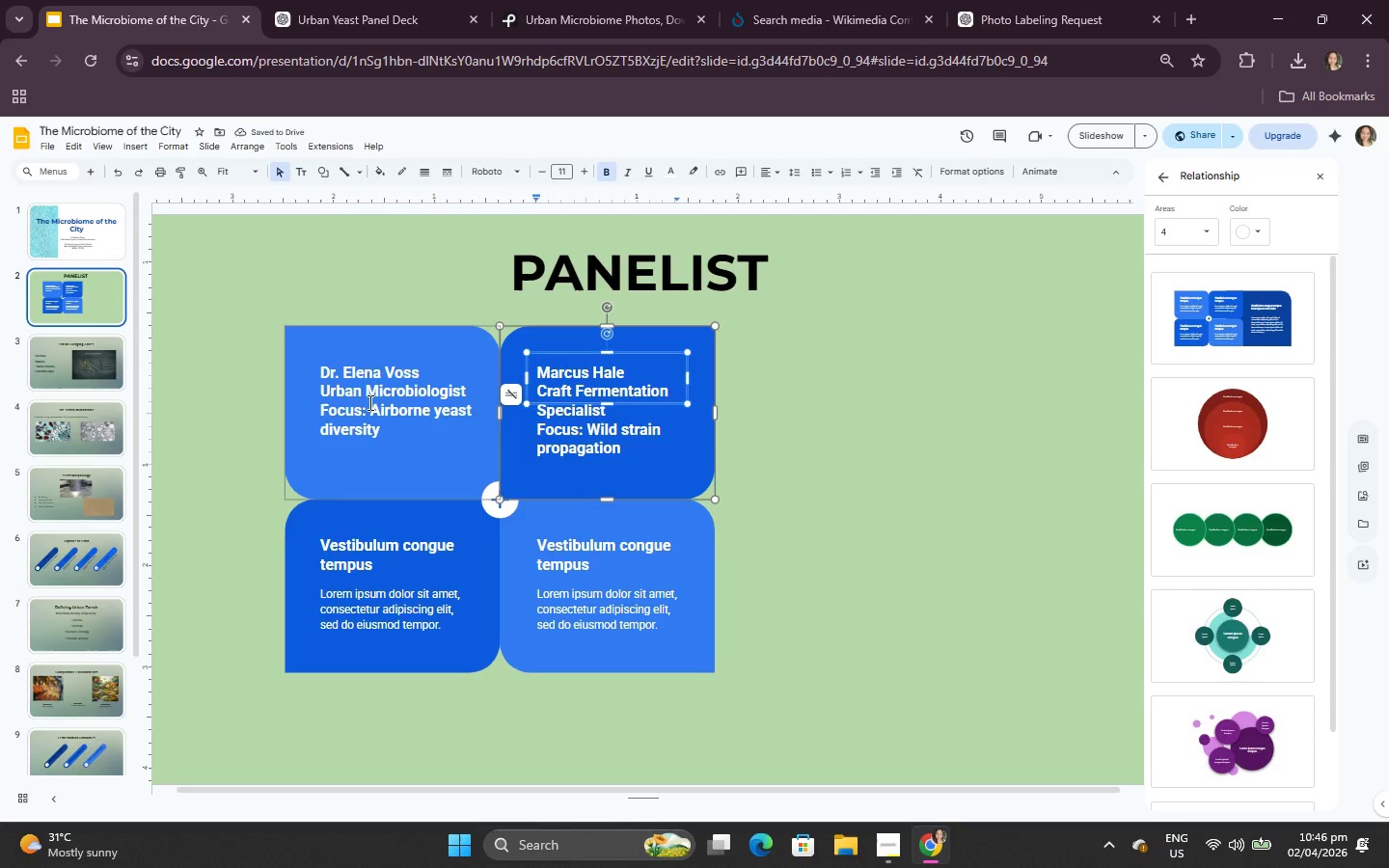 
left_click([324, 383])
 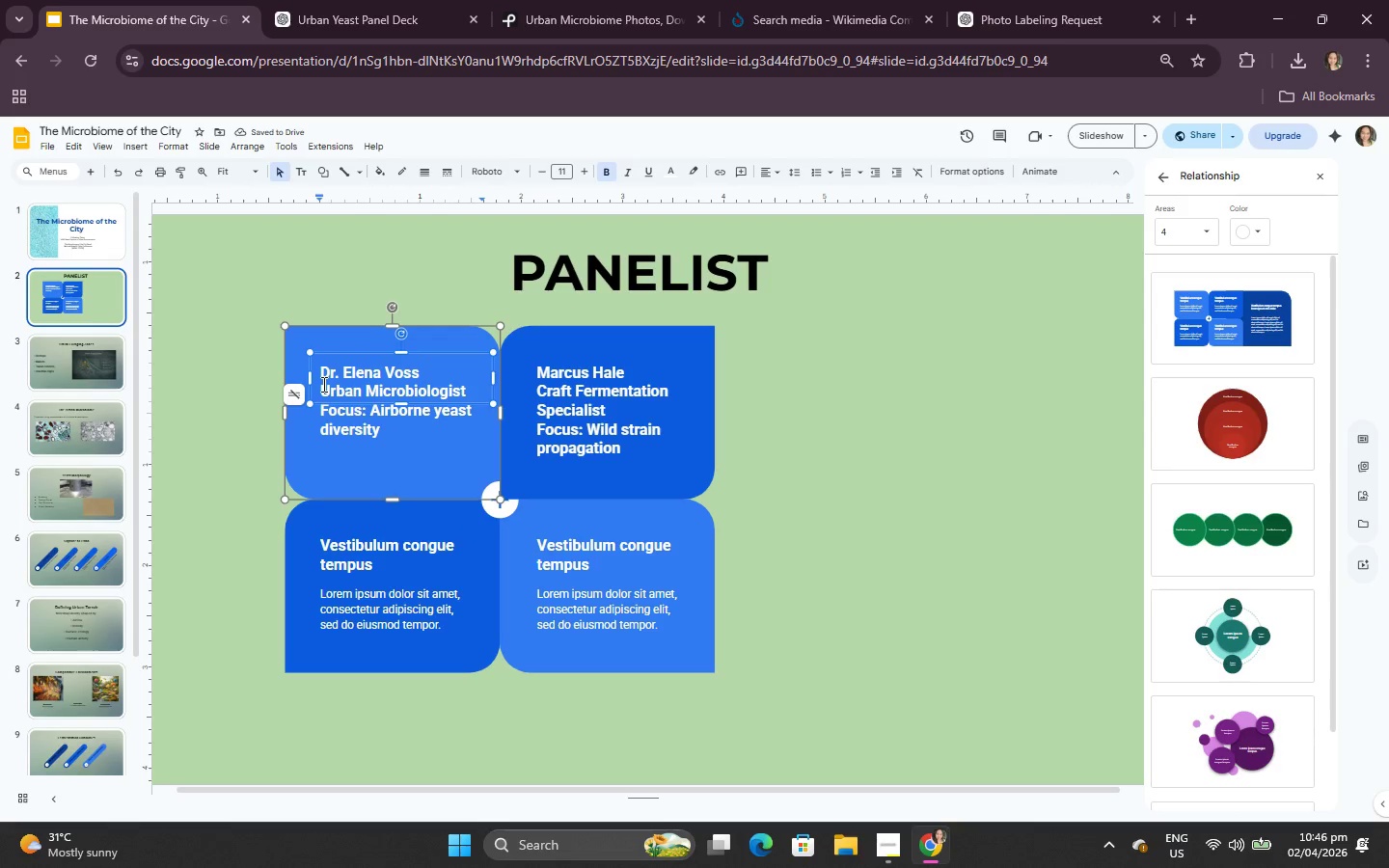 
left_click([320, 384])
 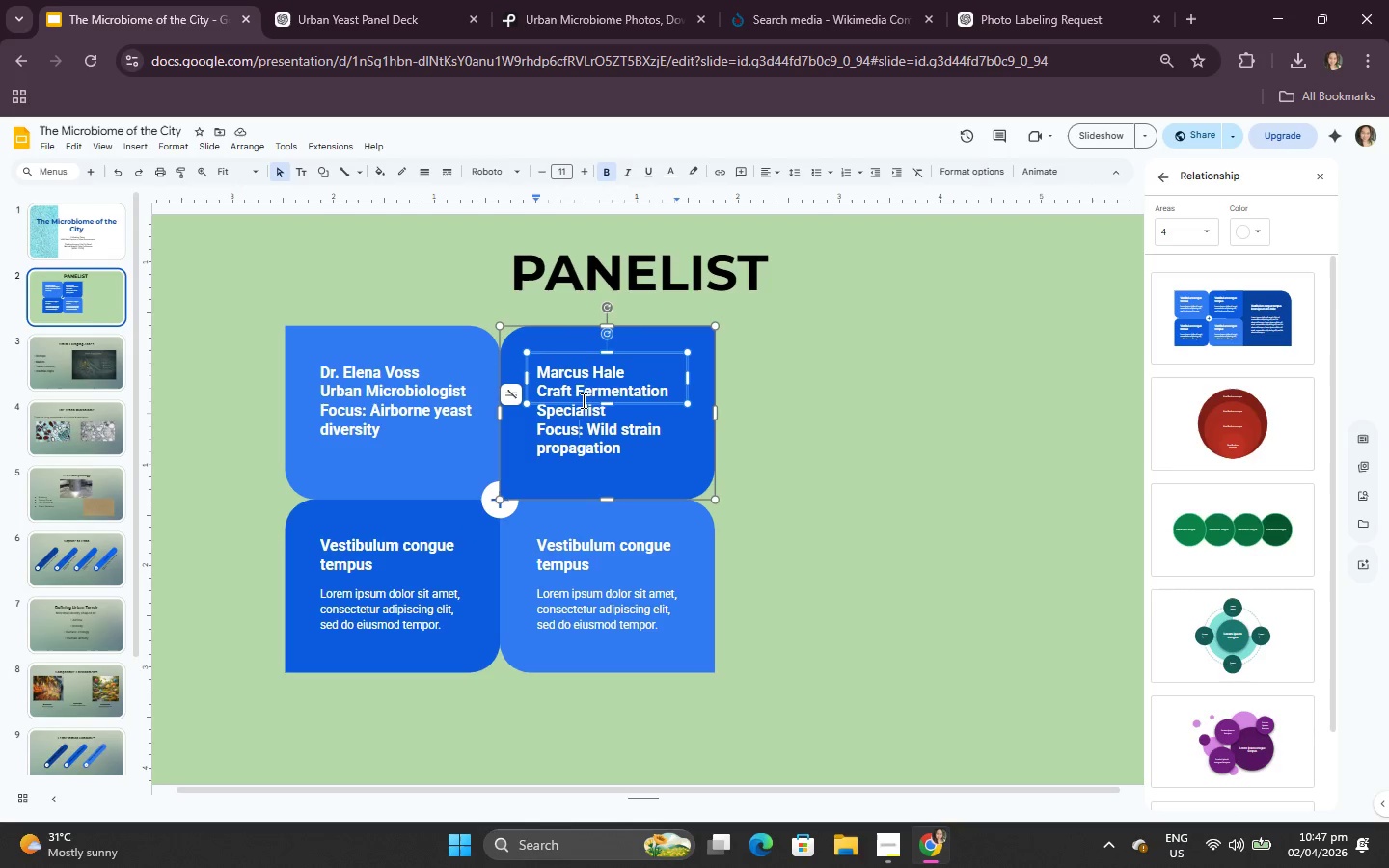 
left_click([334, 0])
 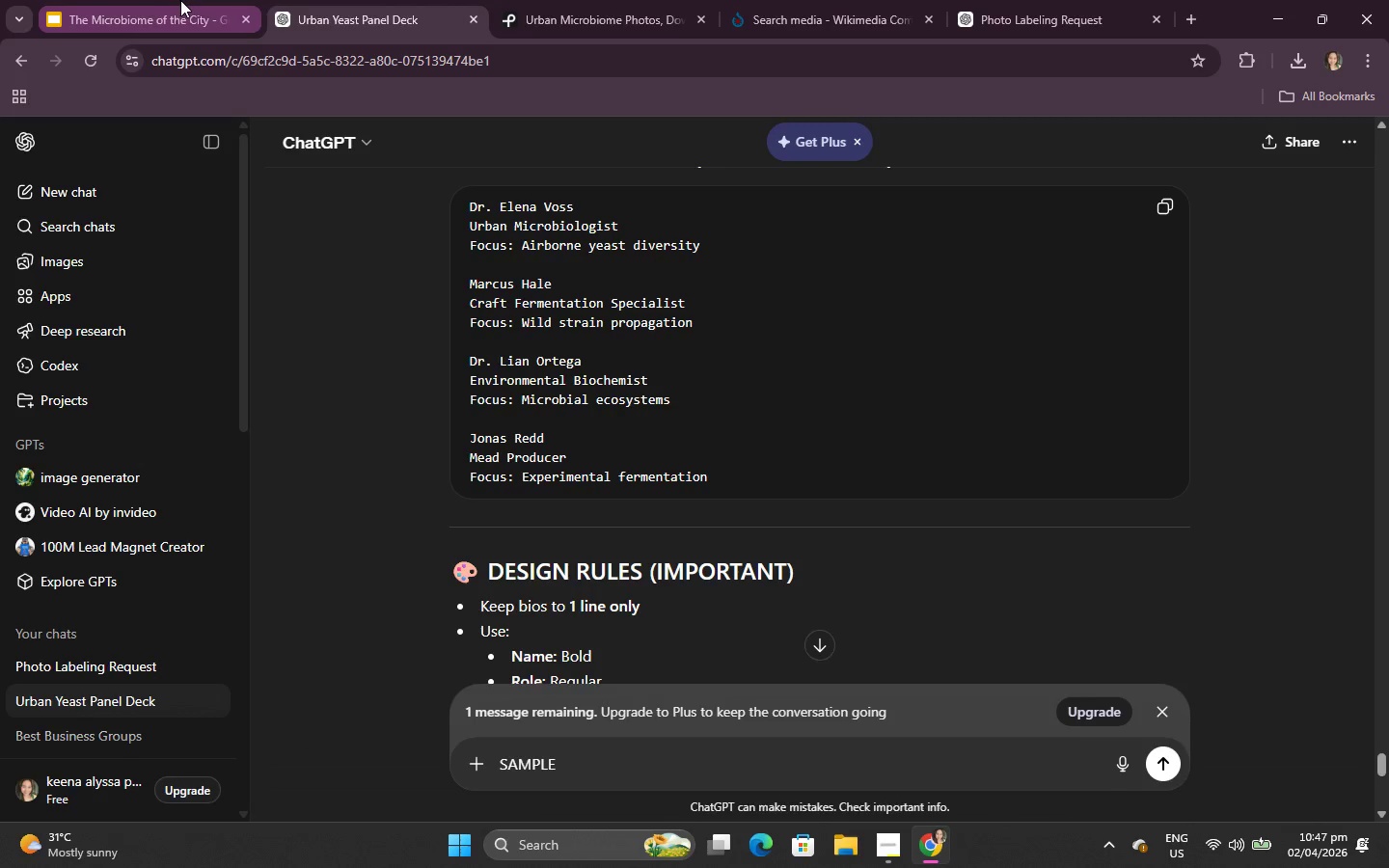 
left_click([191, 0])
 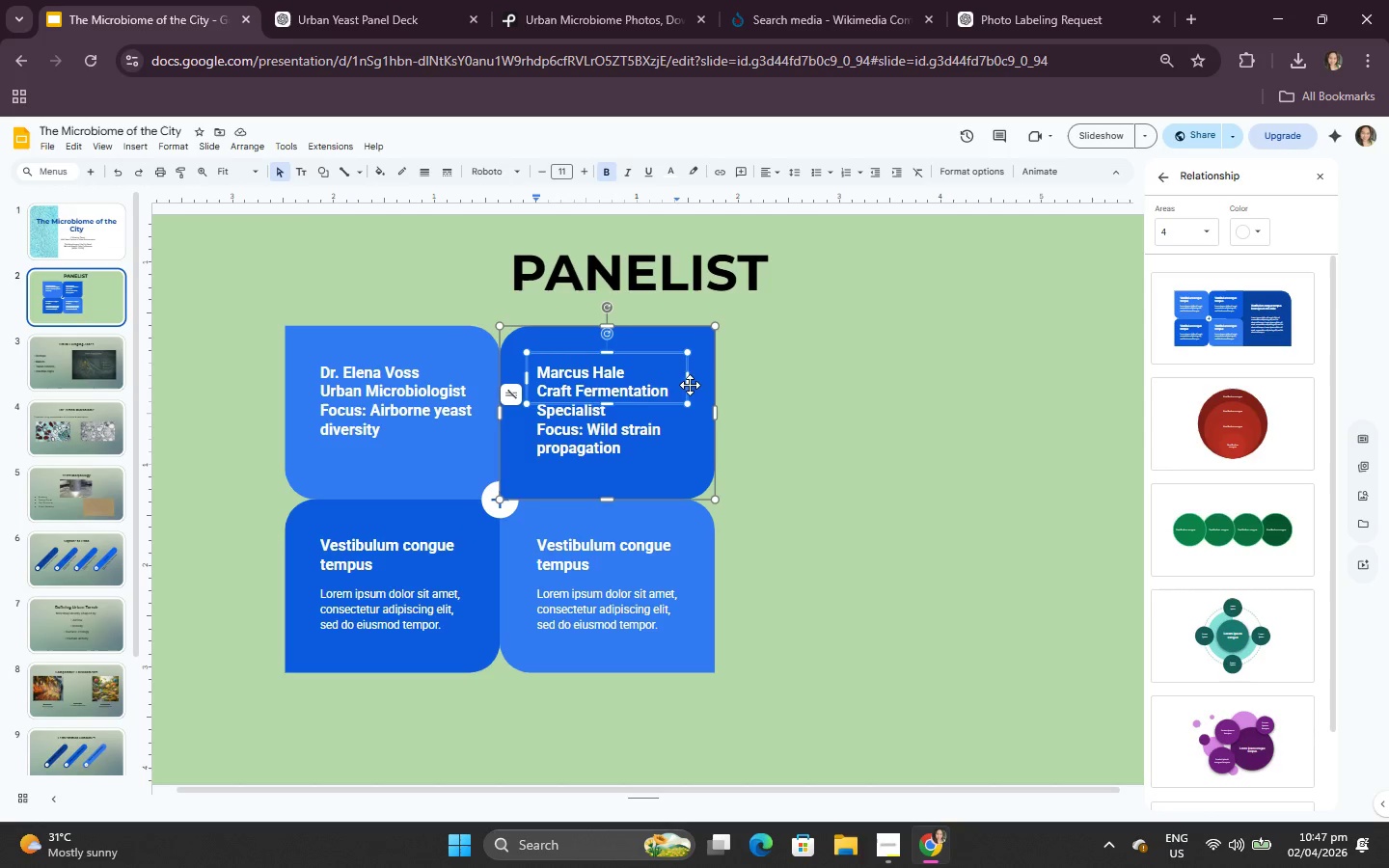 
left_click_drag(start_coordinate=[689, 383], to_coordinate=[717, 379])
 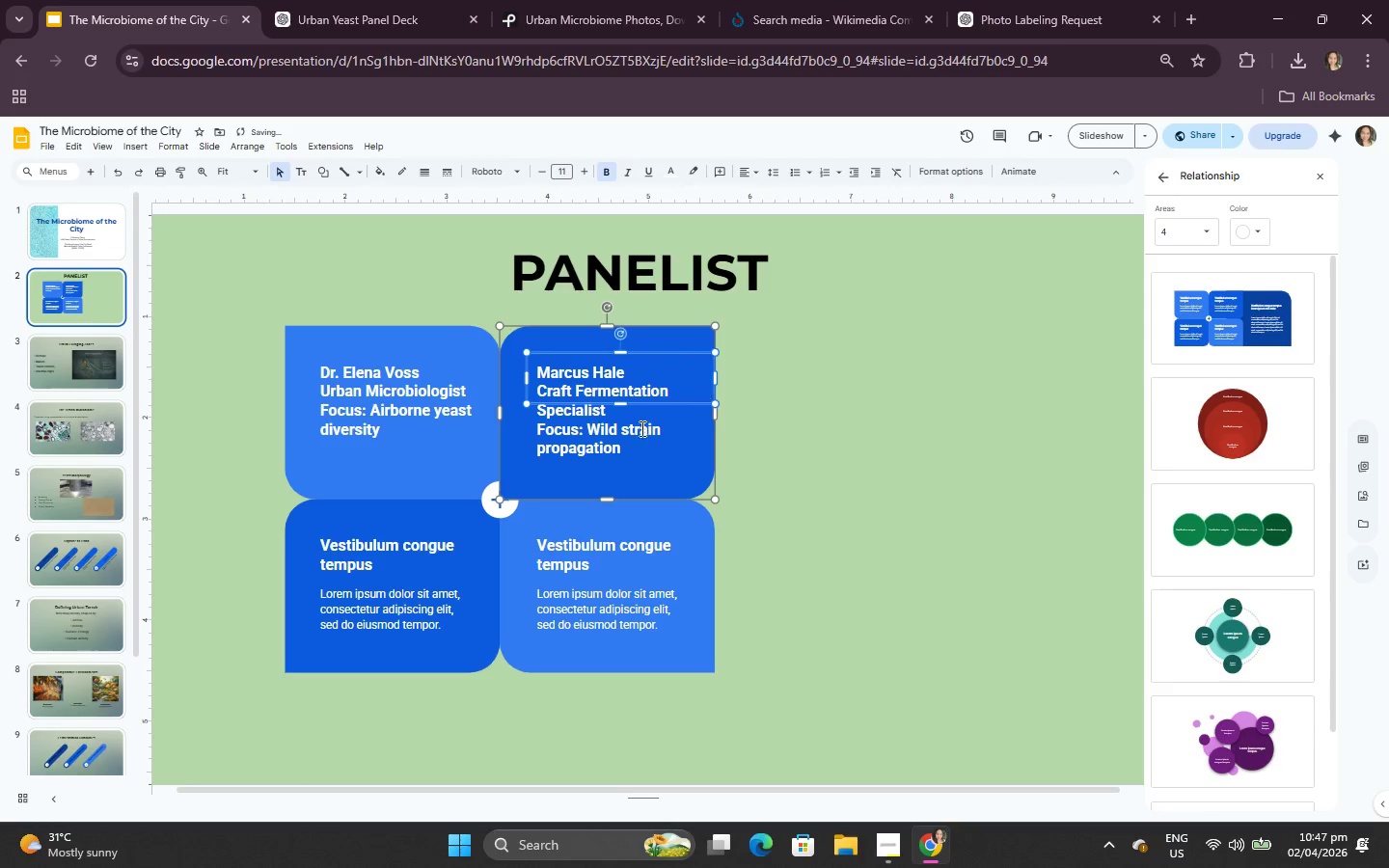 
left_click([636, 431])
 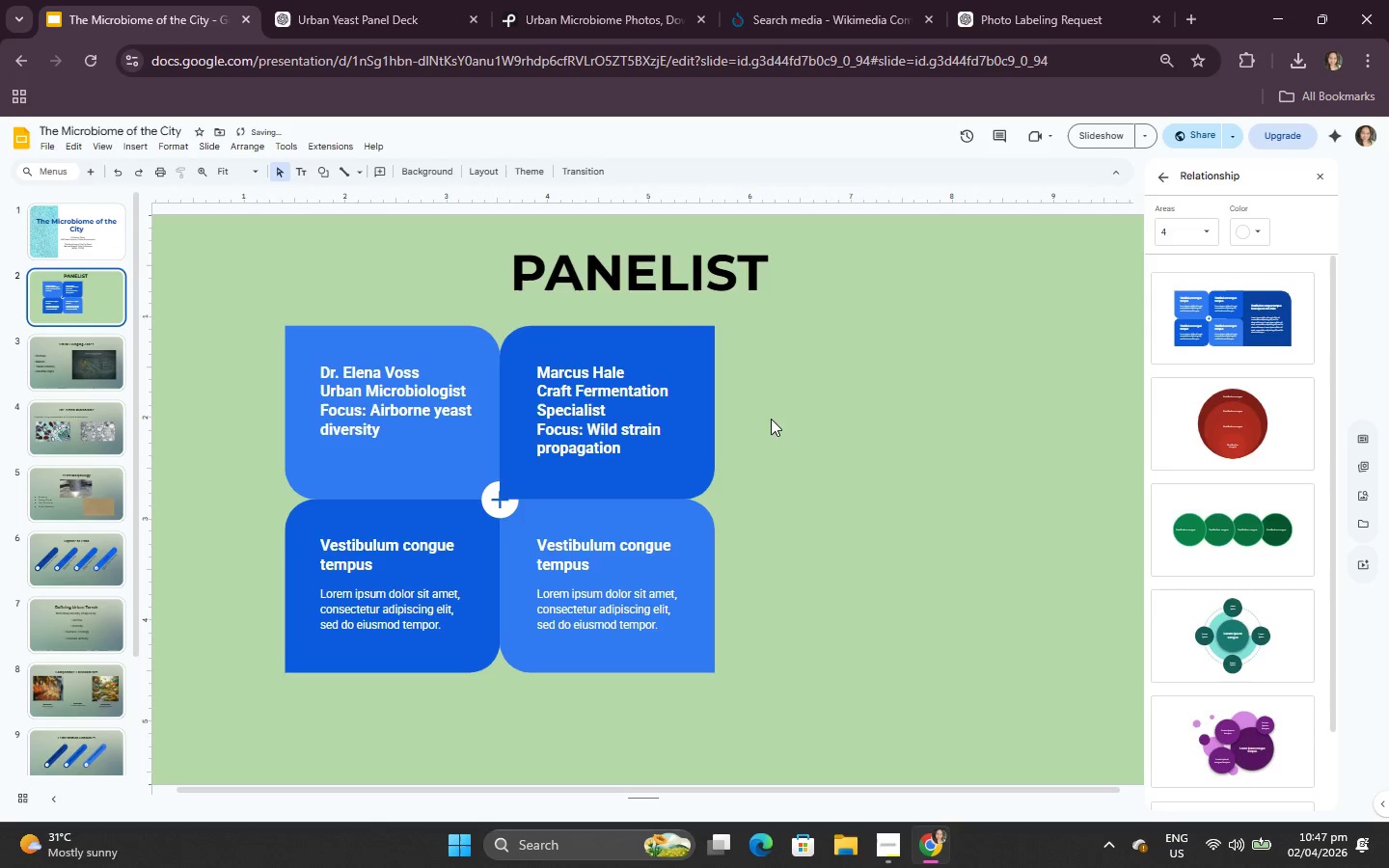 
double_click([650, 407])
 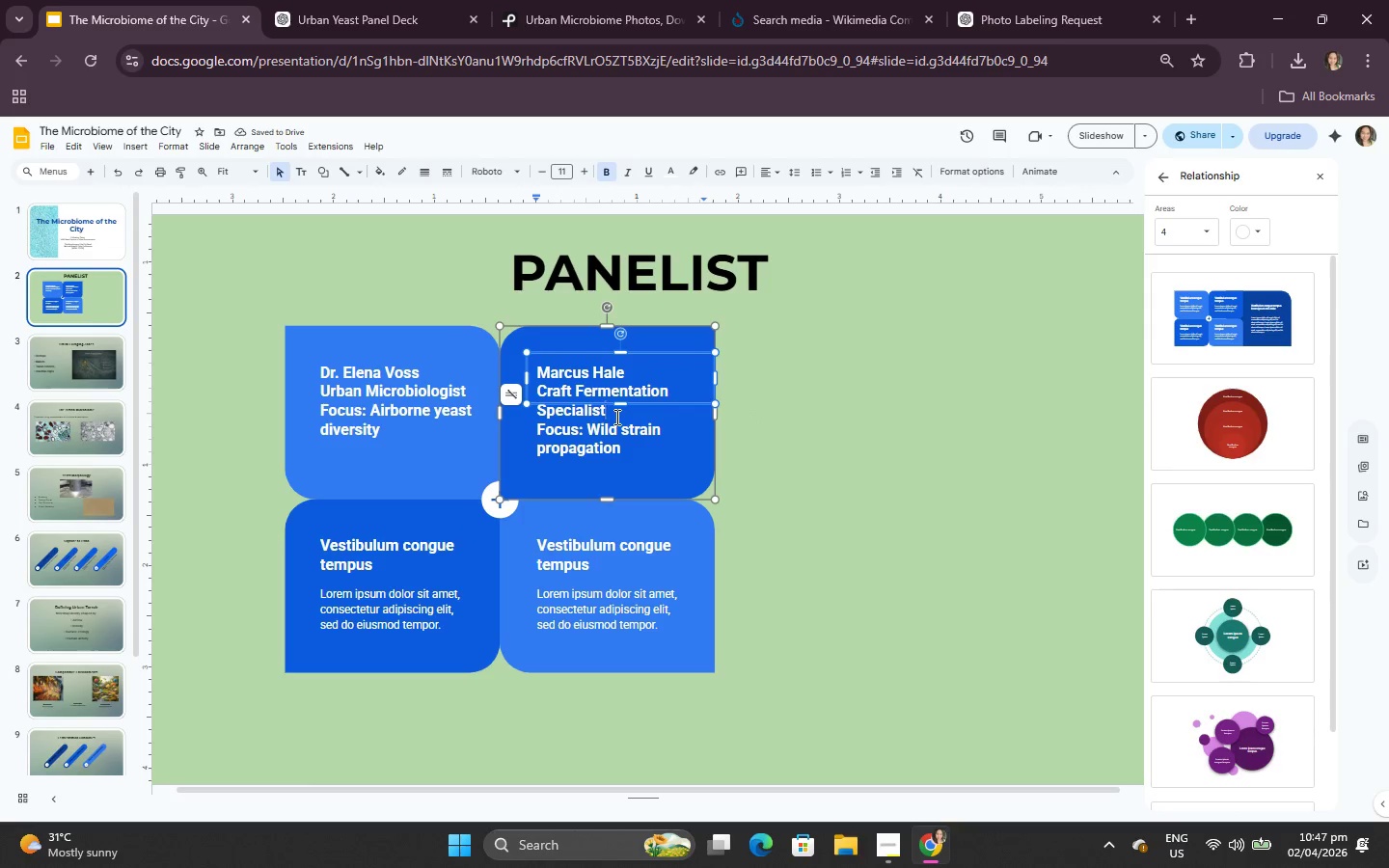 
left_click([614, 419])
 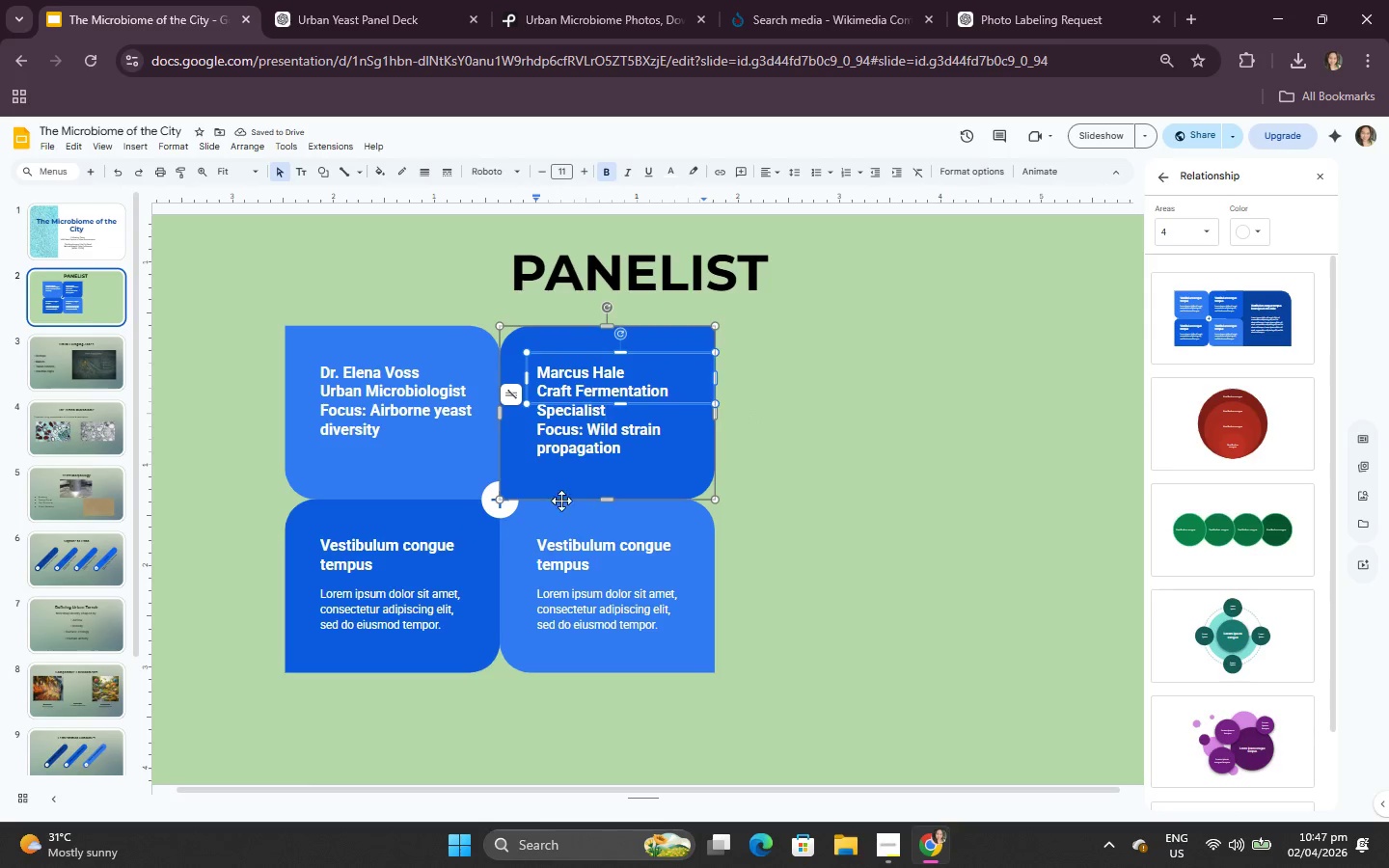 
left_click([365, 365])
 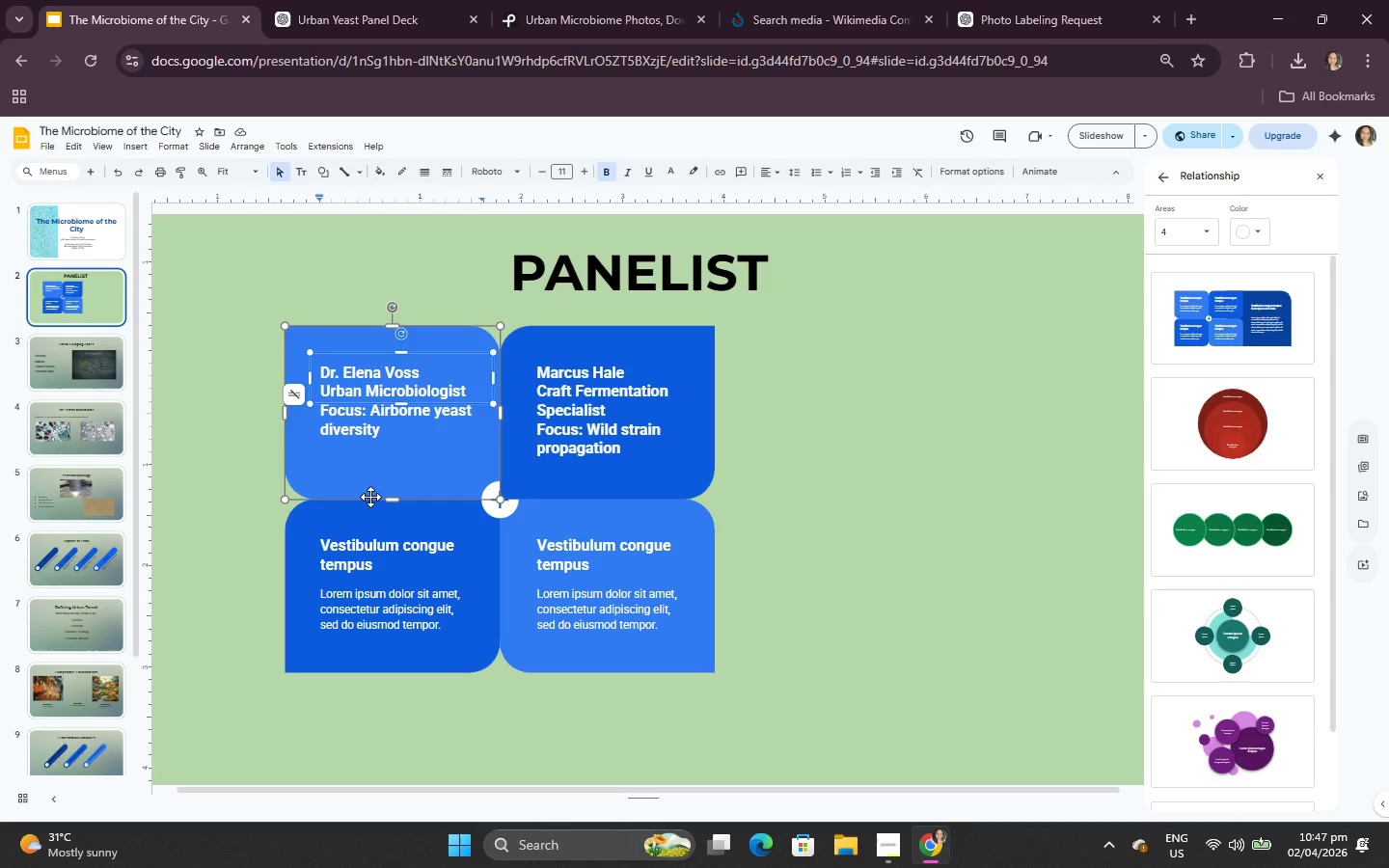 
left_click([362, 527])
 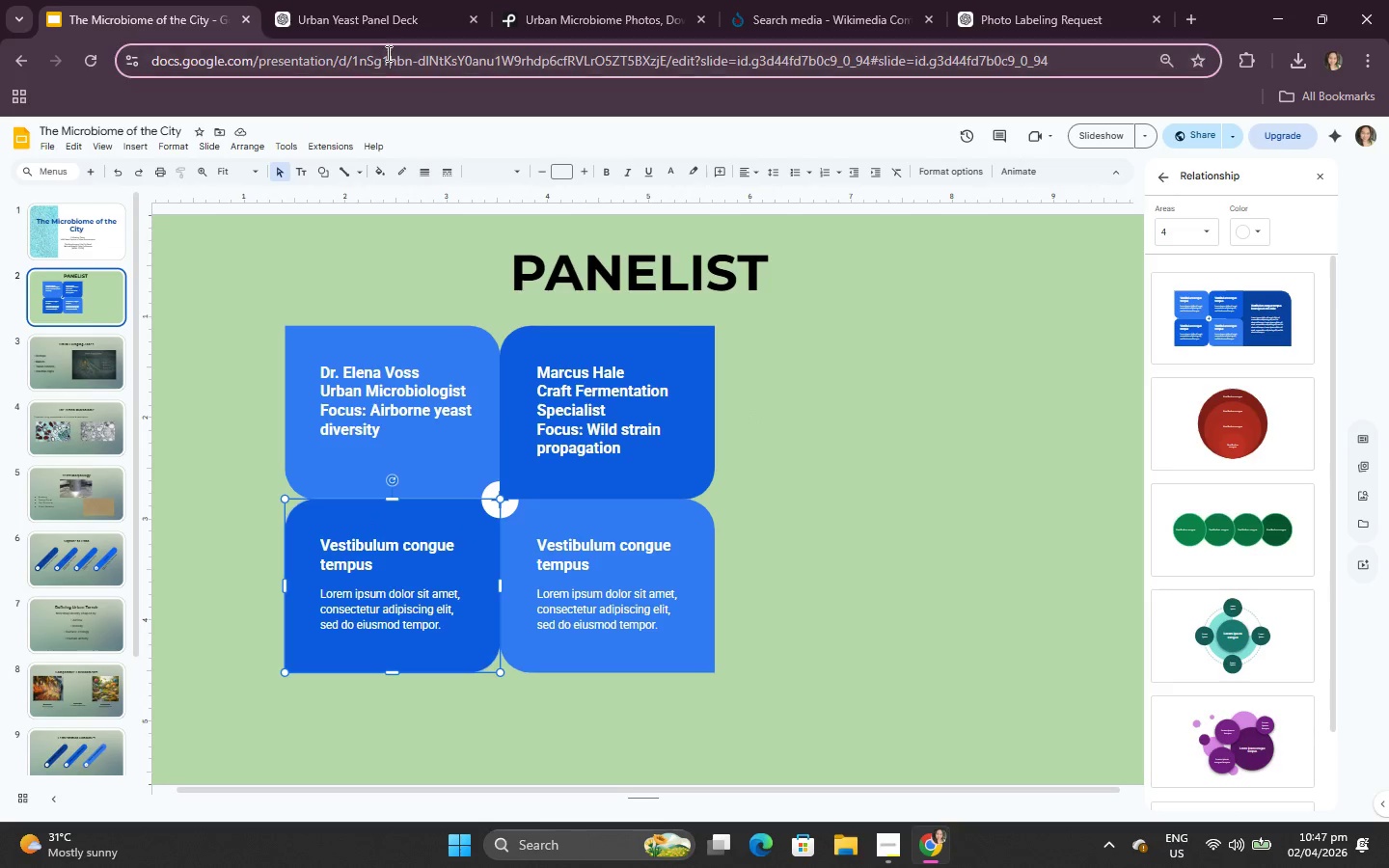 
triple_click([362, 0])
 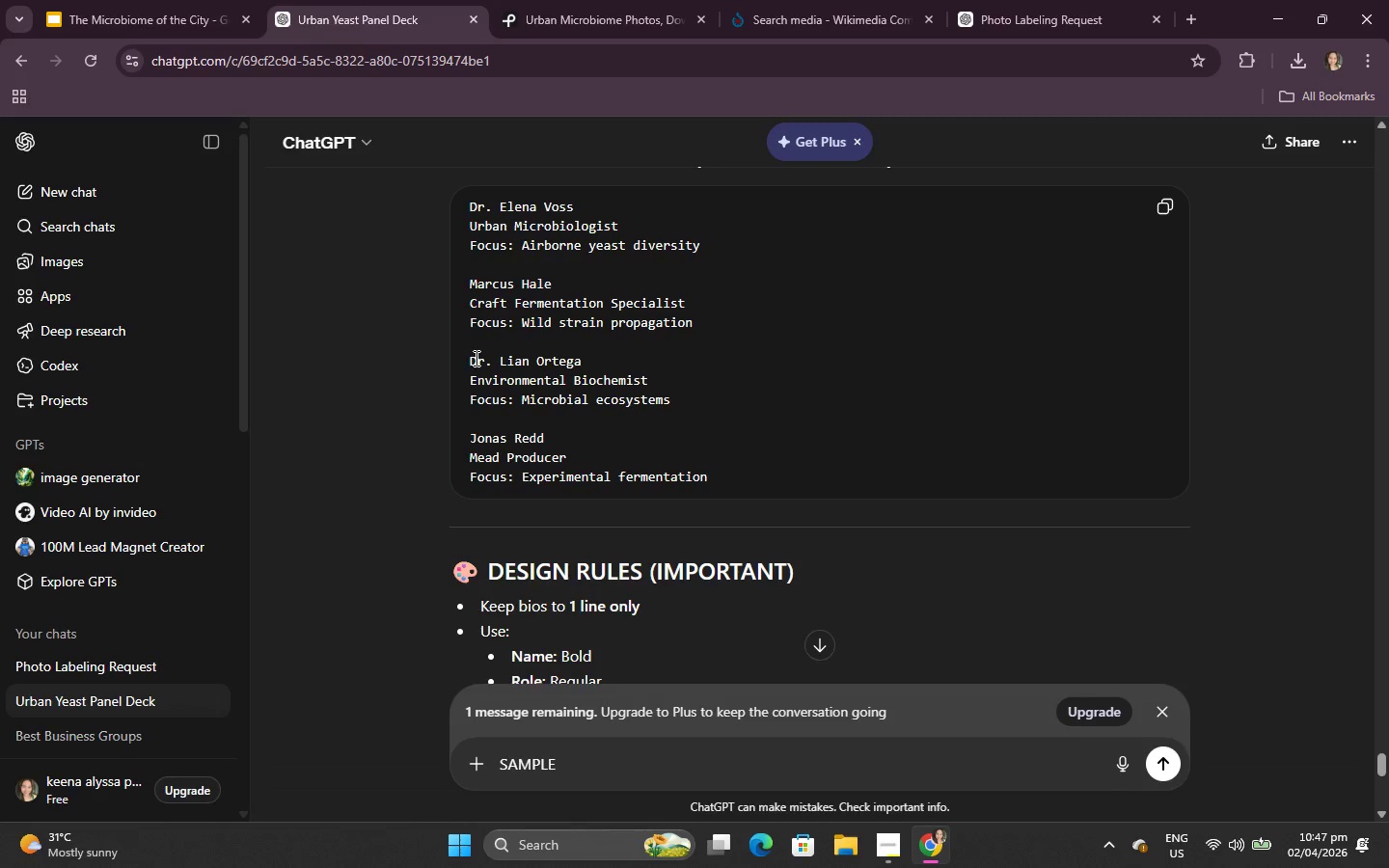 
left_click_drag(start_coordinate=[474, 357], to_coordinate=[545, 364])
 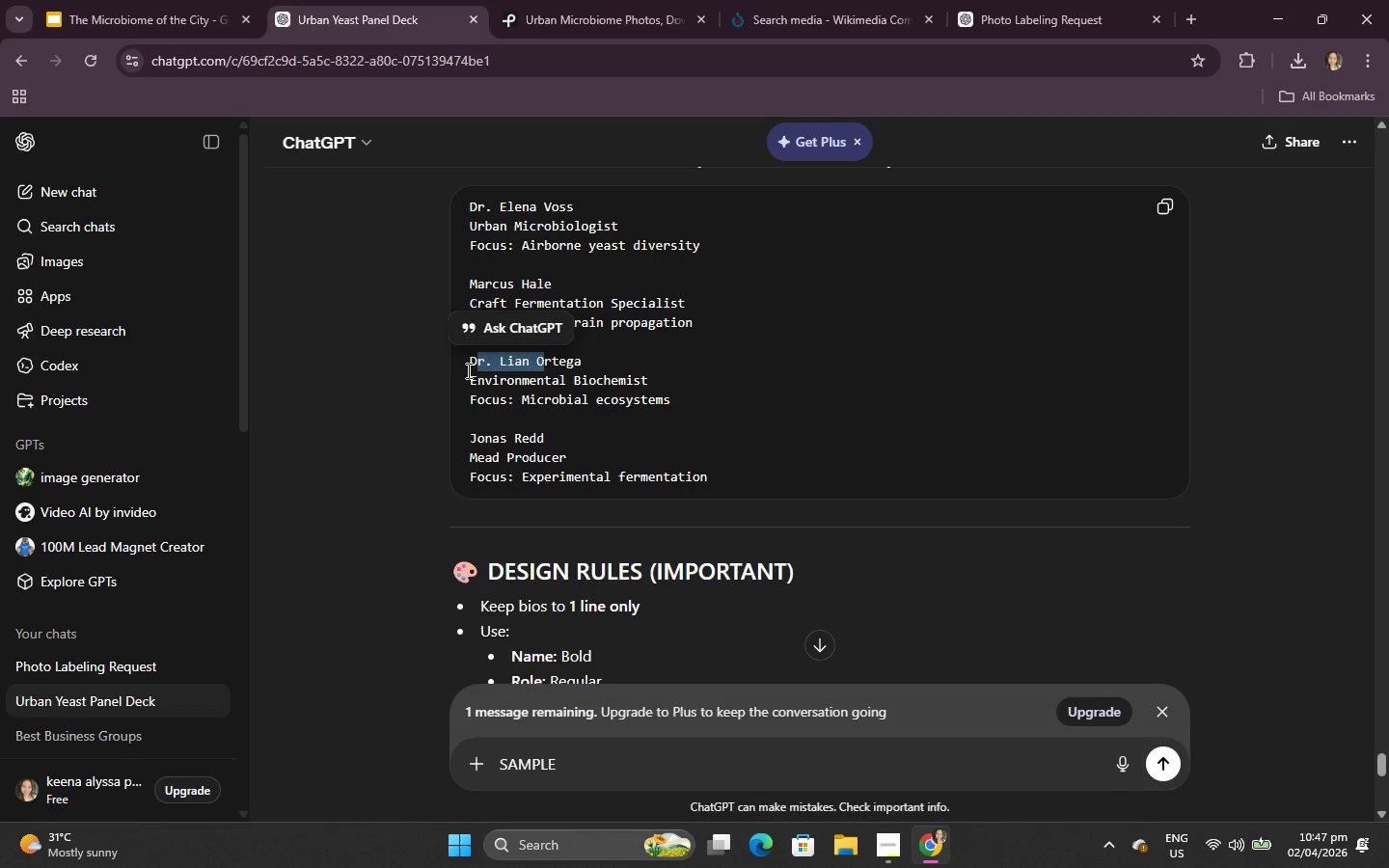 
left_click([467, 370])
 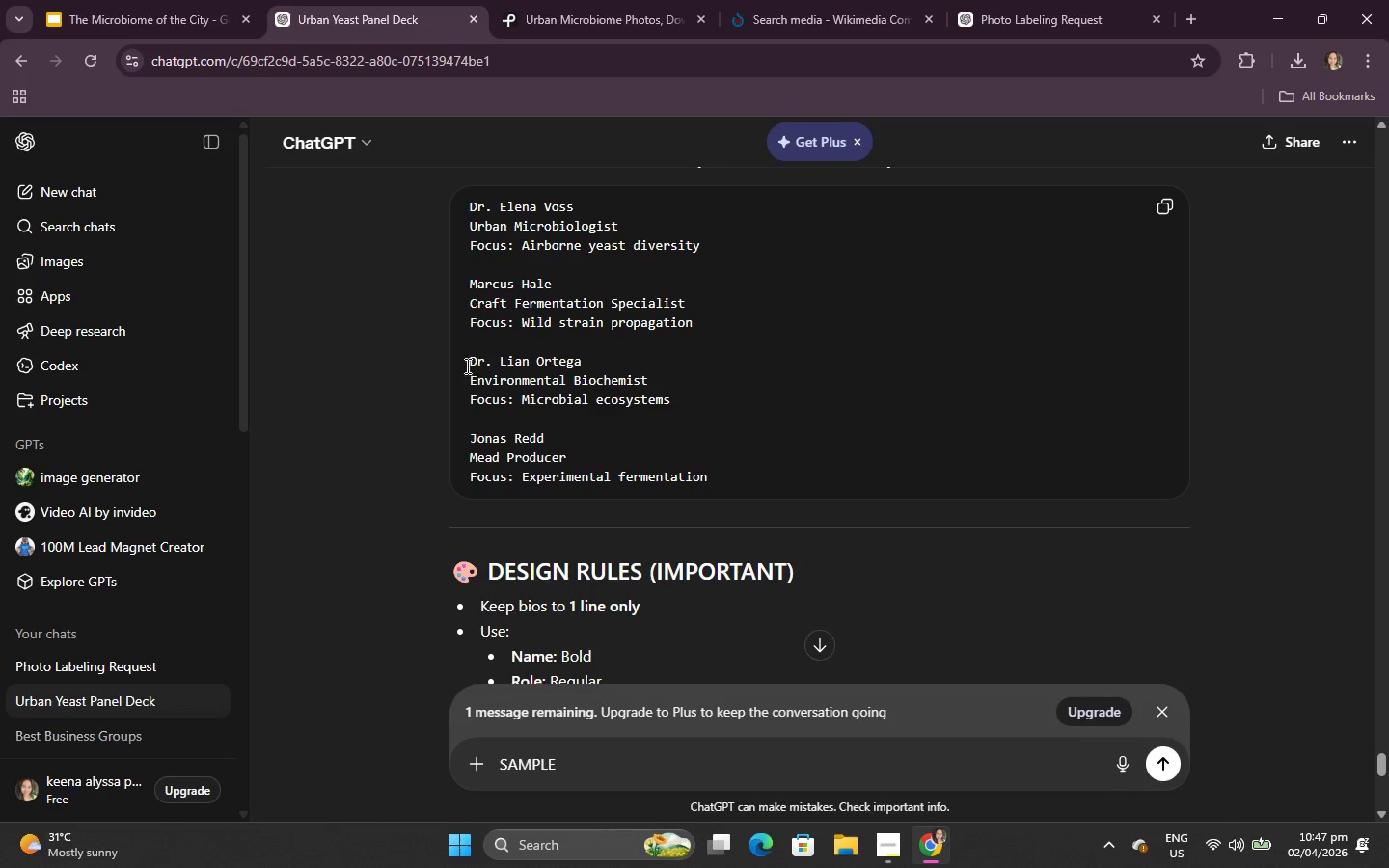 
left_click_drag(start_coordinate=[466, 366], to_coordinate=[680, 410])
 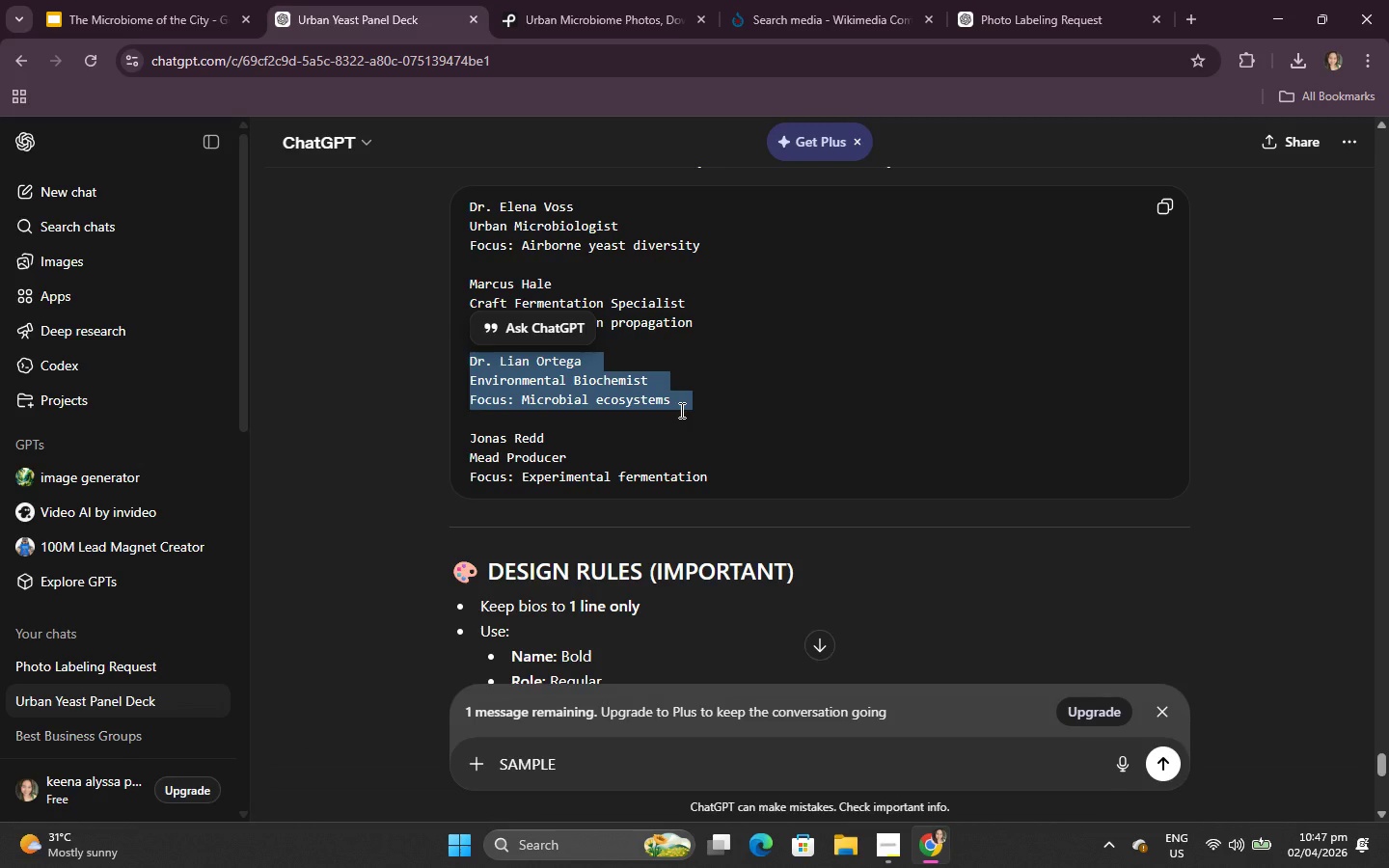 
key(Control+C)
 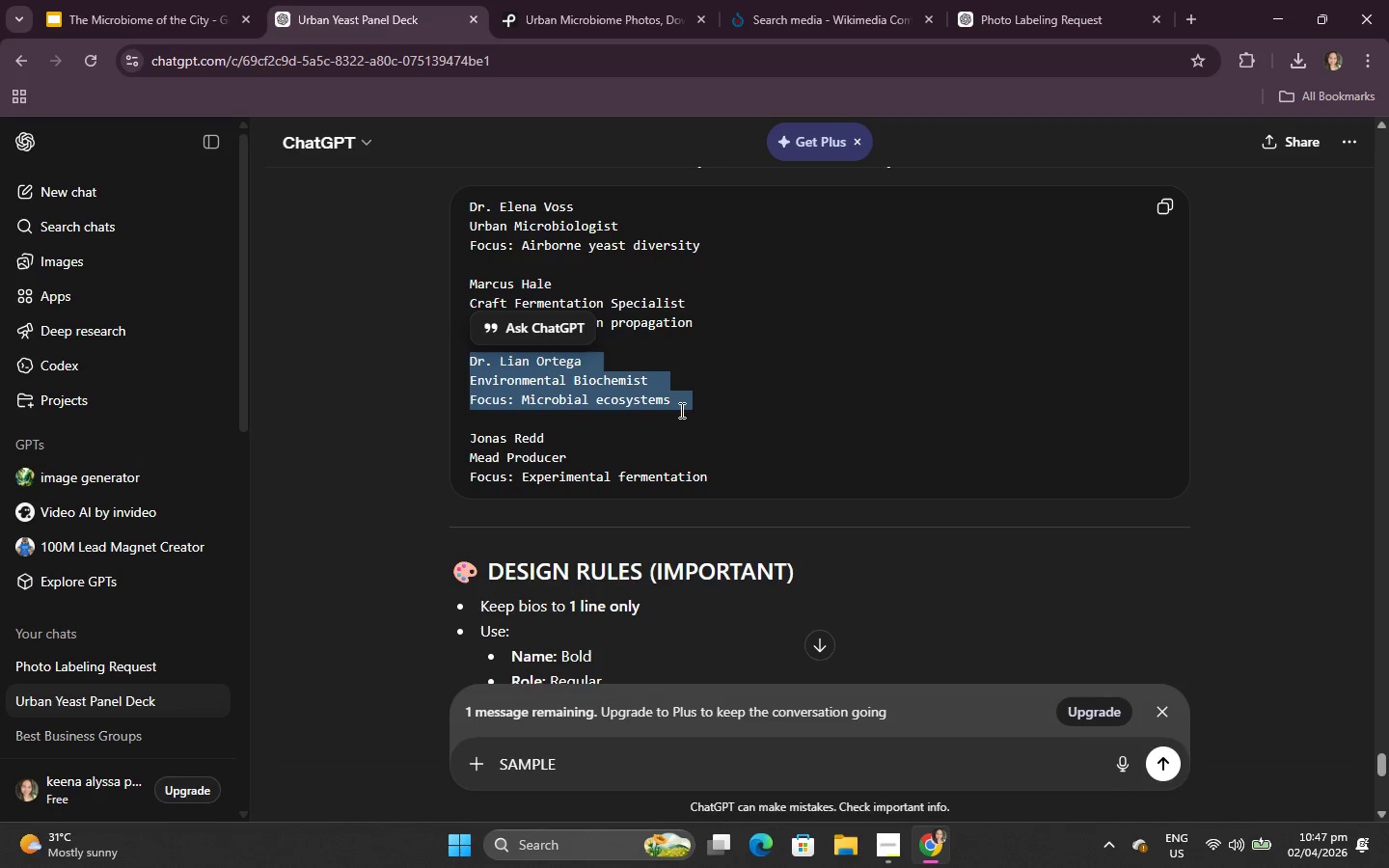 
left_click([680, 410])
 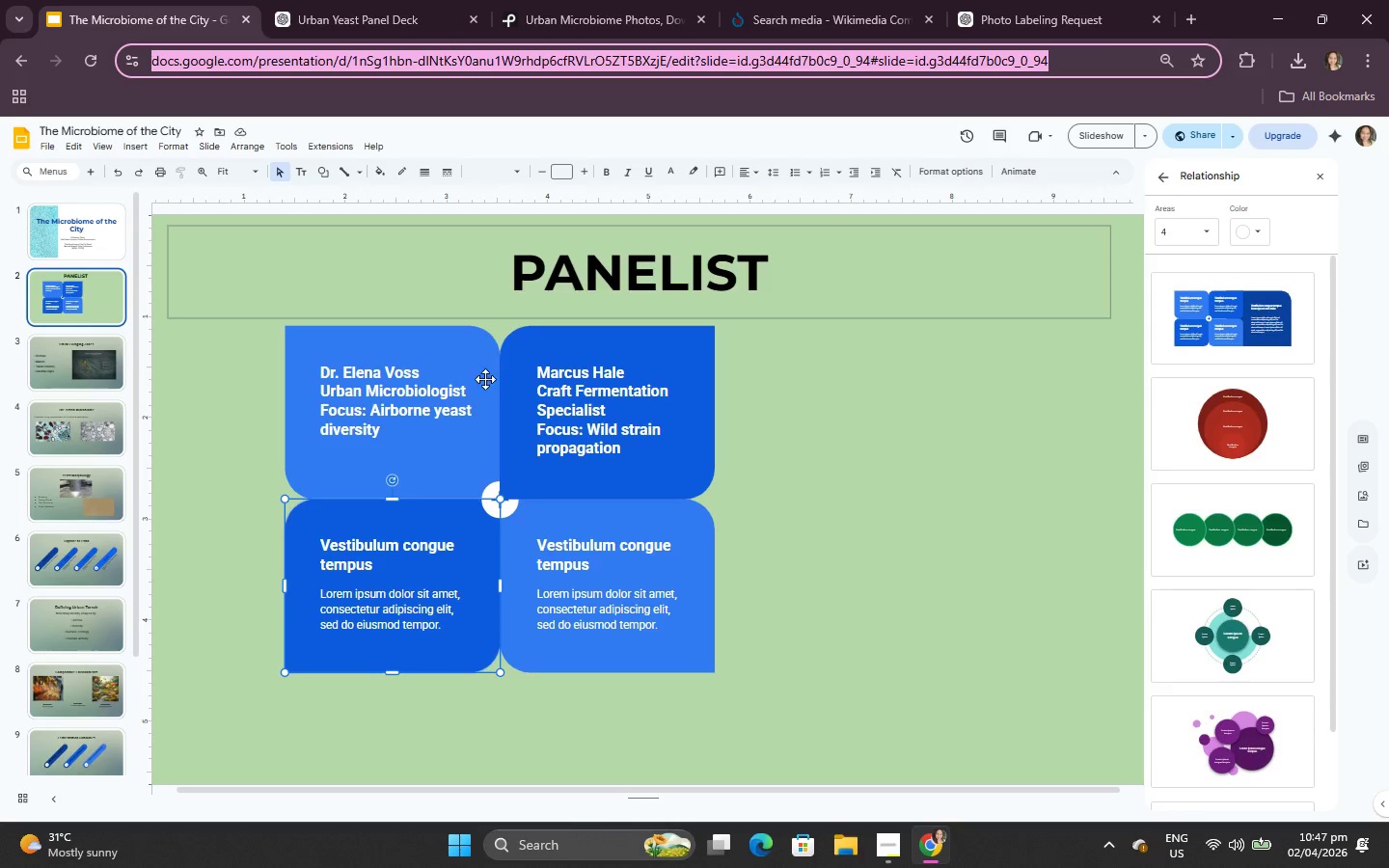 
left_click([396, 562])
 